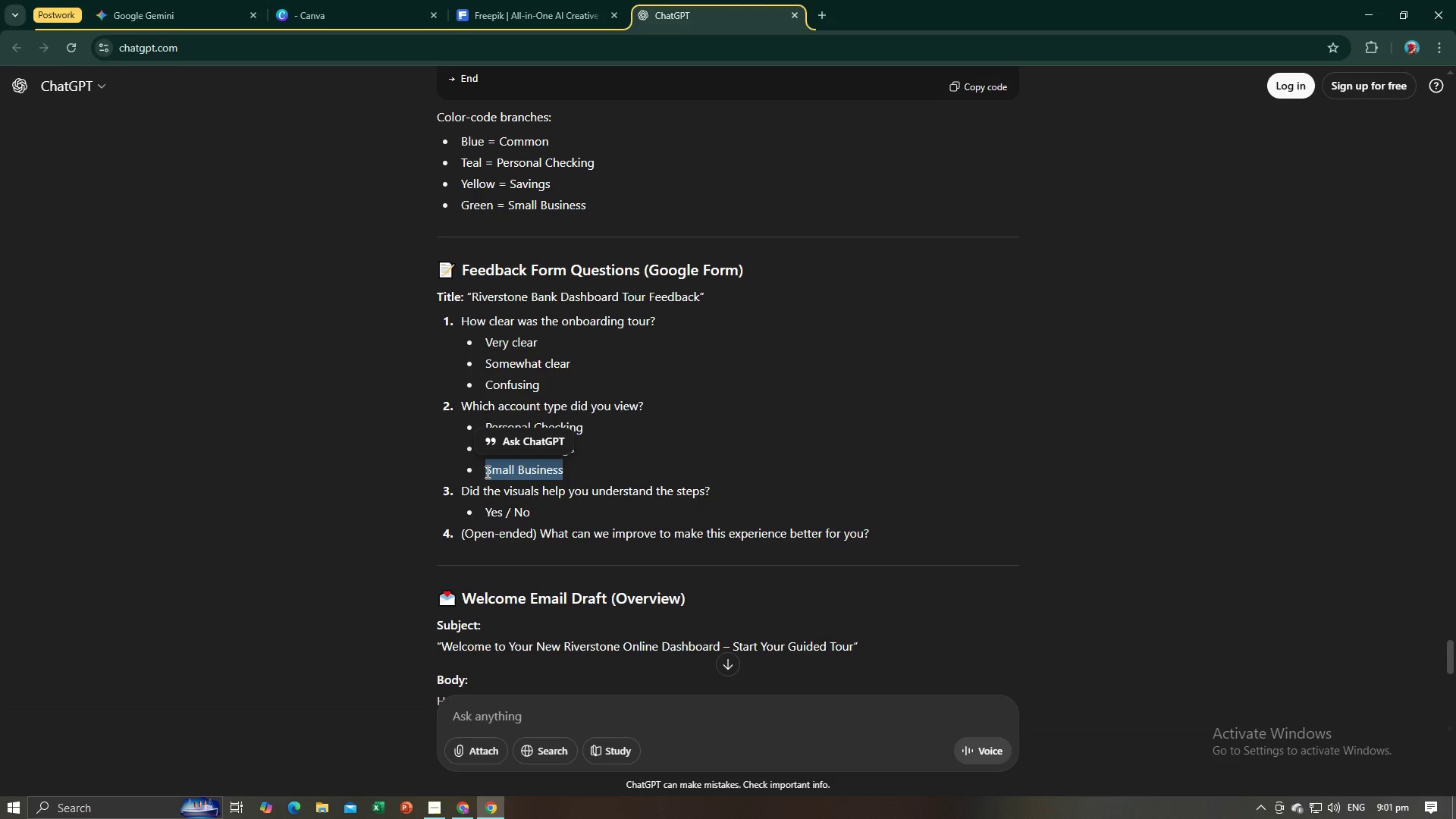 
key(Alt+AltLeft)
 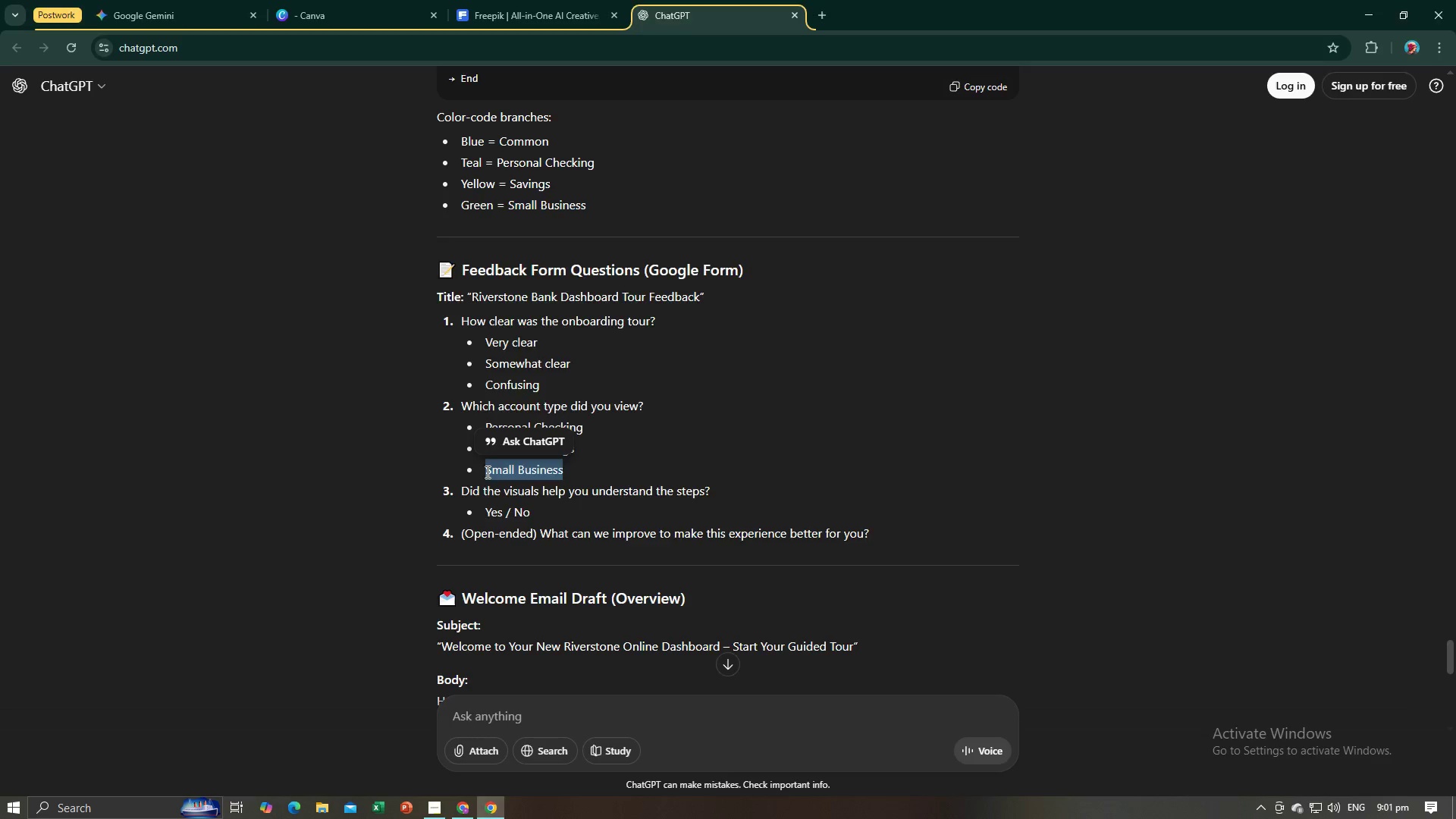 
key(Alt+Tab)
 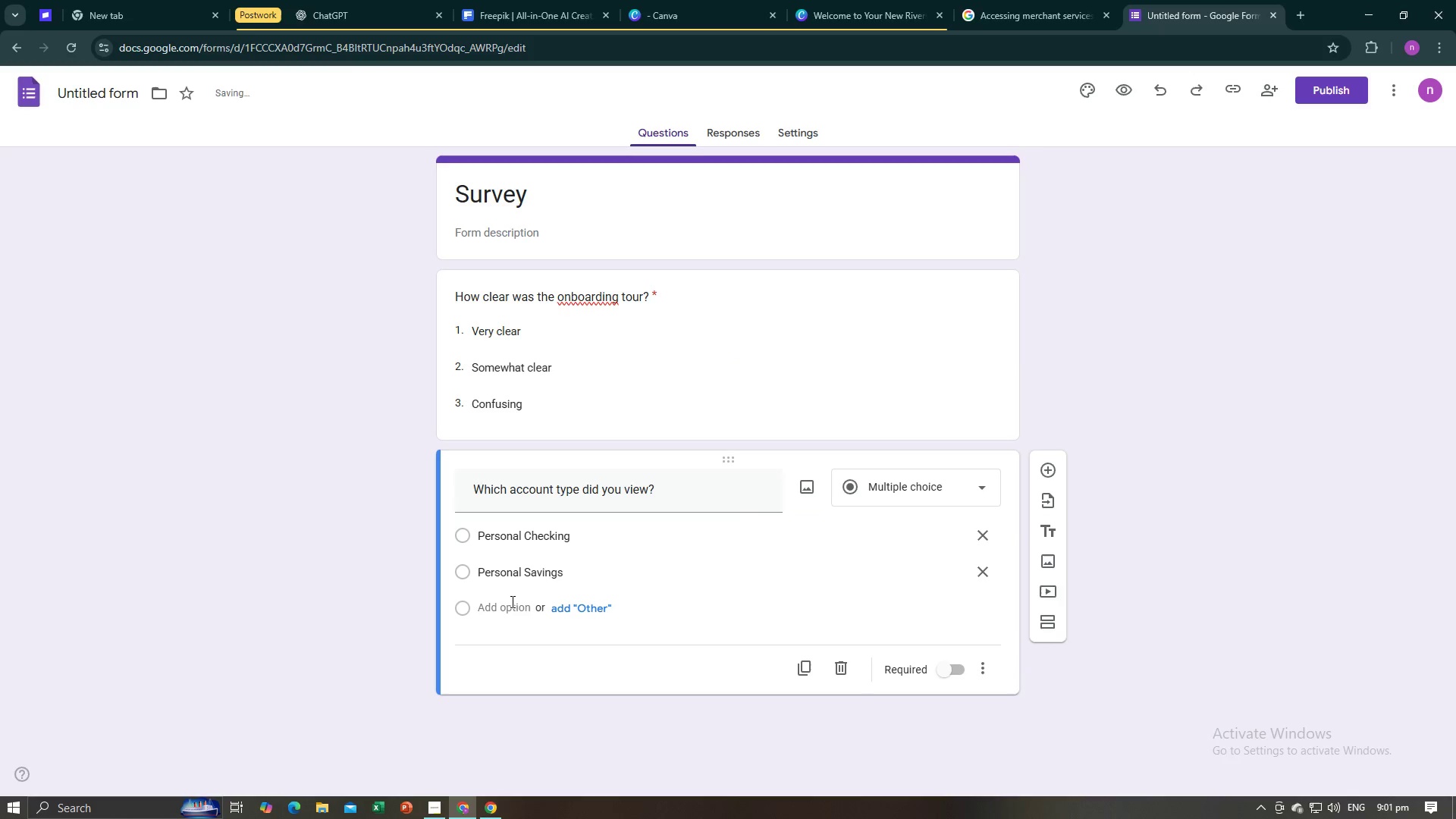 
left_click([511, 601])
 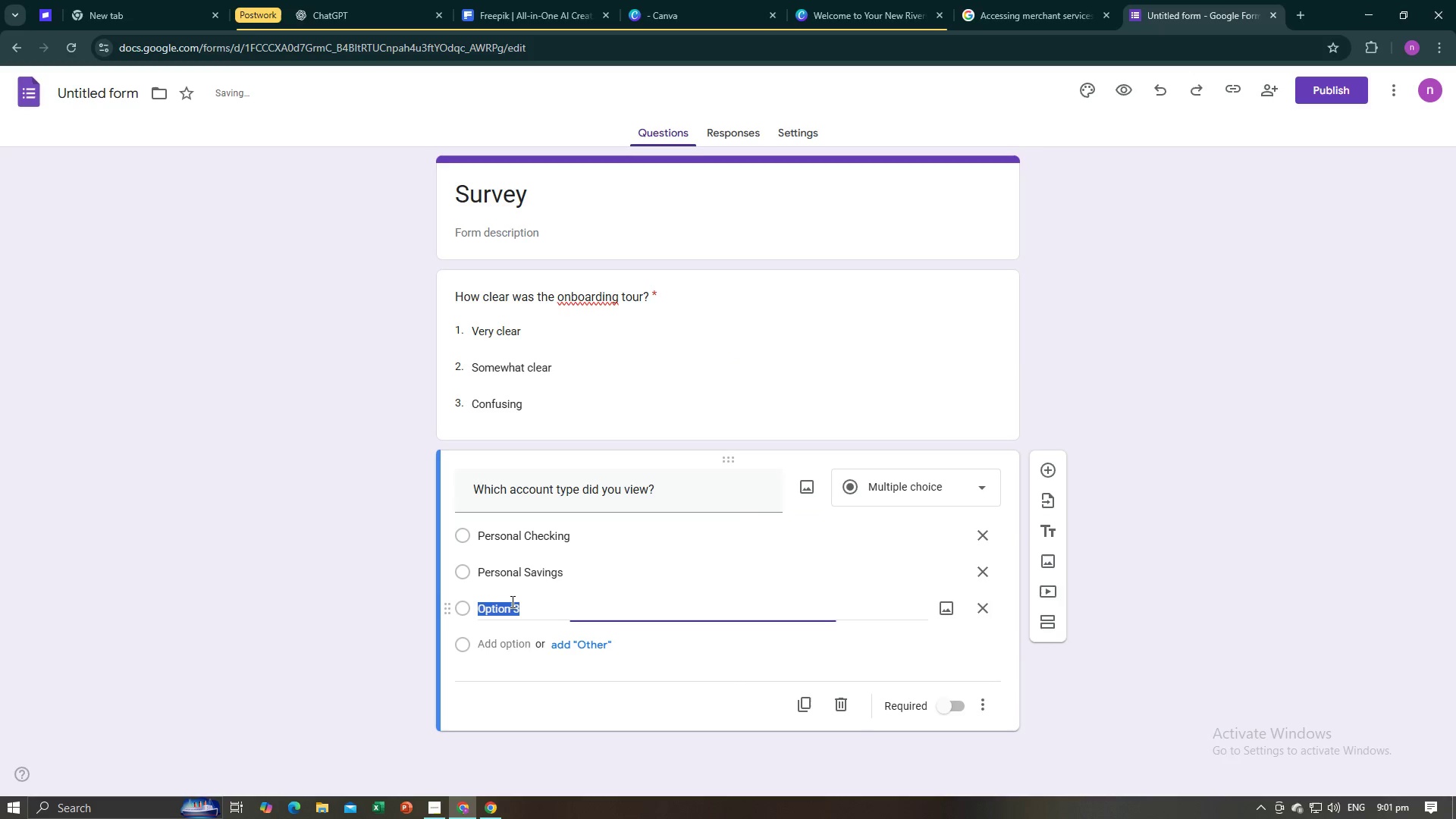 
key(Control+V)
 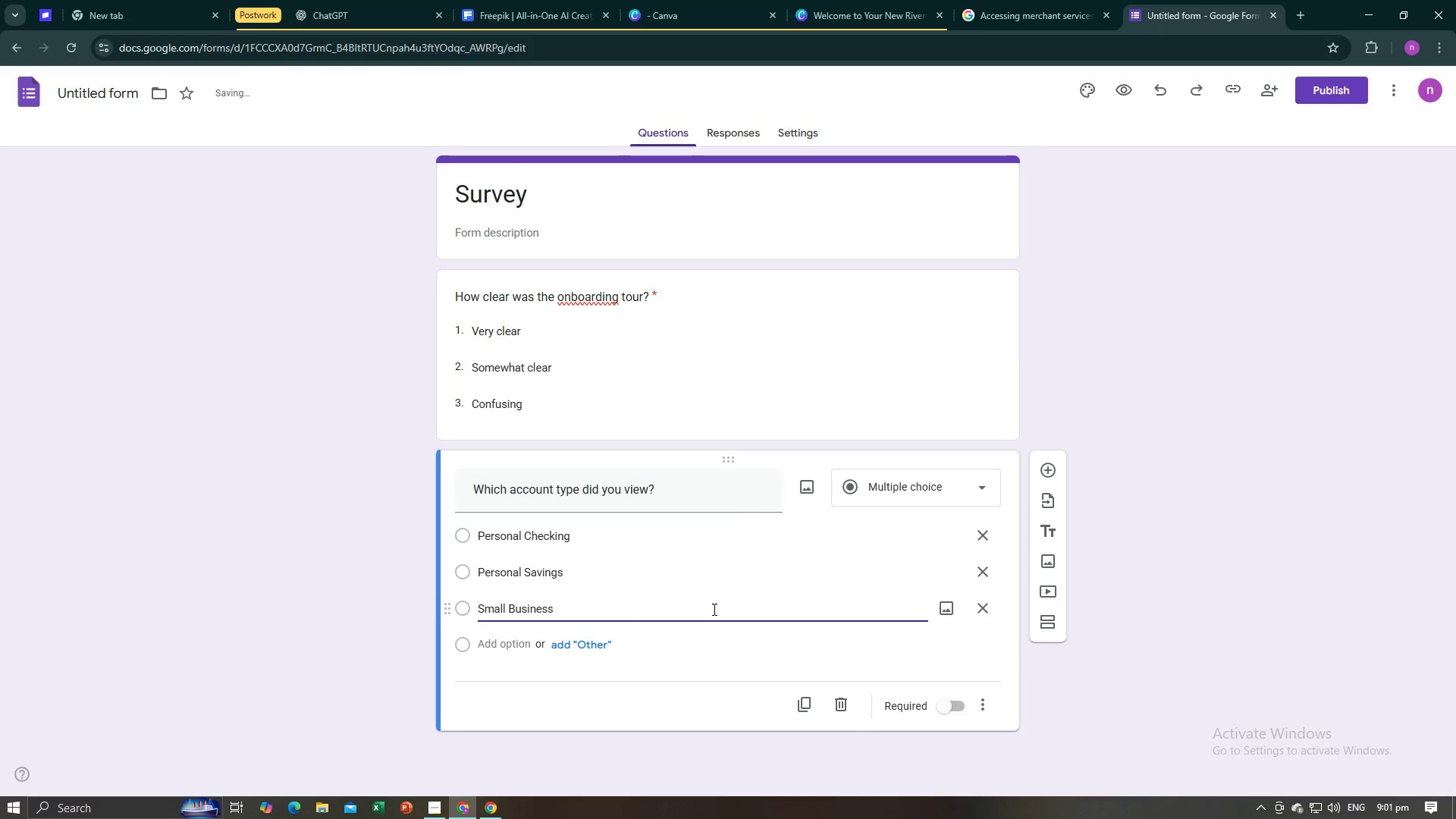 
left_click([713, 609])
 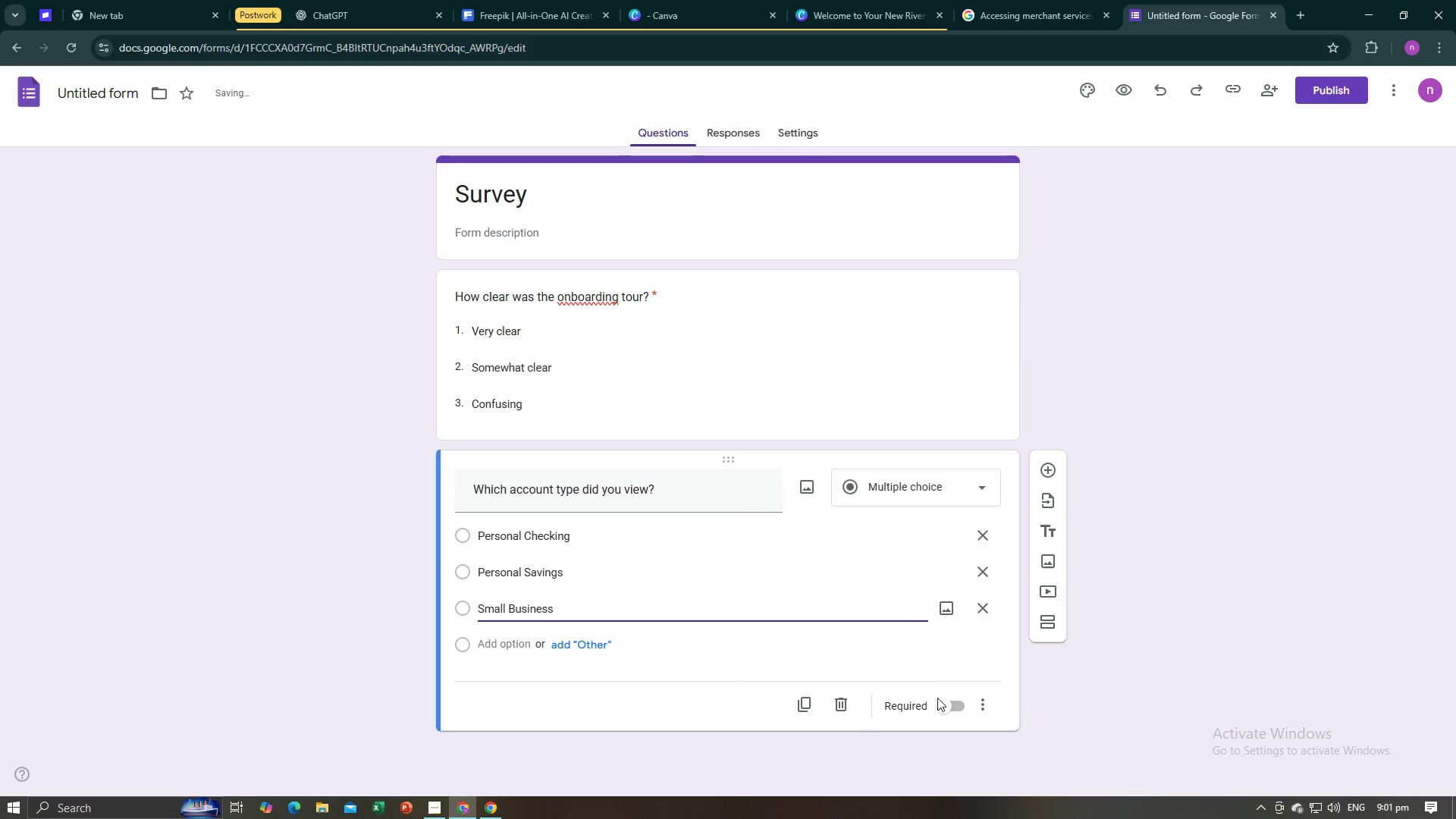 
left_click([946, 705])
 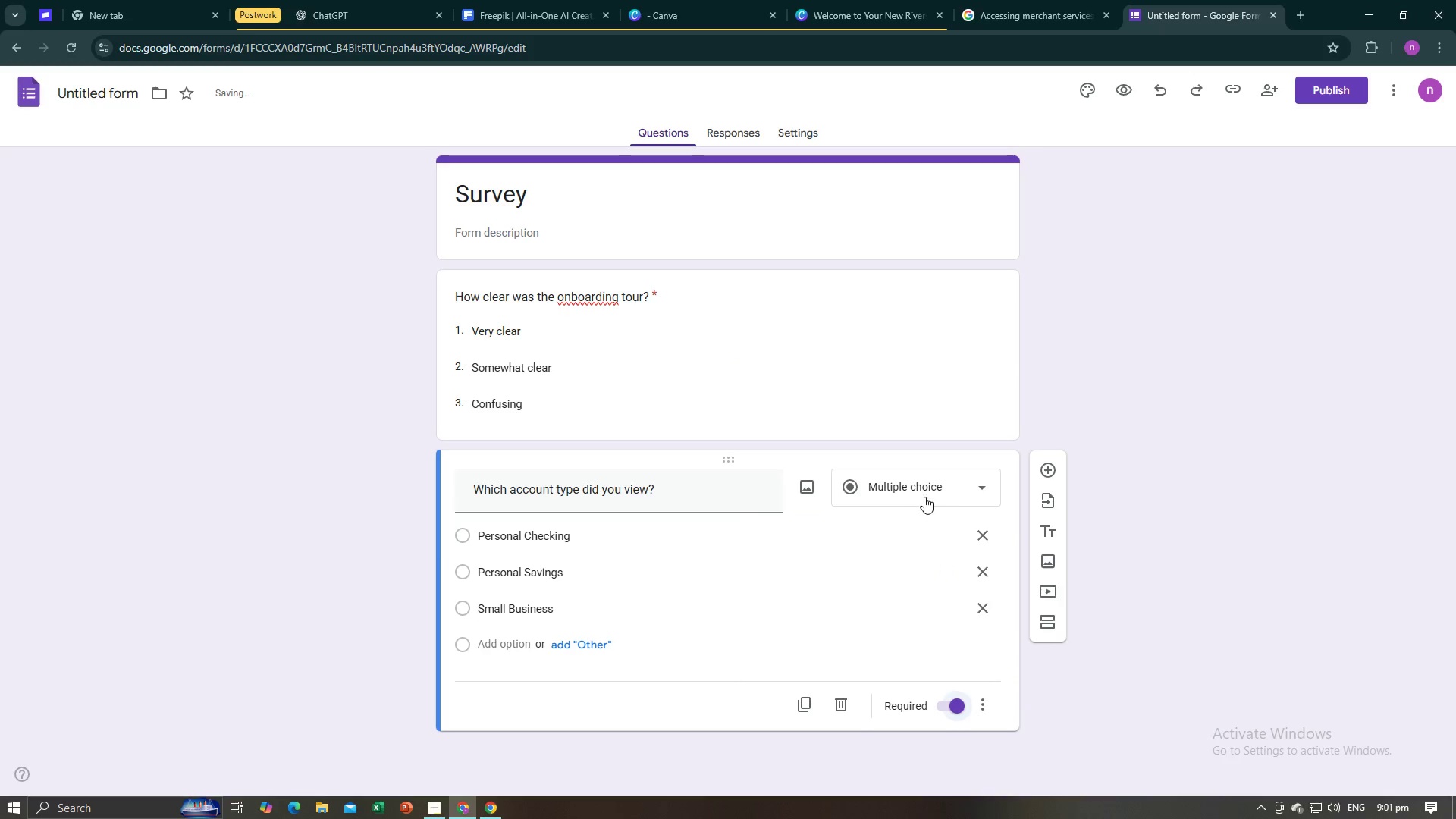 
left_click([924, 489])
 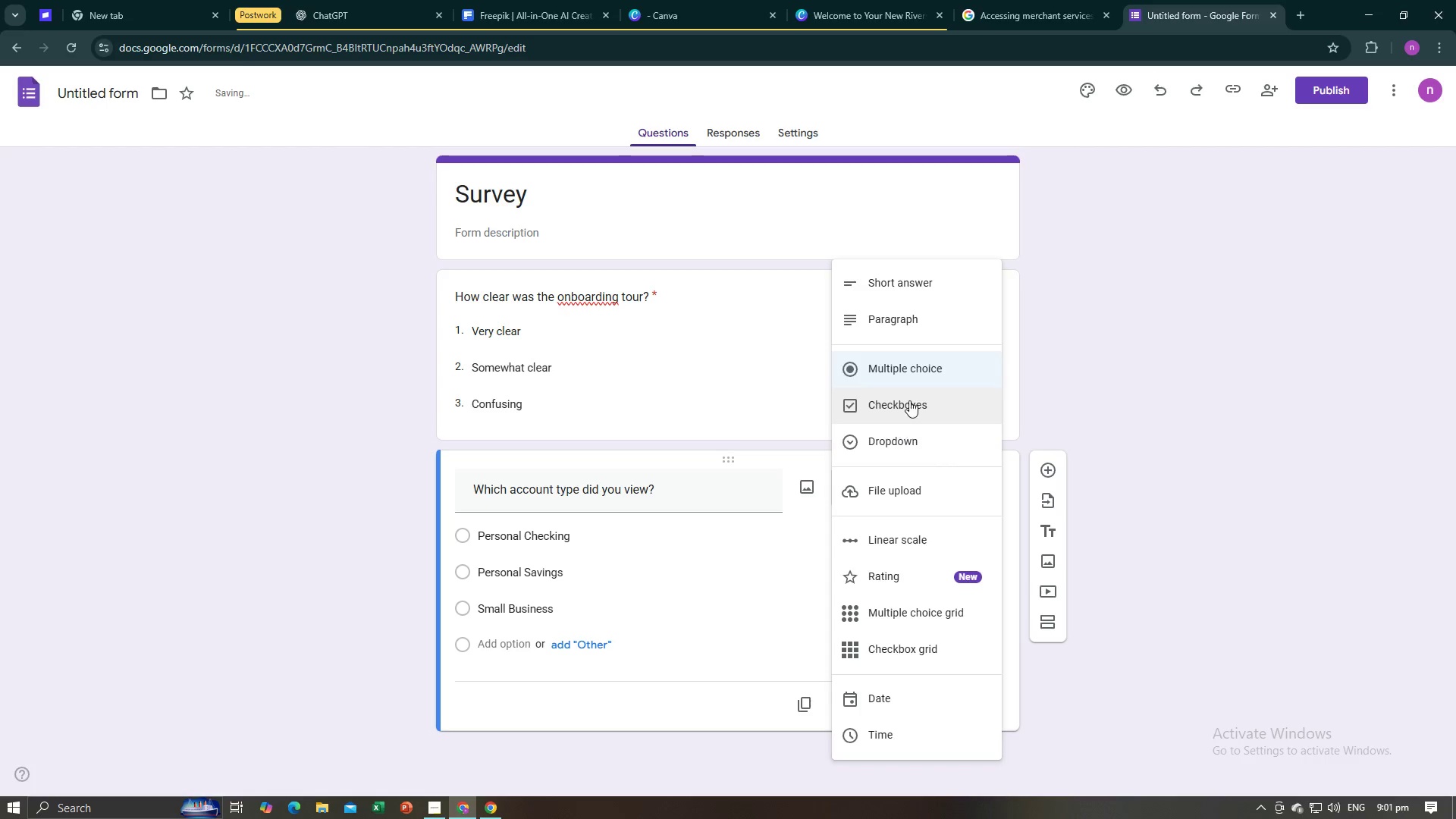 
left_click([911, 397])
 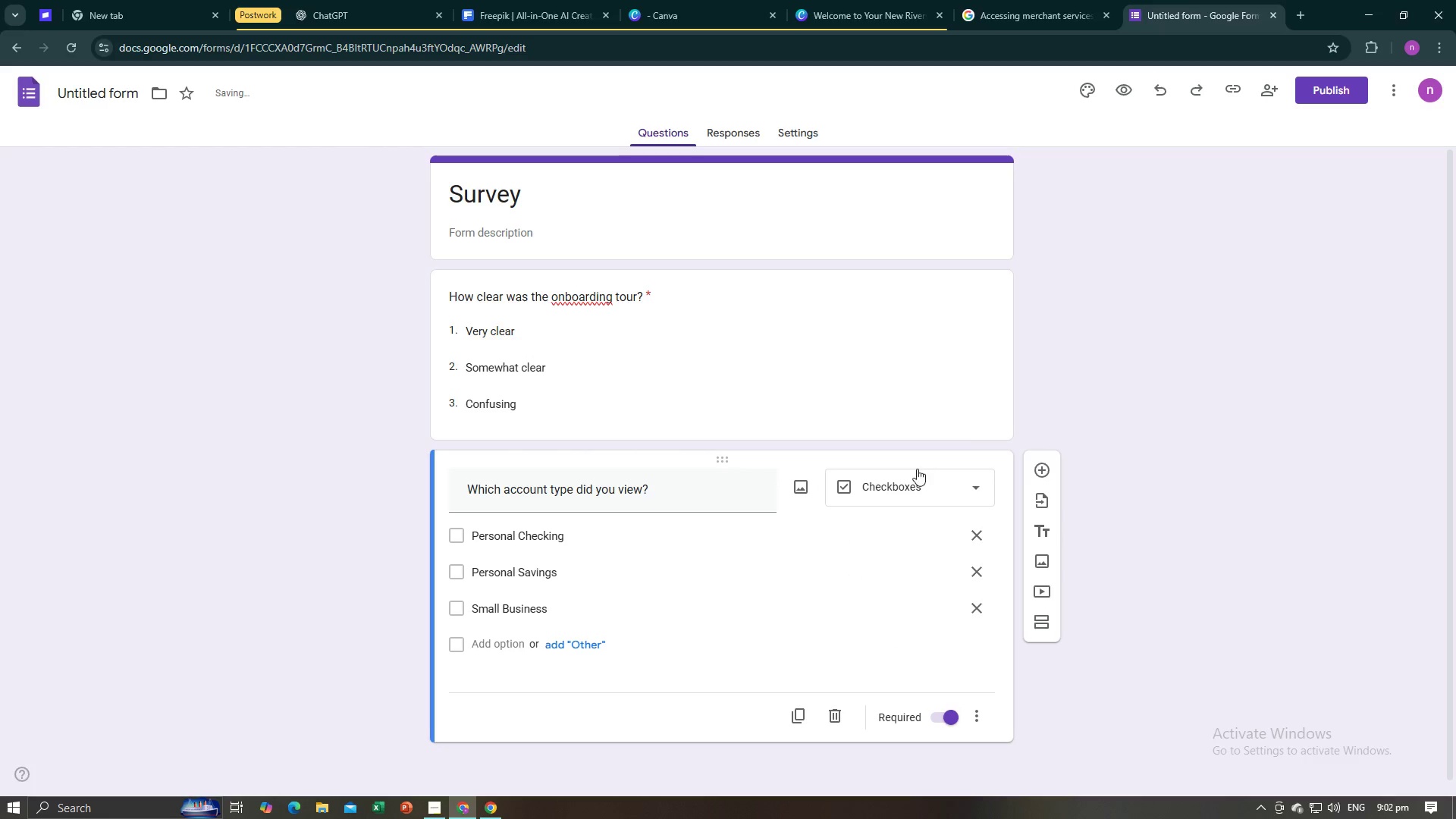 
left_click([919, 482])
 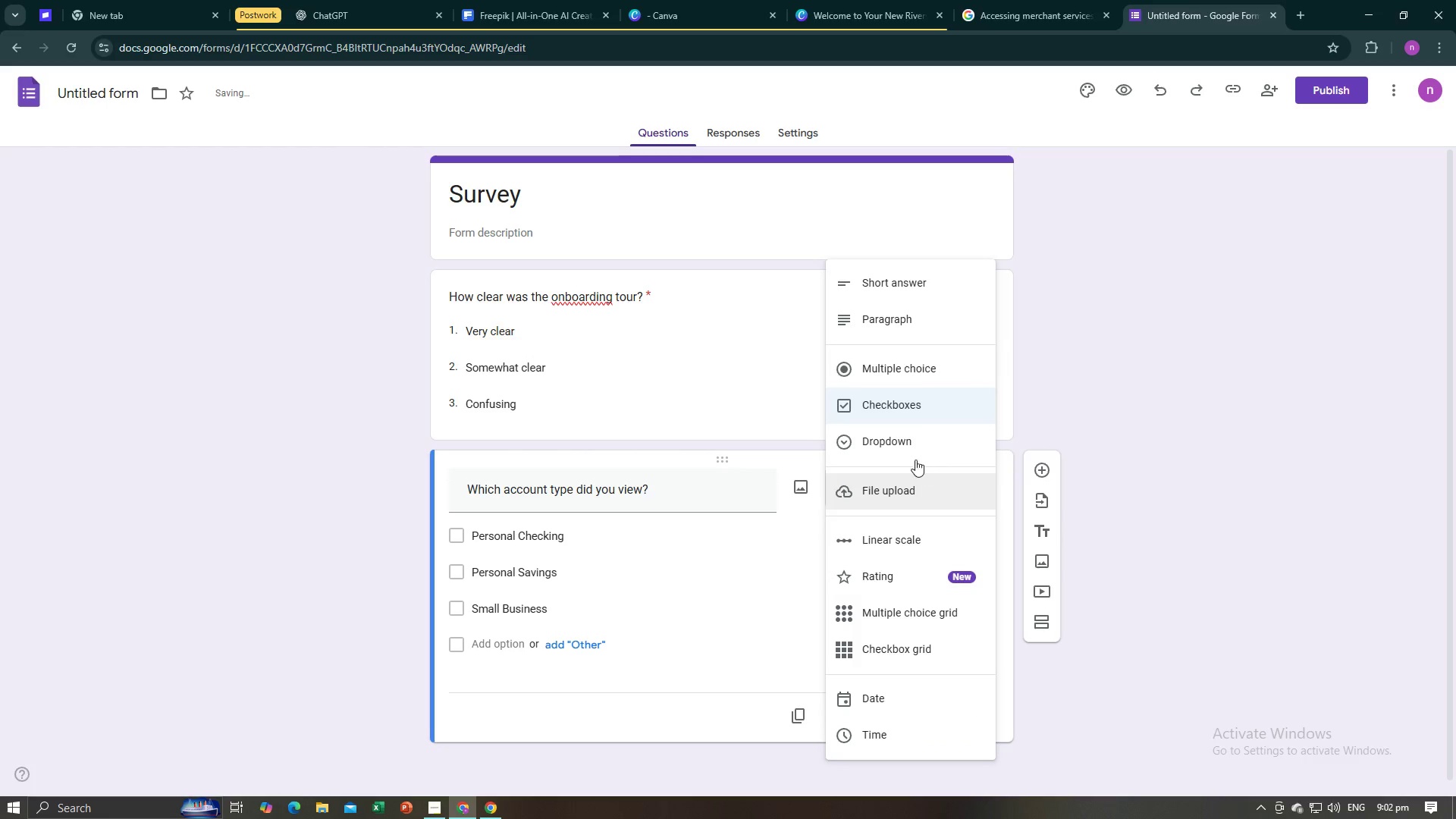 
left_click([913, 444])
 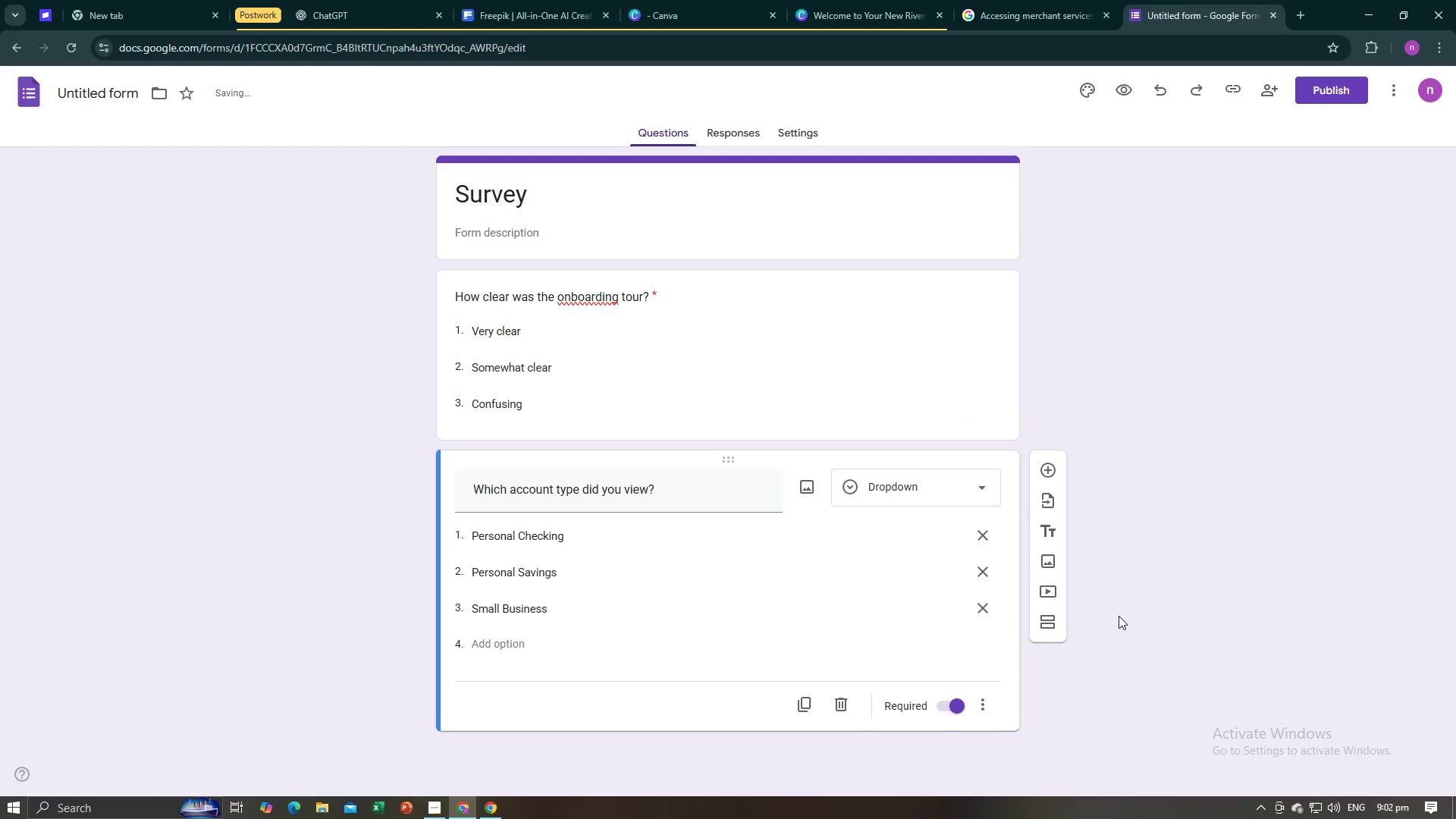 
left_click([1119, 616])
 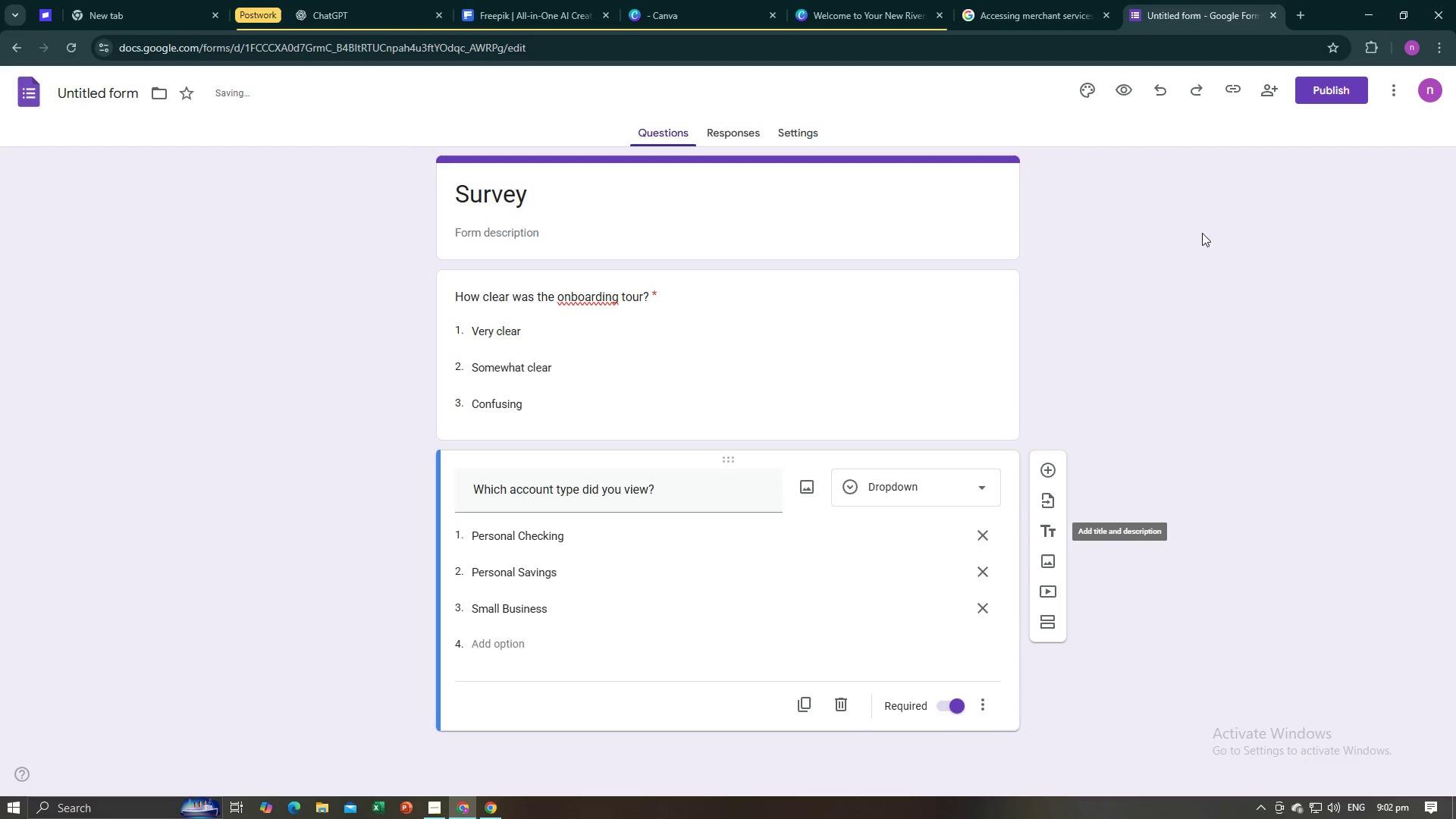 
key(Alt+AltLeft)
 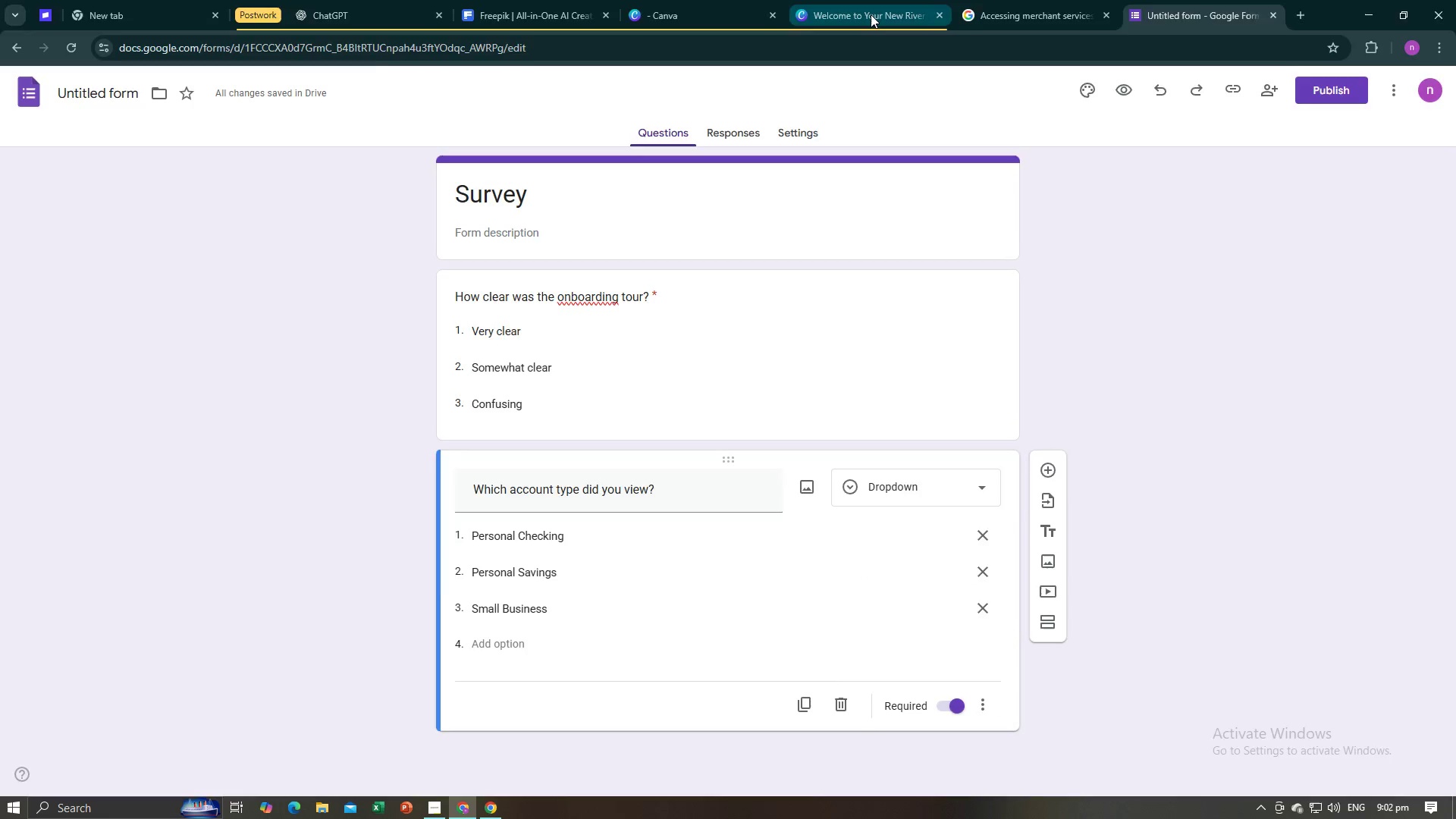 
key(Alt+Tab)
 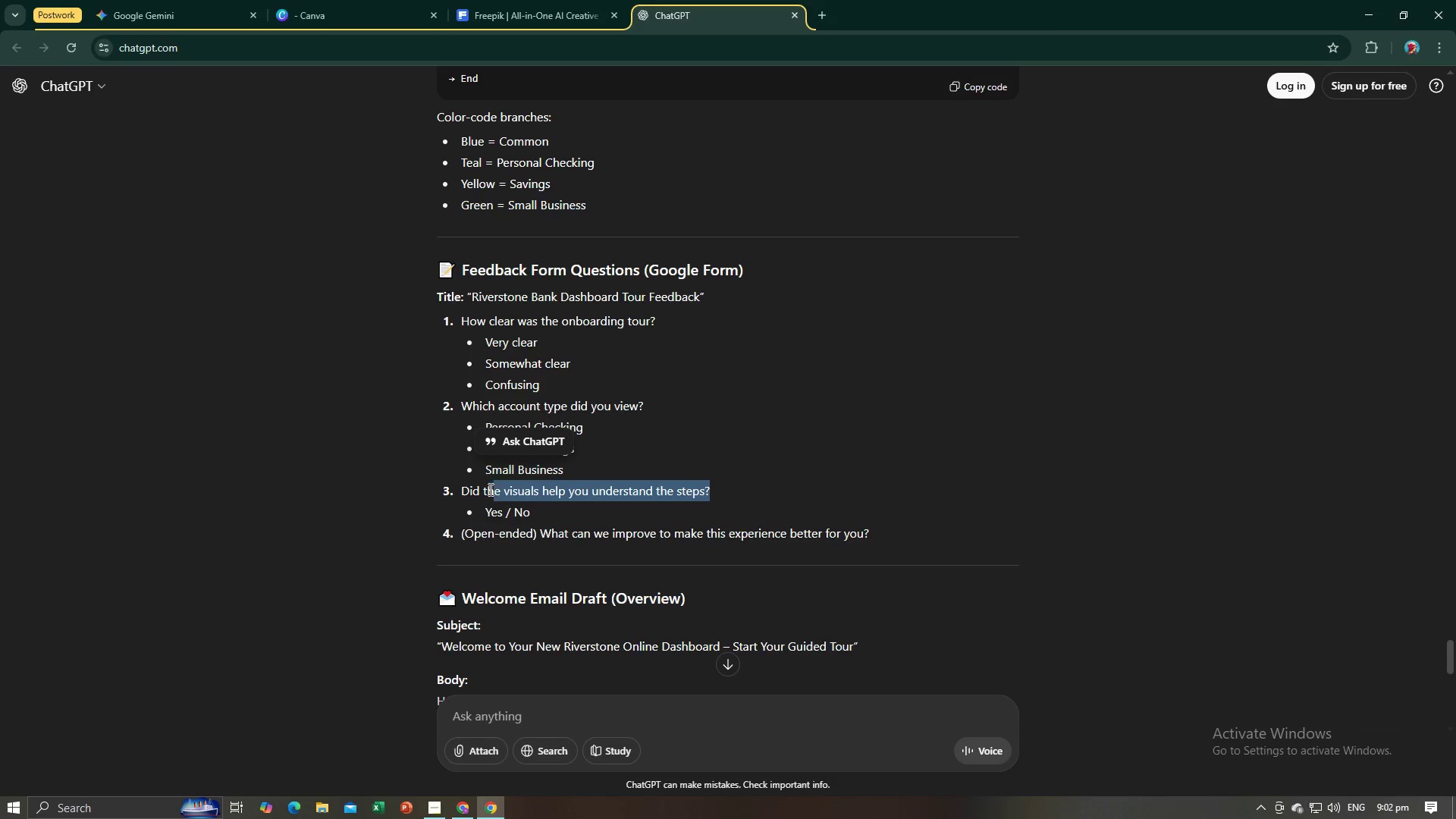 
key(Control+C)
 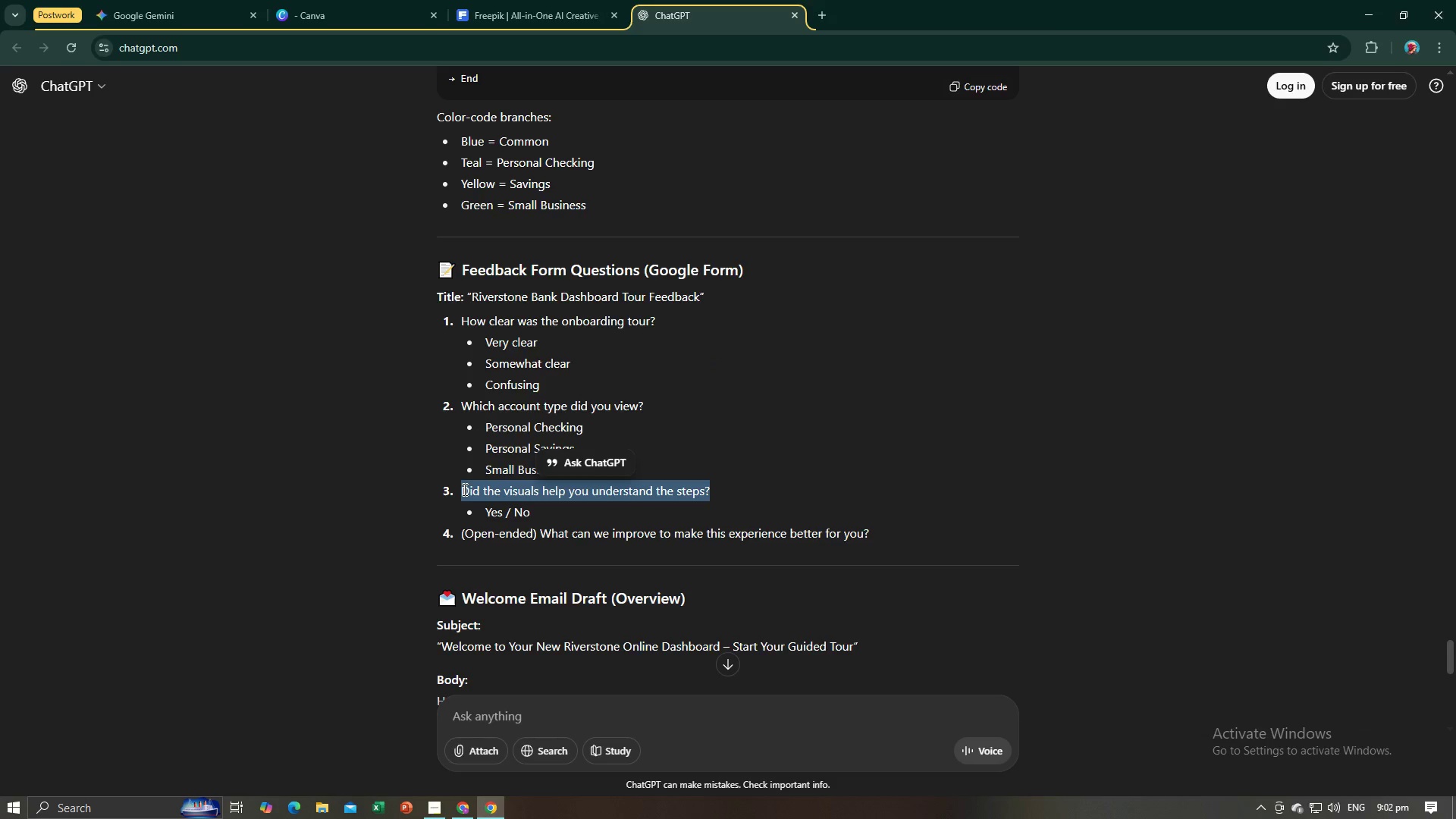 
key(Control+C)
 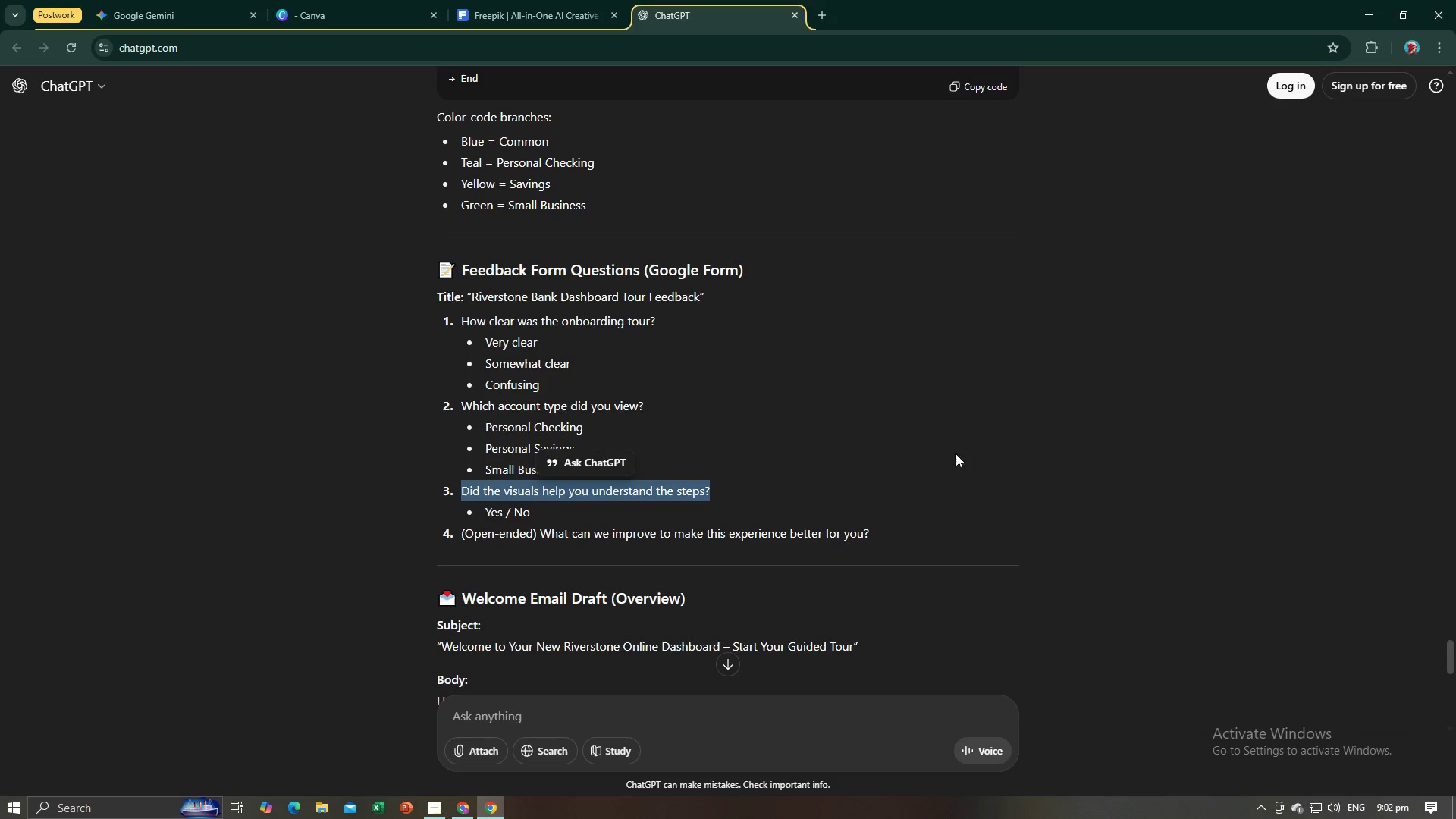 
key(Alt+AltLeft)
 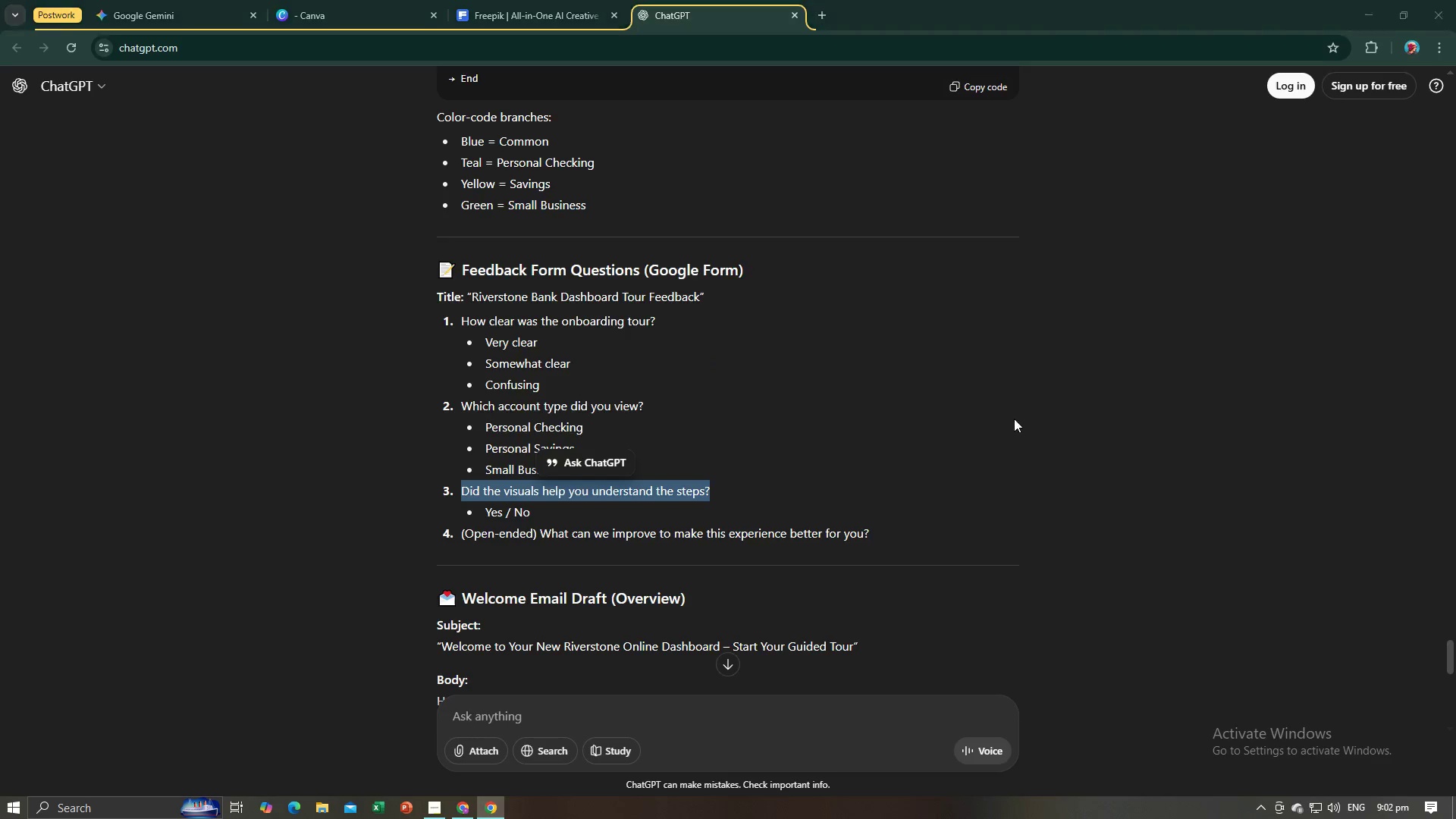 
key(Alt+Tab)
 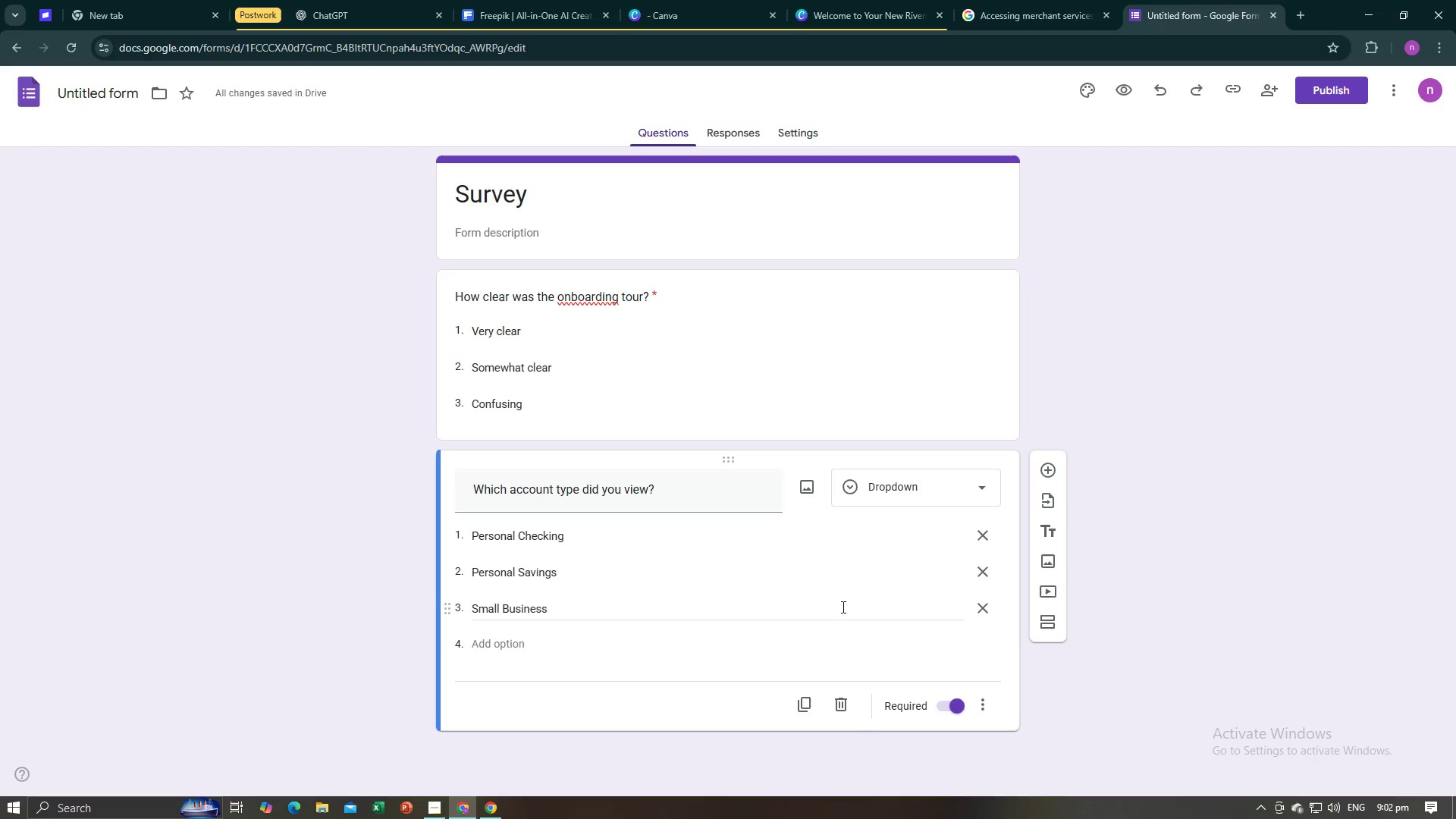 
scroll: coordinate [866, 617], scroll_direction: down, amount: 3.0
 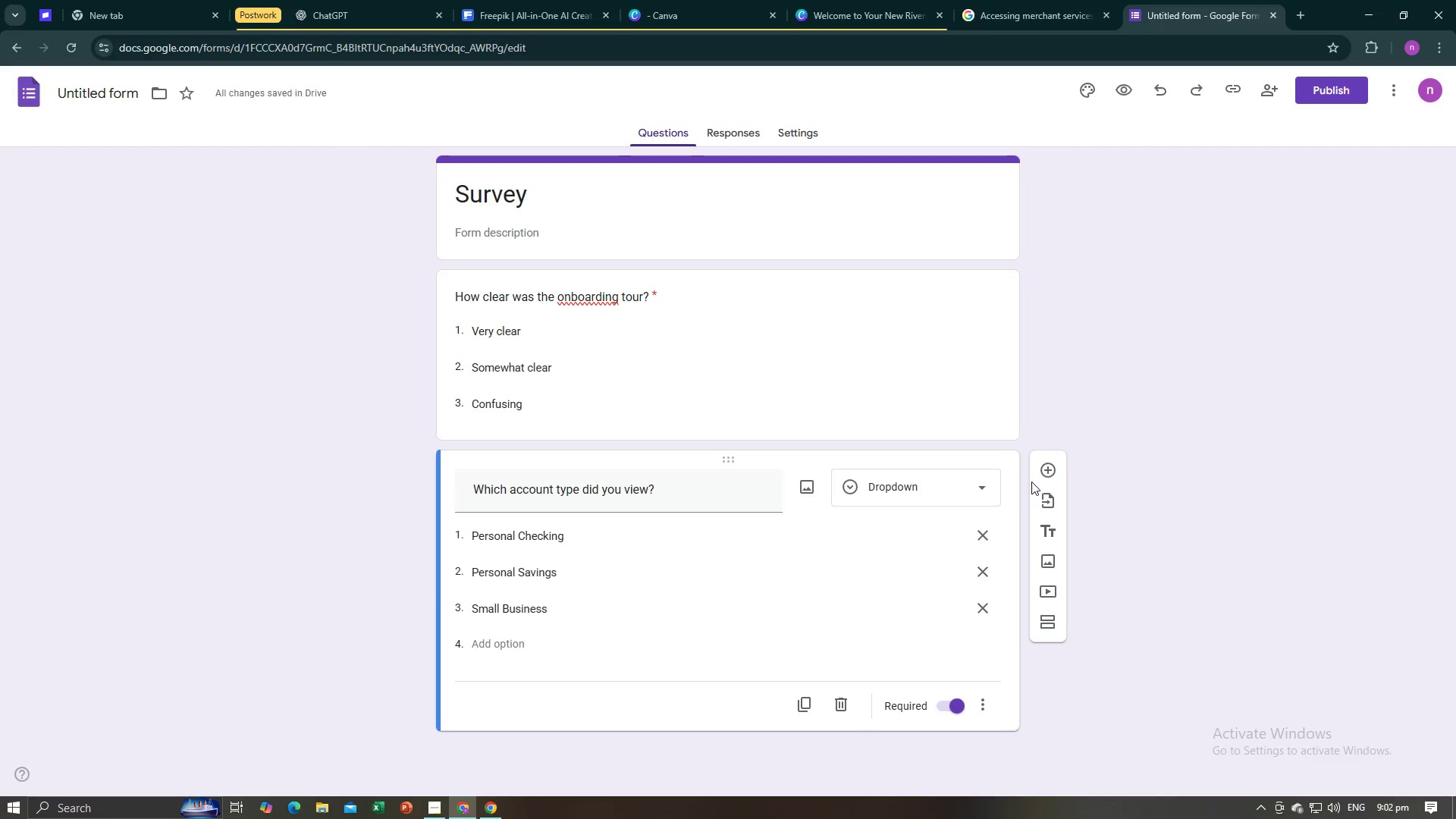 
left_click([1047, 469])
 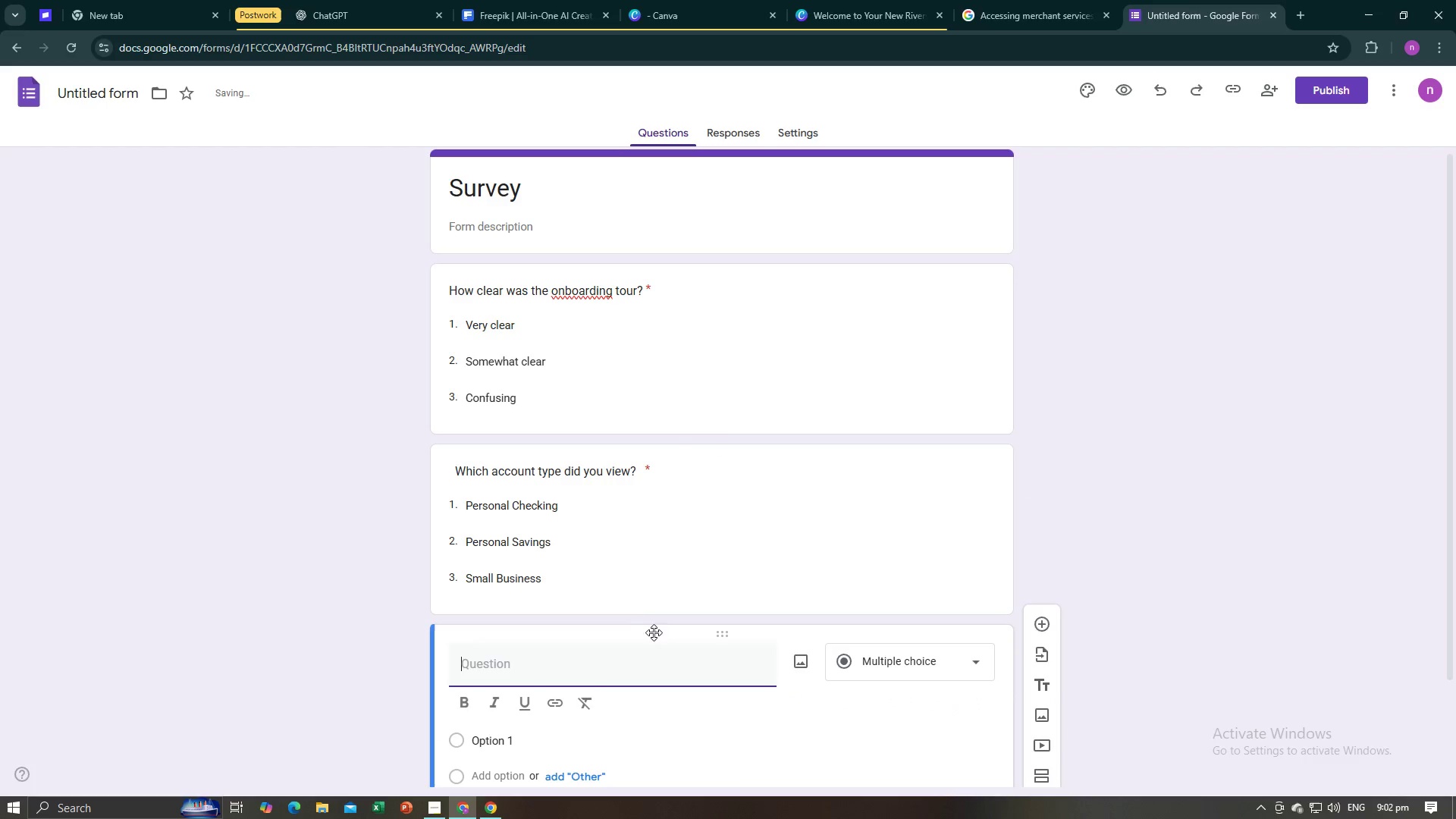 
key(Control+V)
 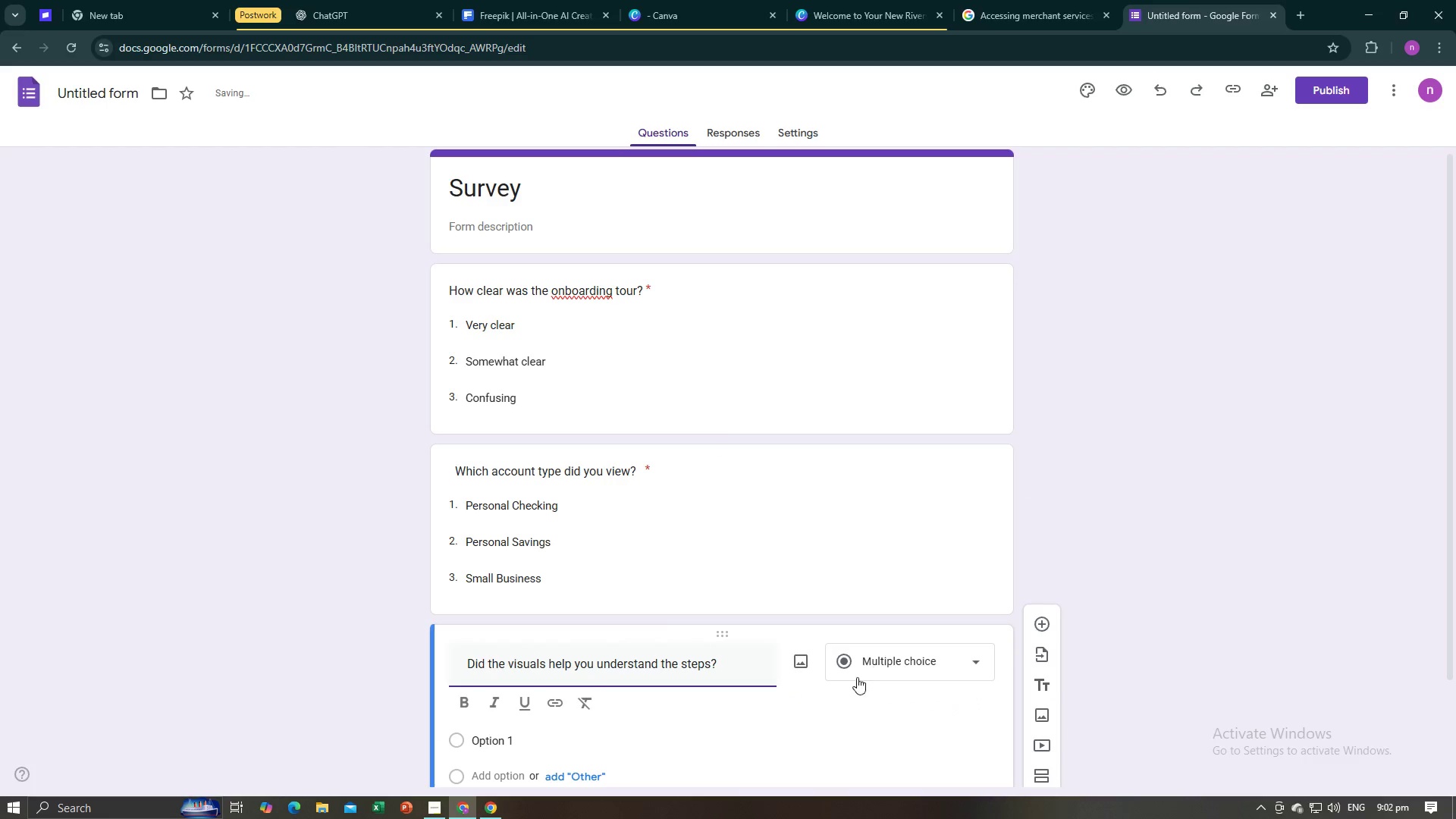 
scroll: coordinate [789, 706], scroll_direction: down, amount: 3.0
 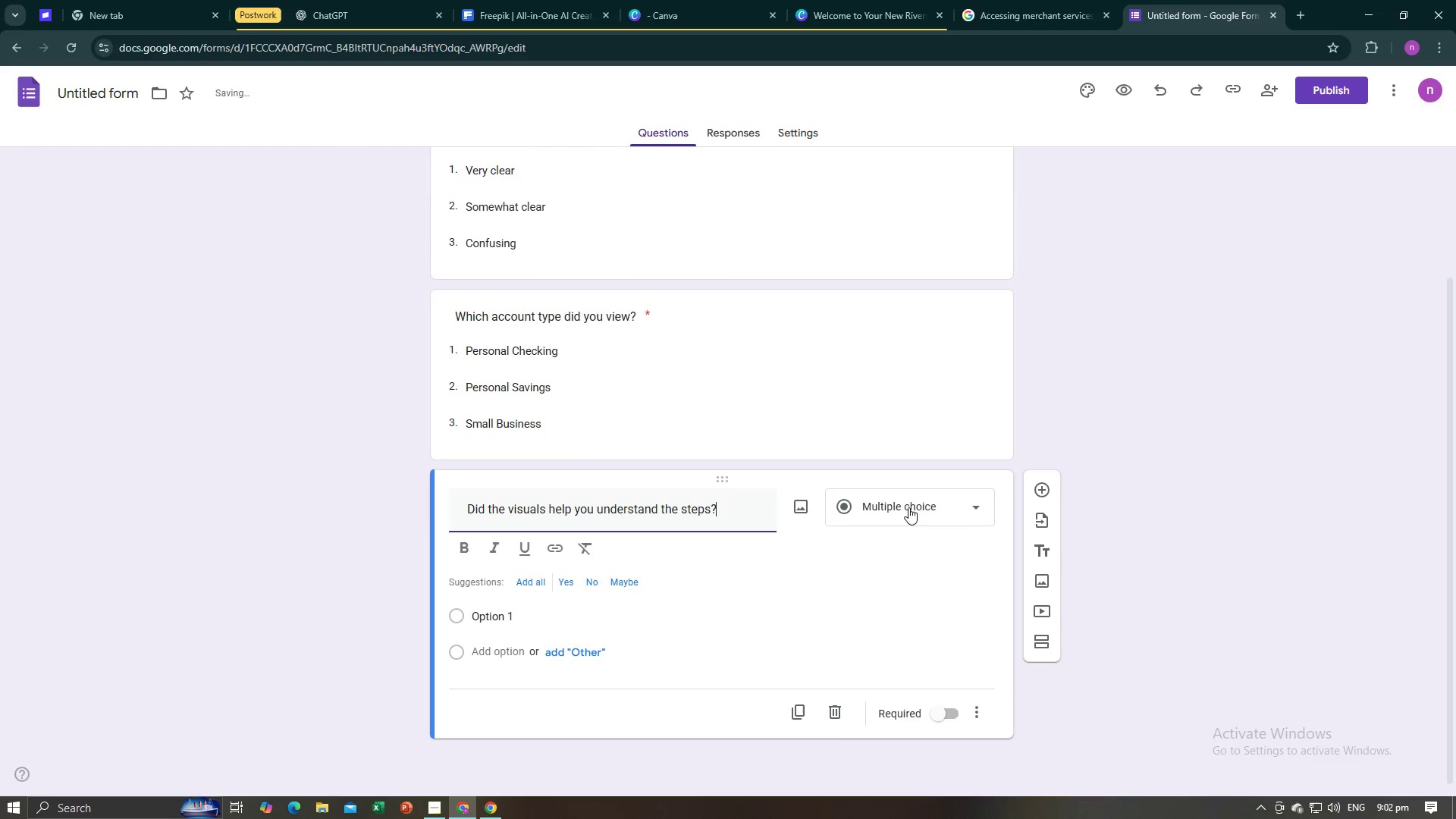 
left_click([908, 507])
 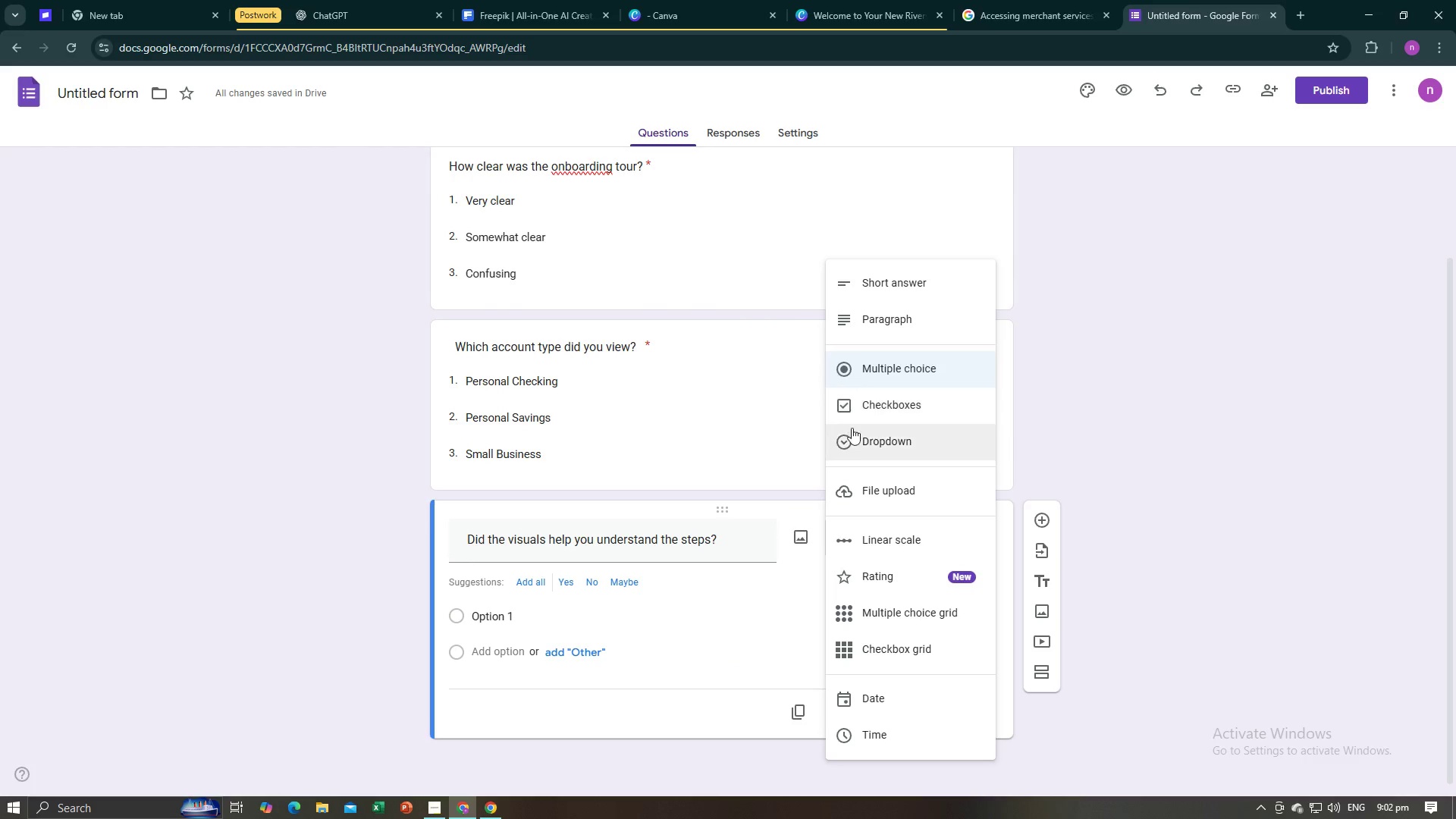 
left_click([854, 439])
 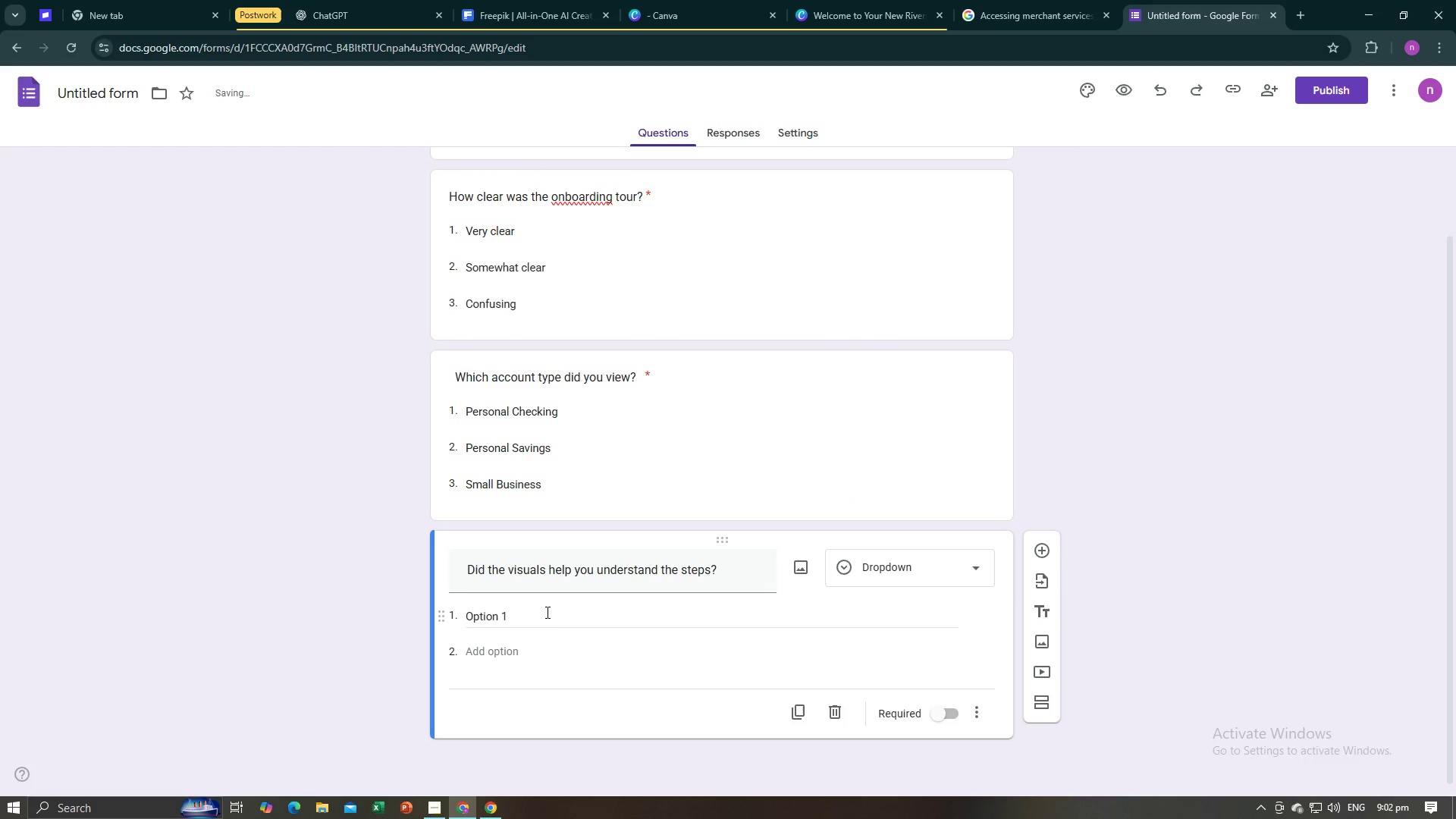 
left_click([545, 612])
 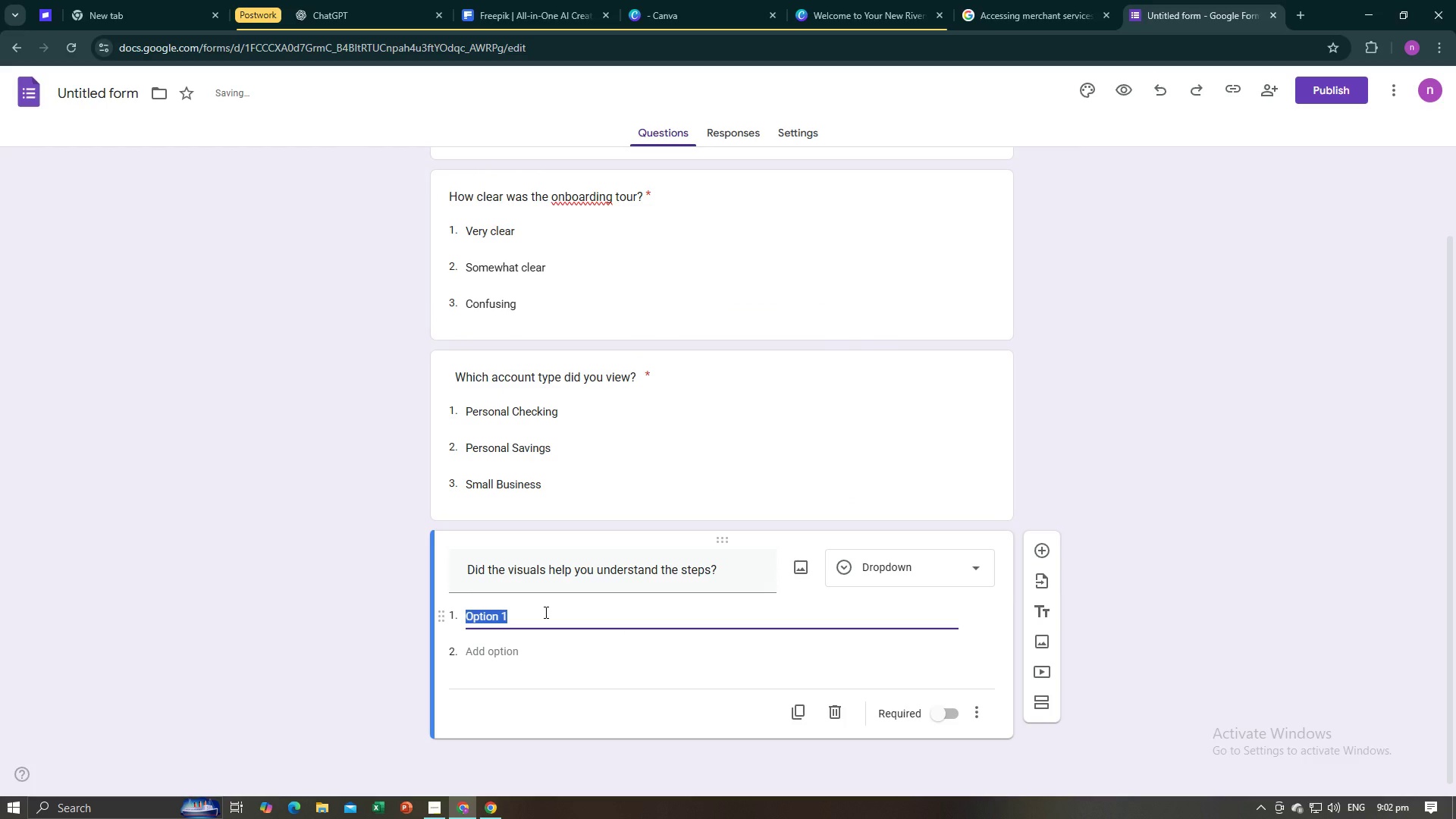 
type(Yes)
 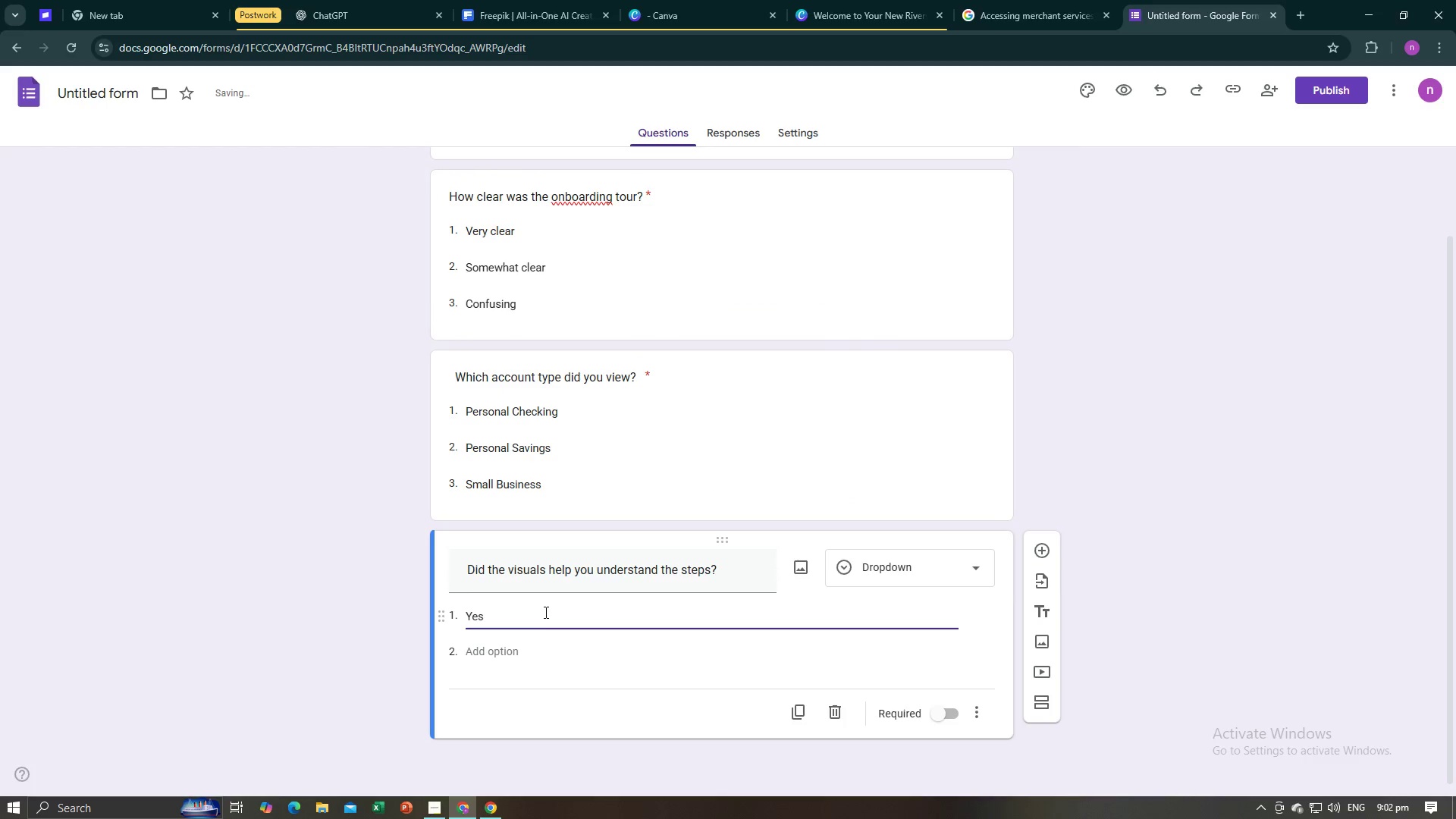 
key(Enter)
 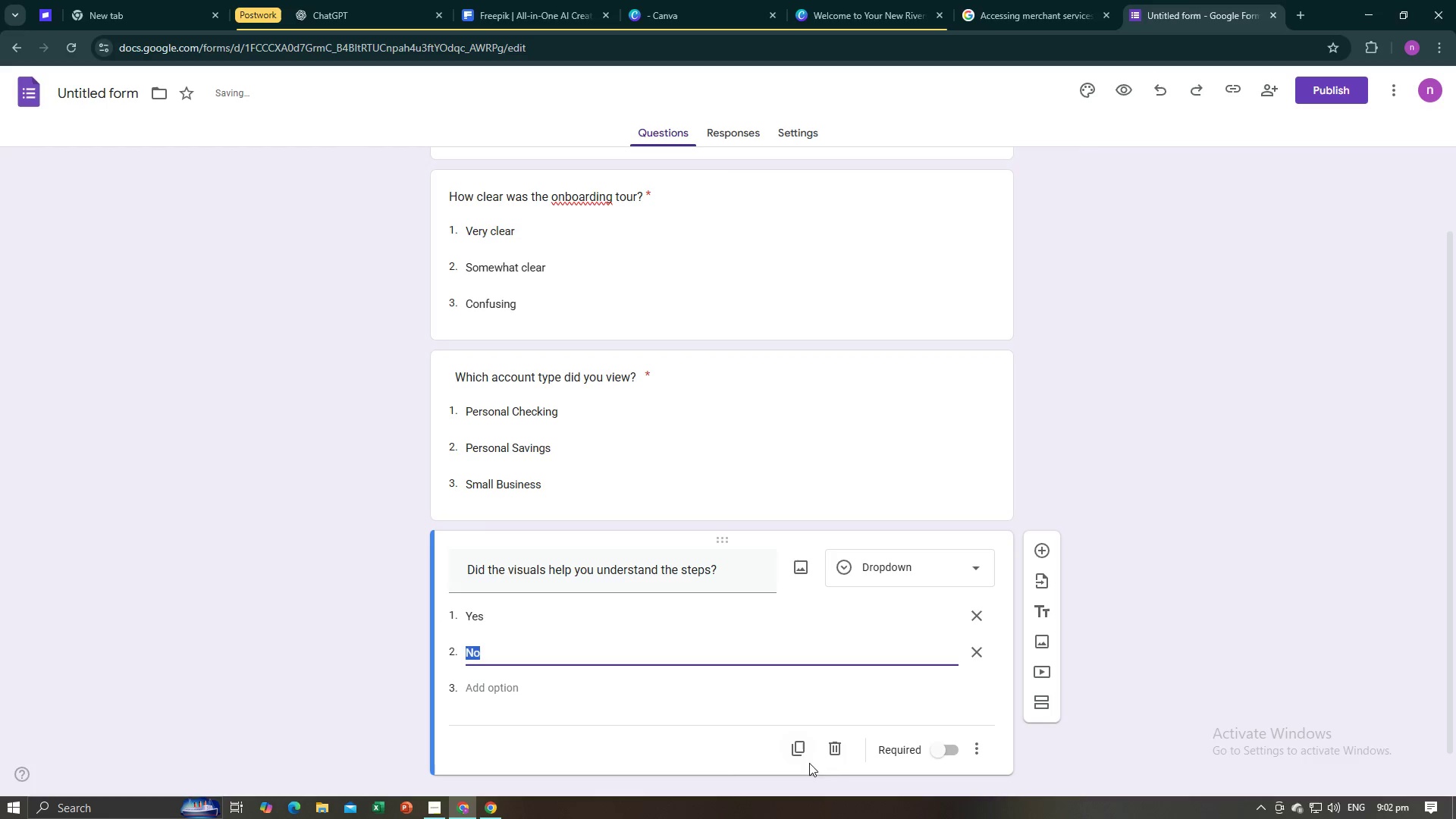 
left_click([930, 746])
 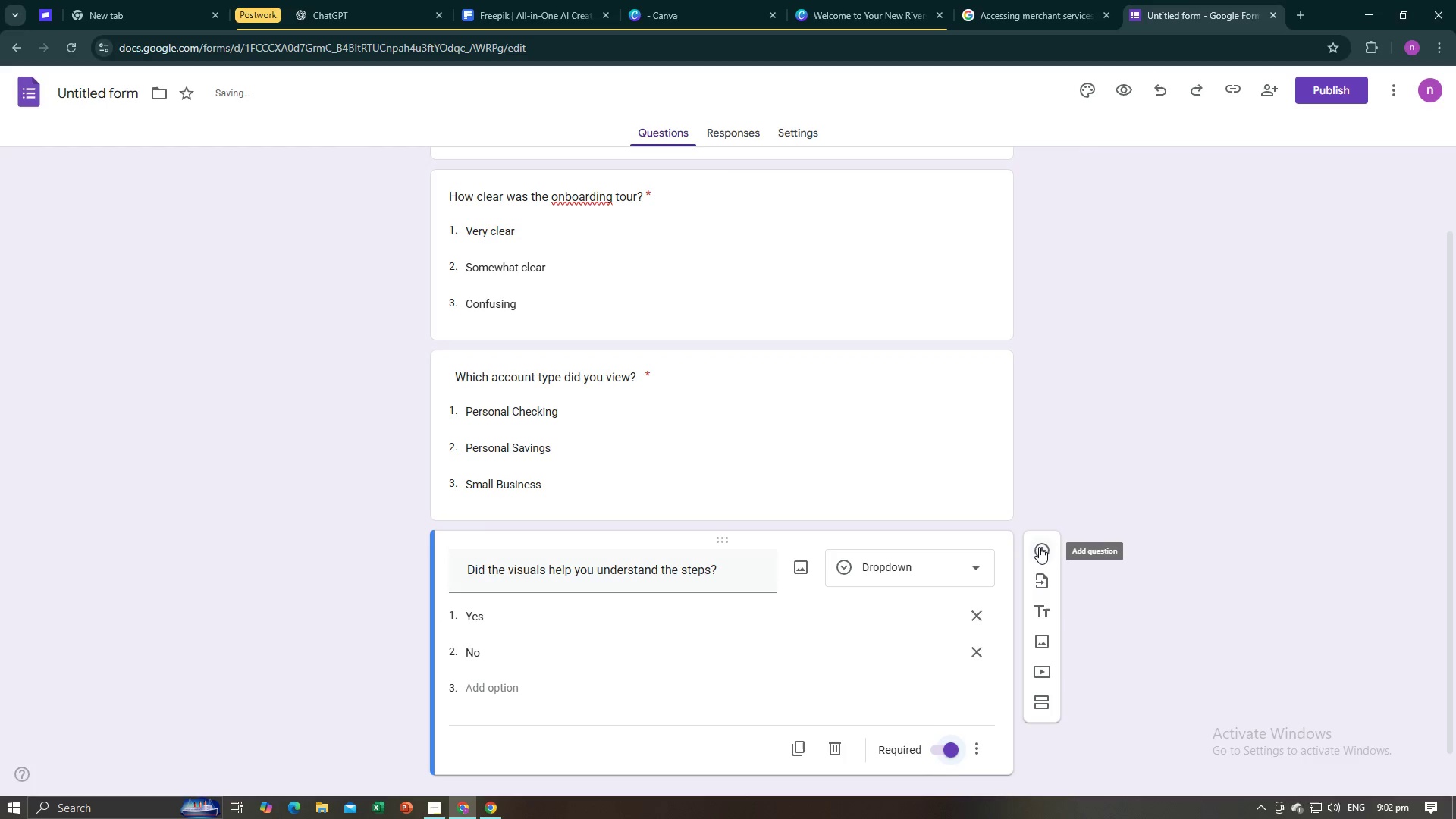 
left_click([1039, 547])
 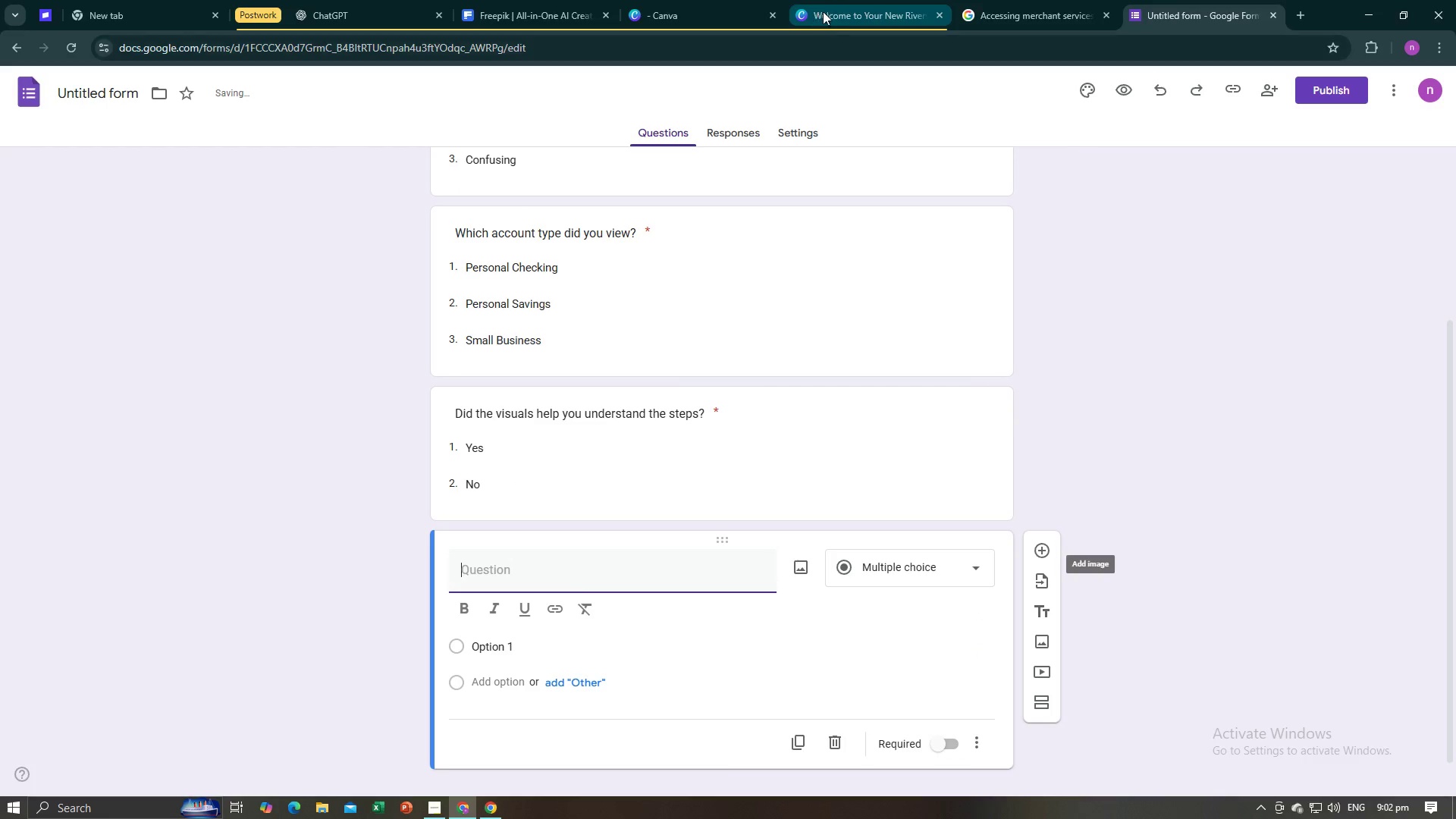 
key(Alt+AltLeft)
 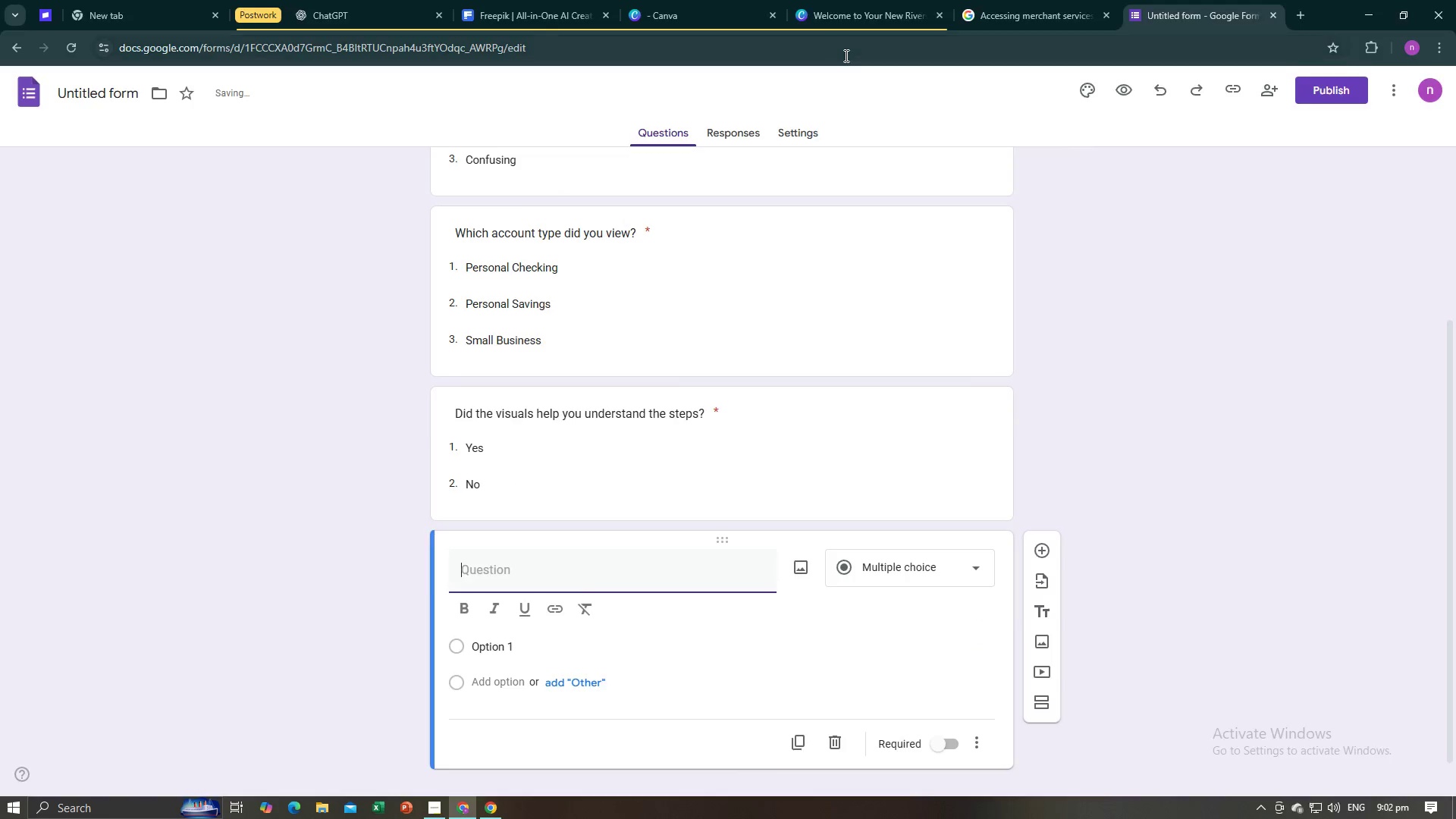 
key(Alt+Tab)
 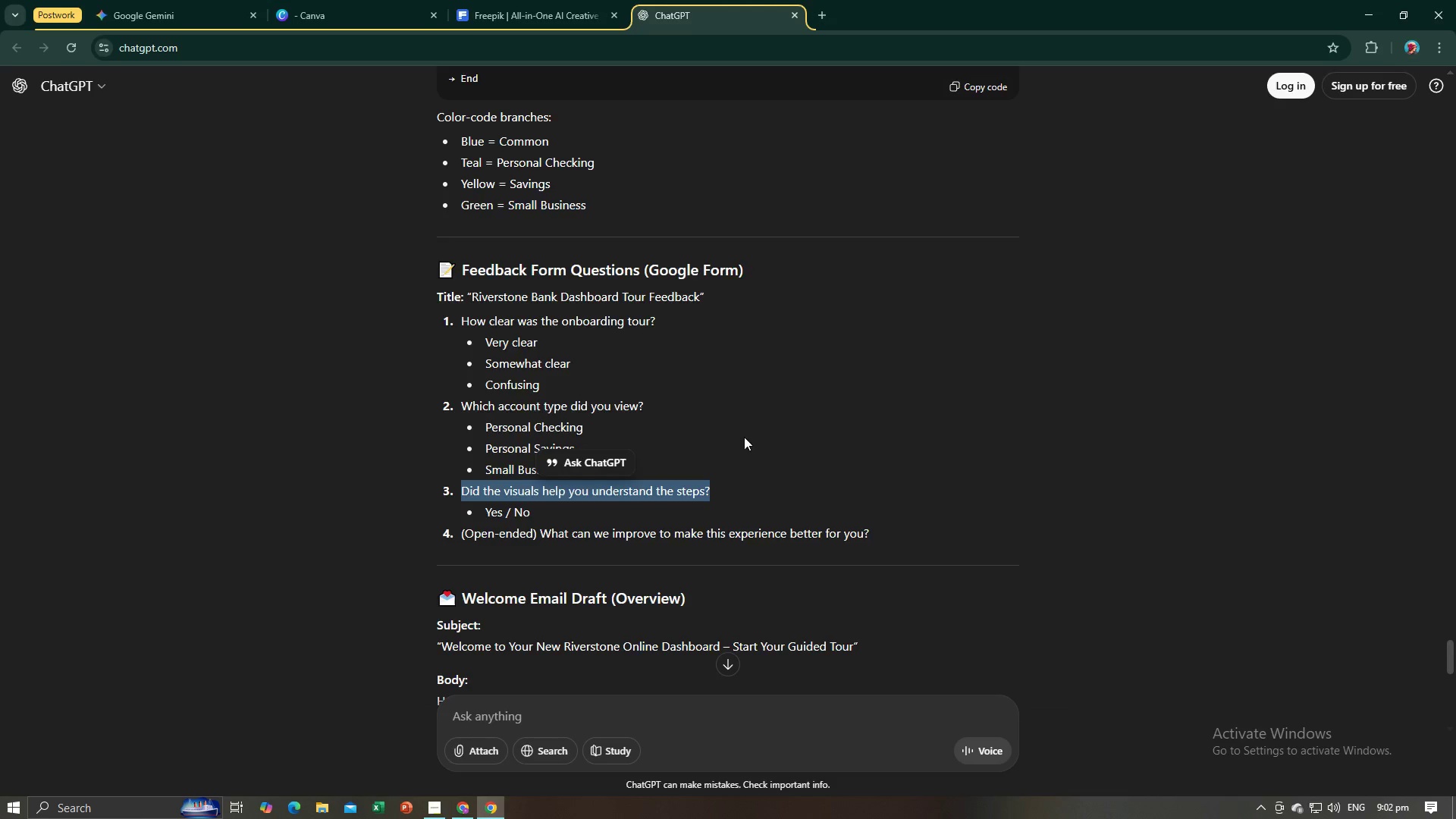 
scroll: coordinate [744, 437], scroll_direction: down, amount: 1.0
 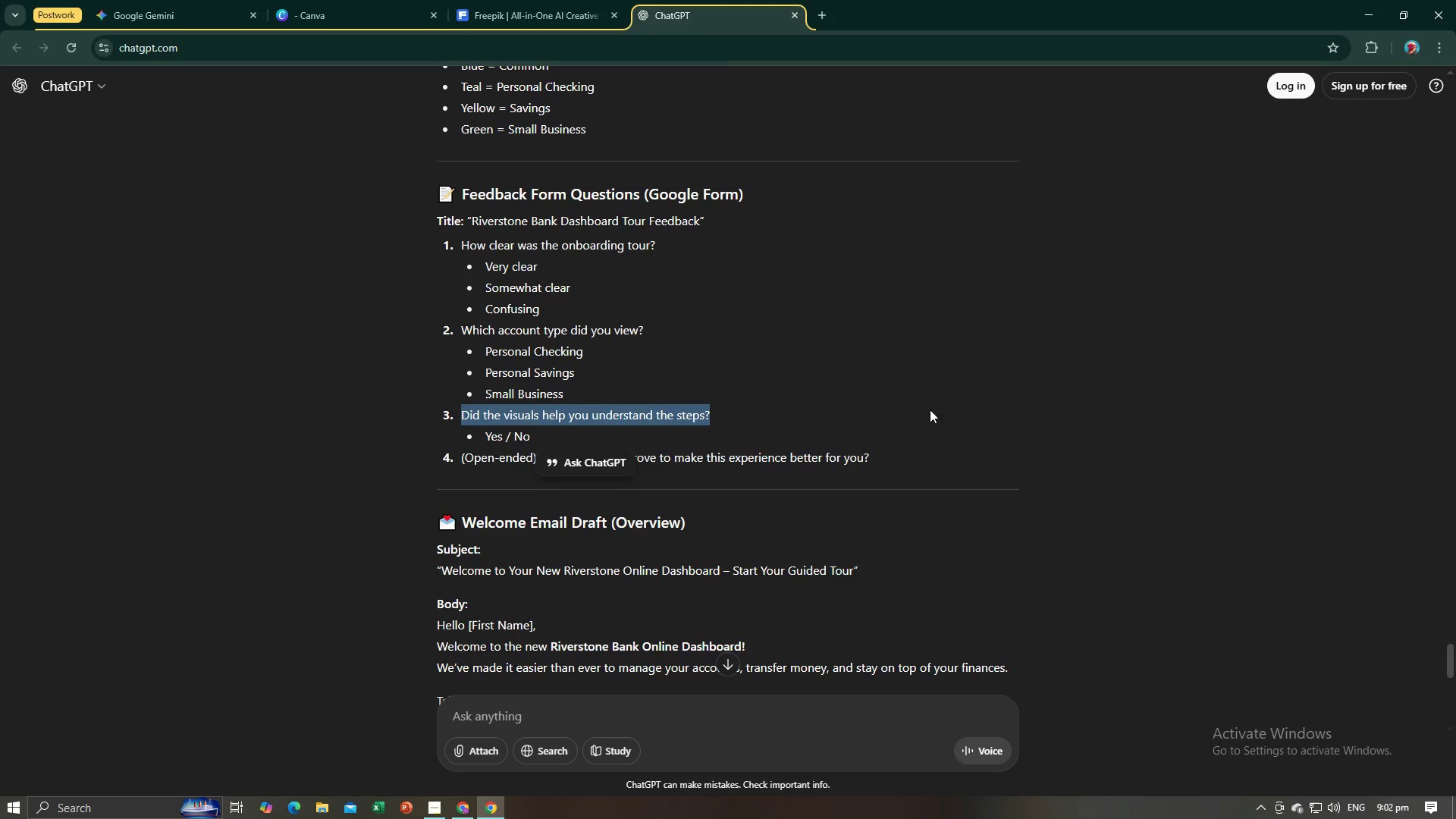 
left_click([952, 409])
 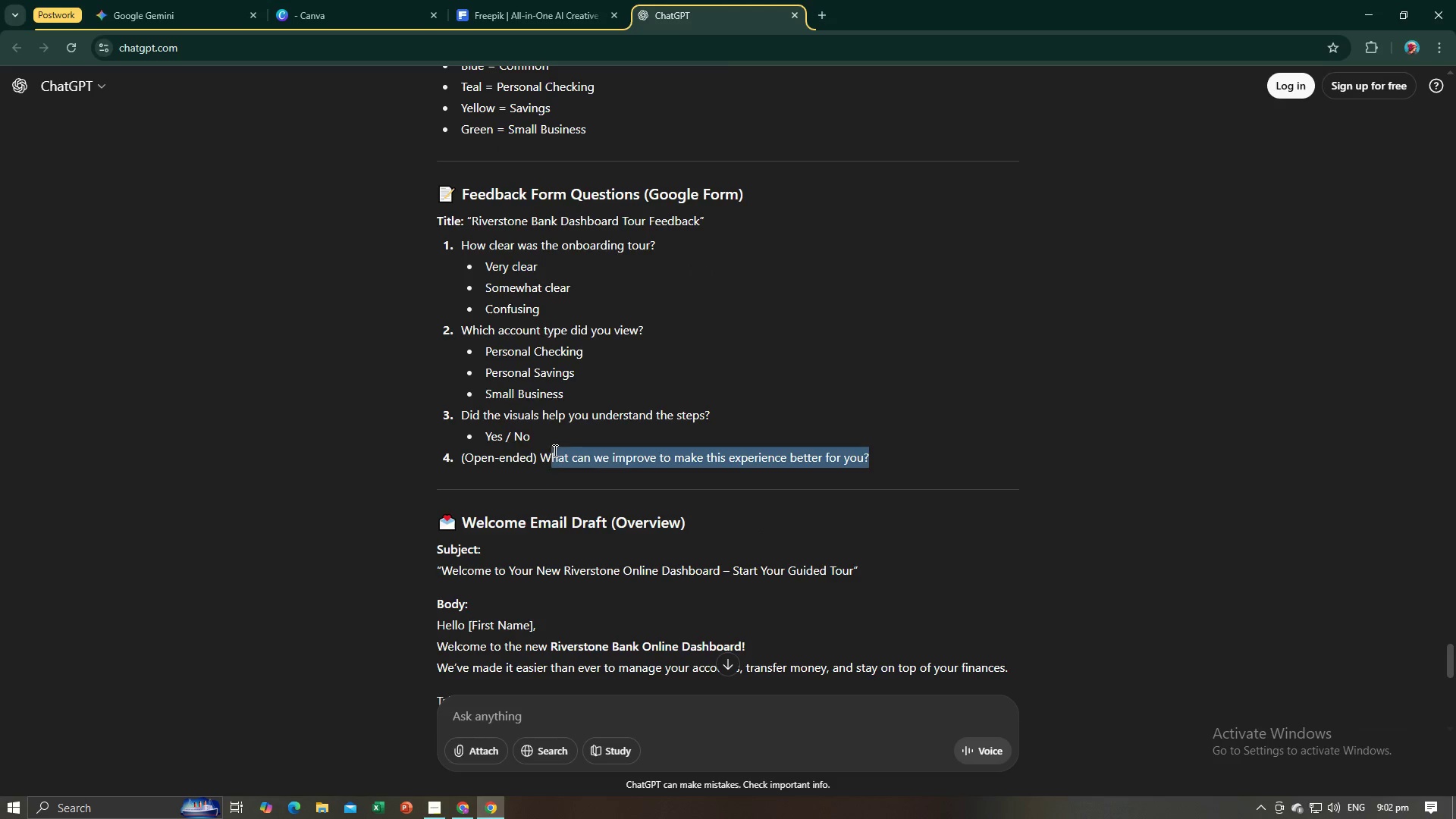 
key(Control+C)
 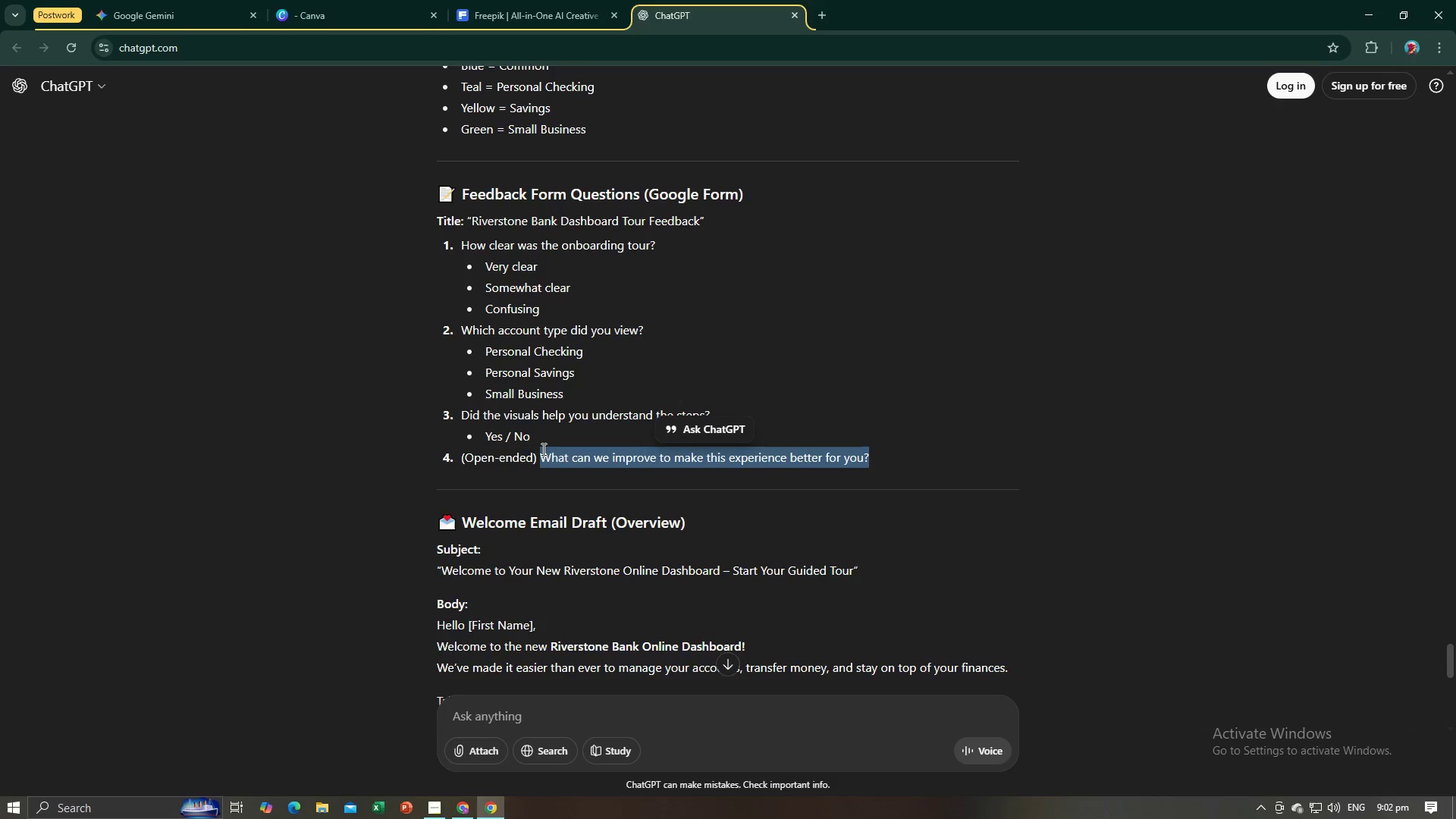 
key(Control+C)
 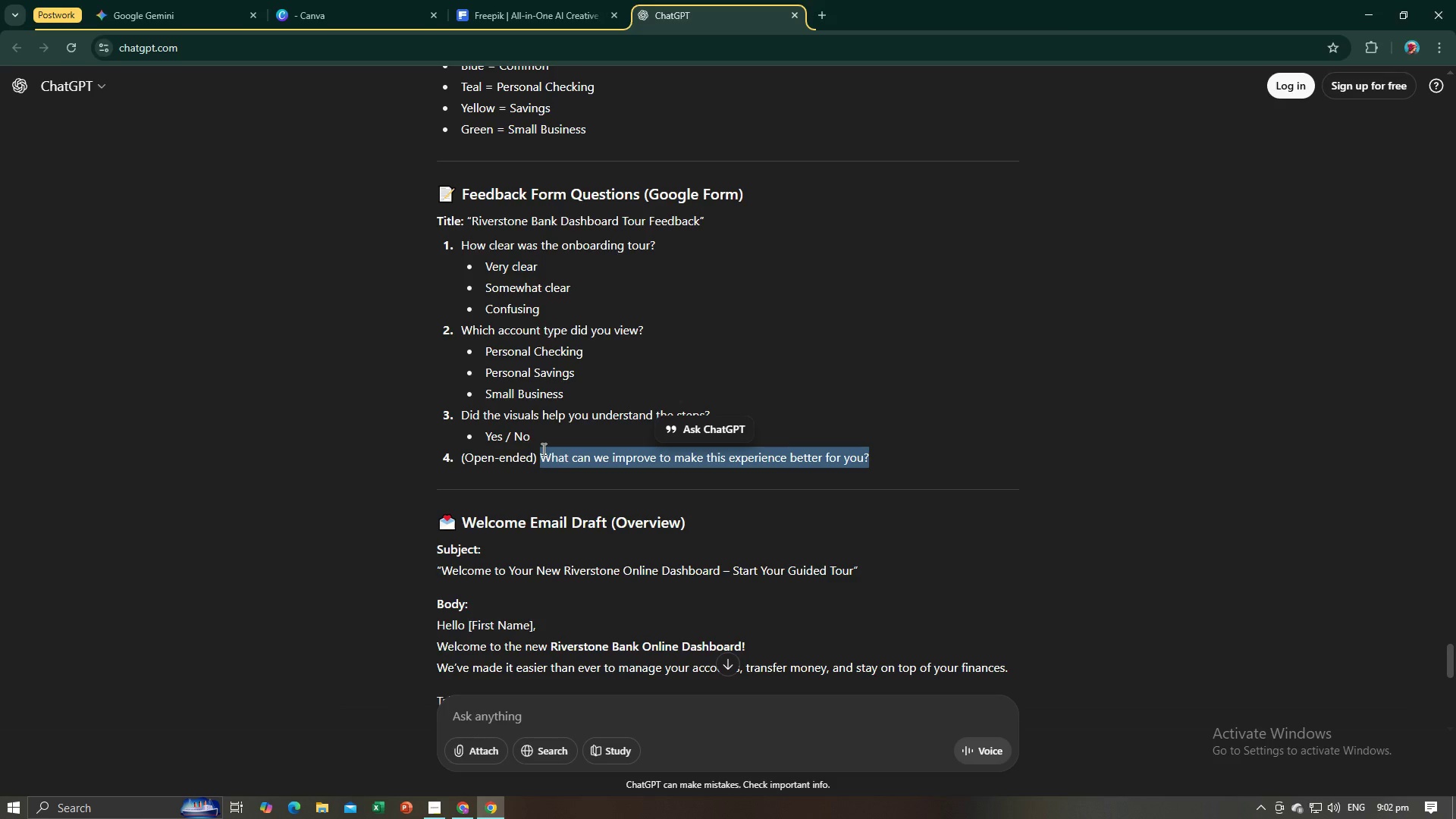 
key(Alt+AltLeft)
 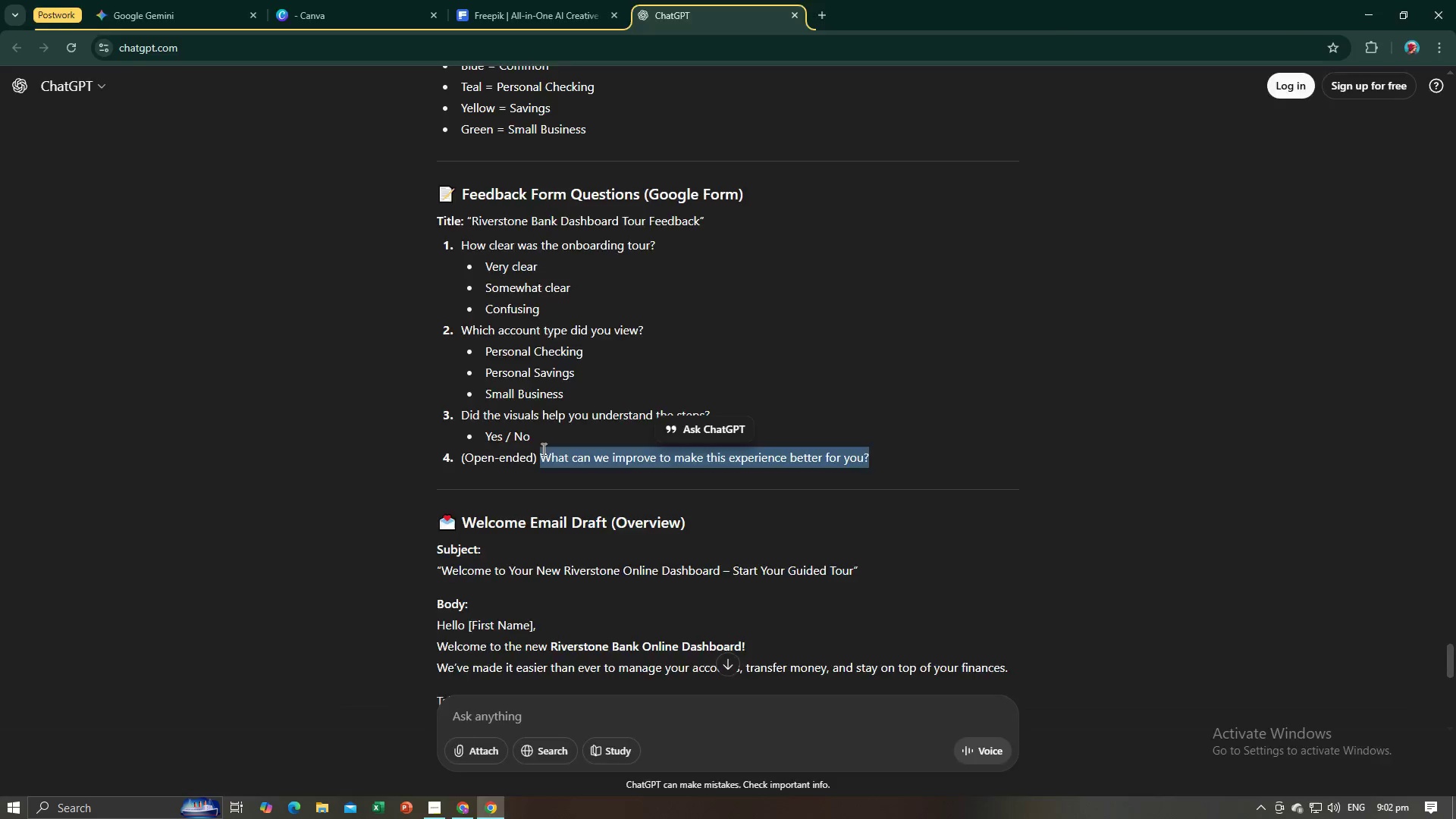 
key(Alt+Tab)
 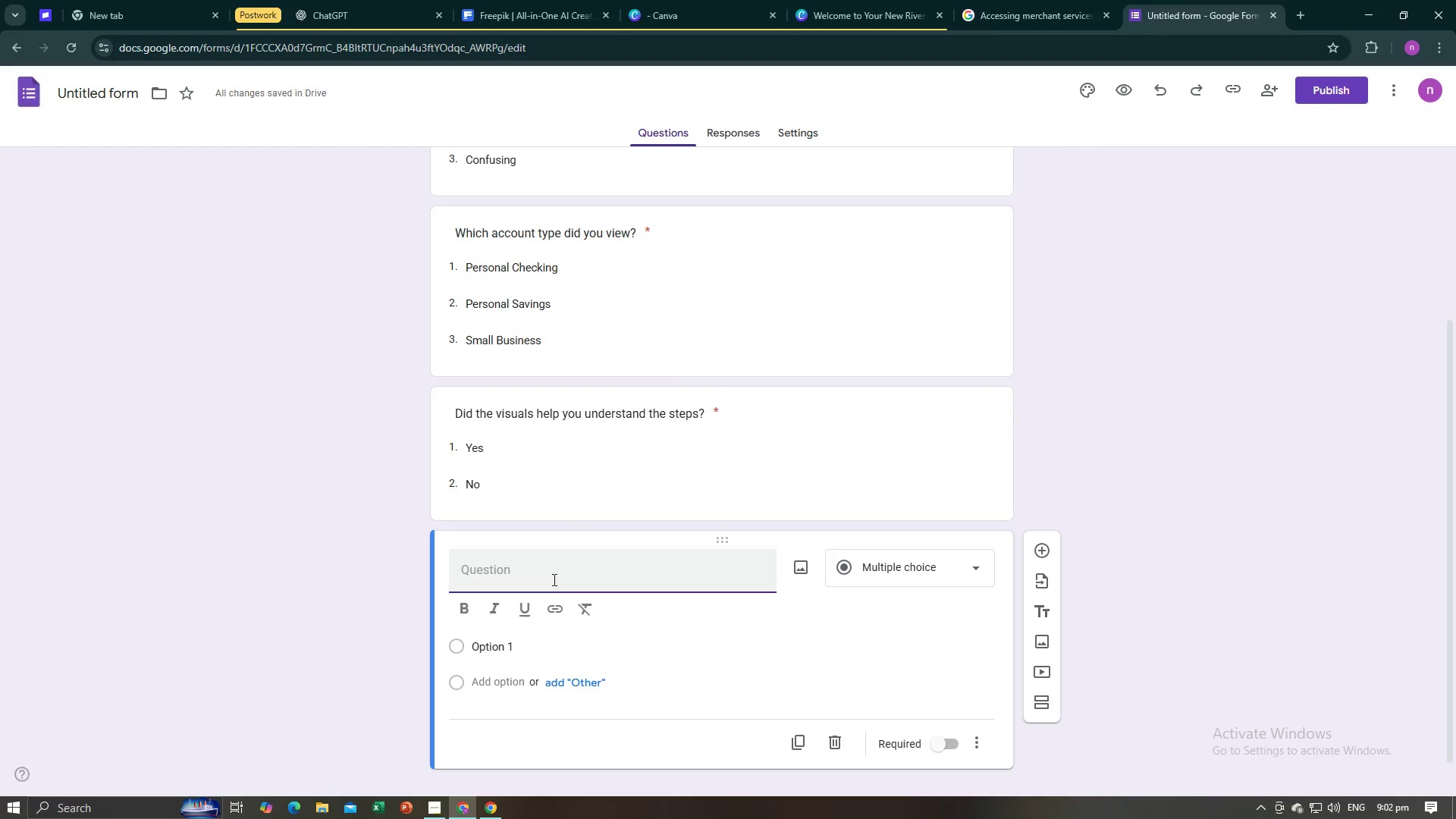 
key(Control+V)
 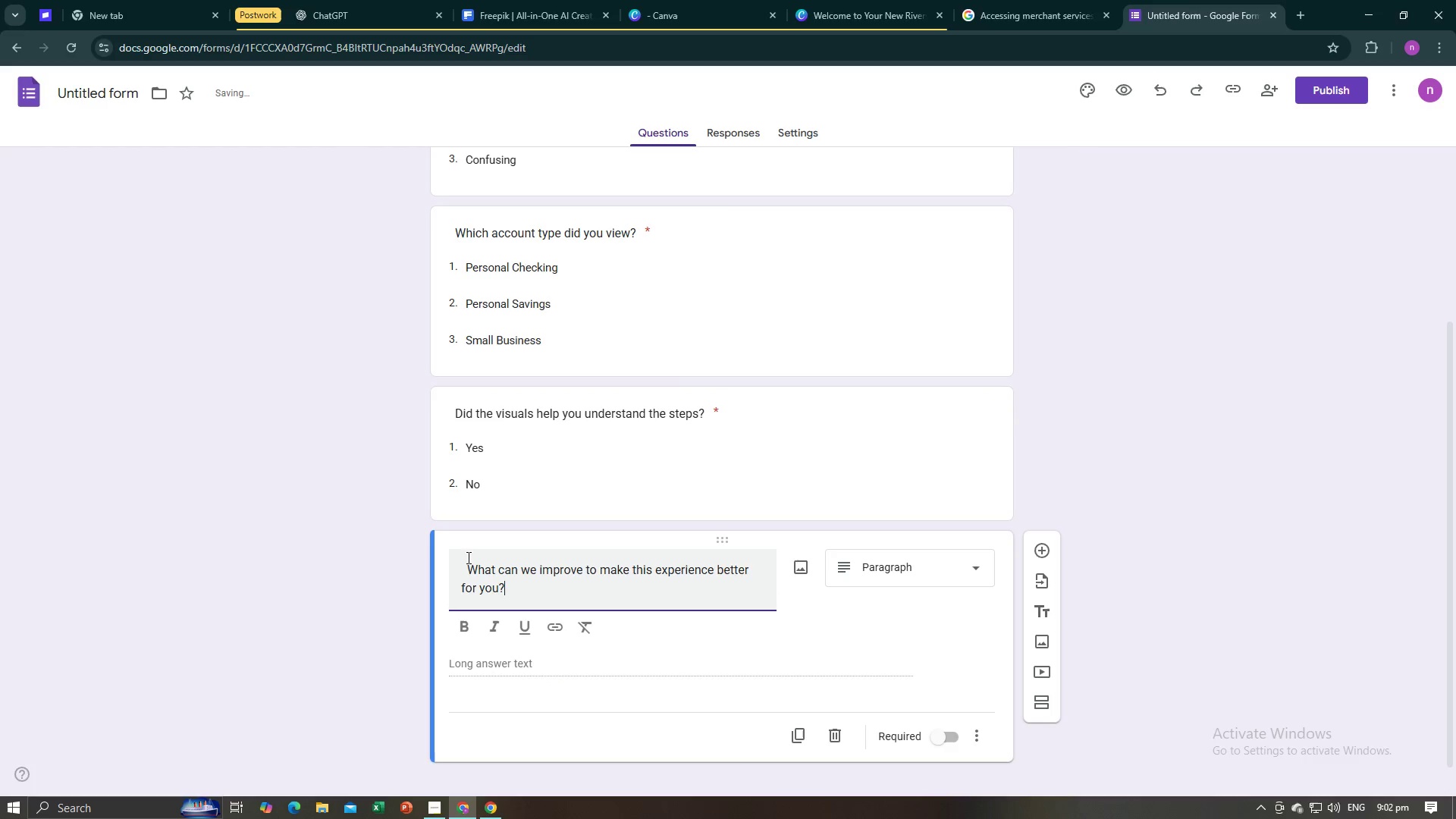 
left_click([466, 564])
 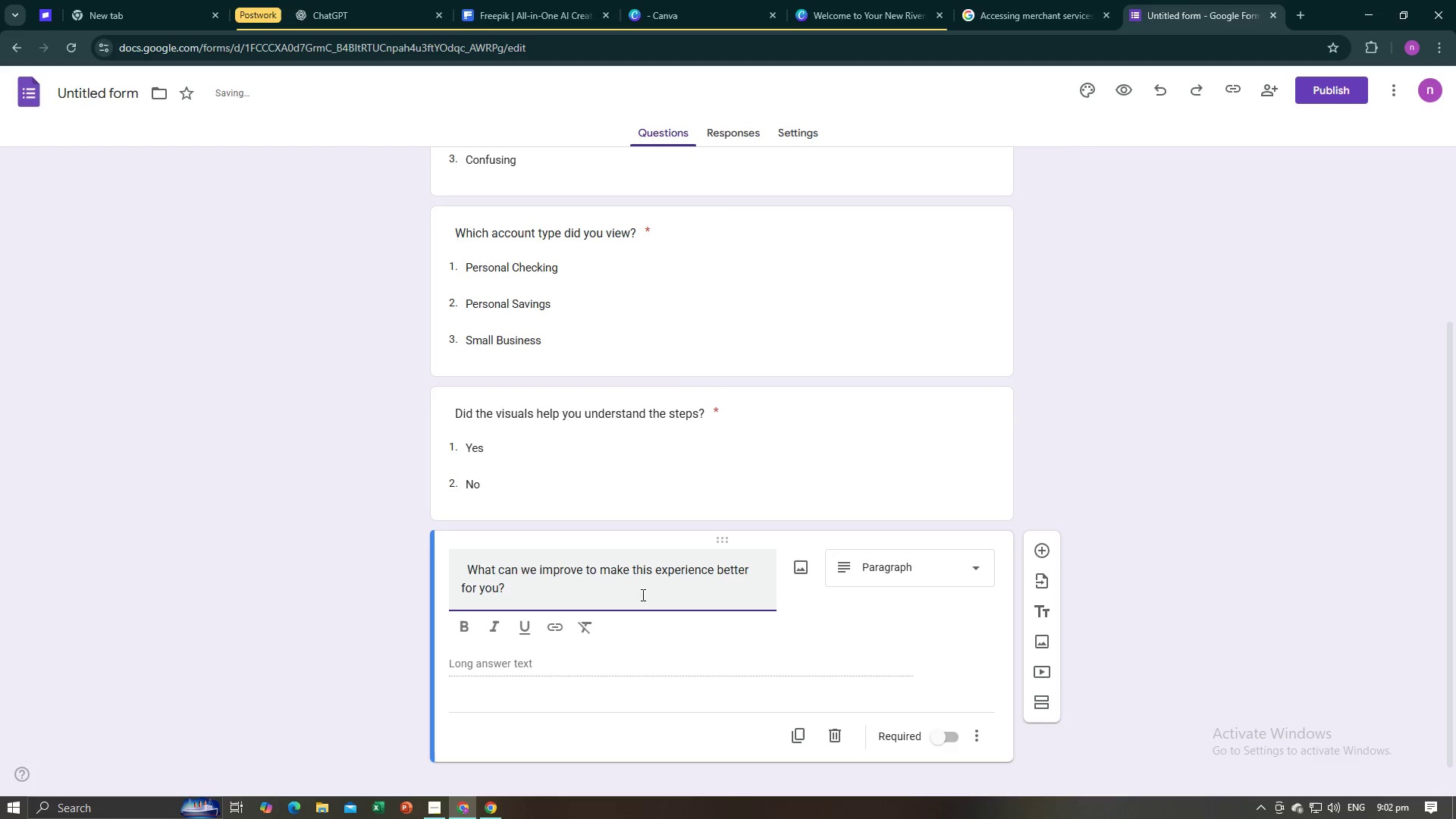 
key(Backspace)
 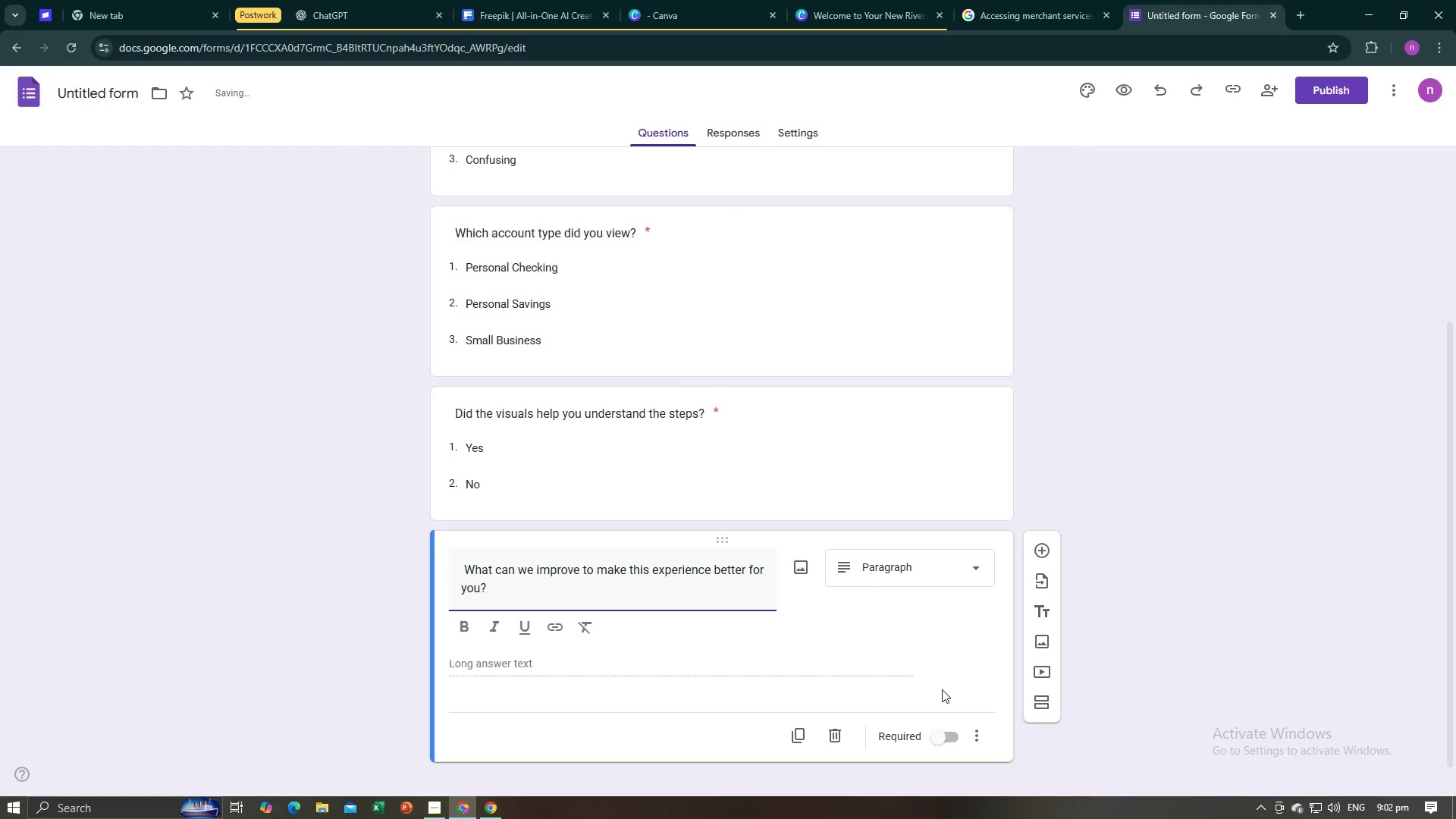 
key(Backspace)
 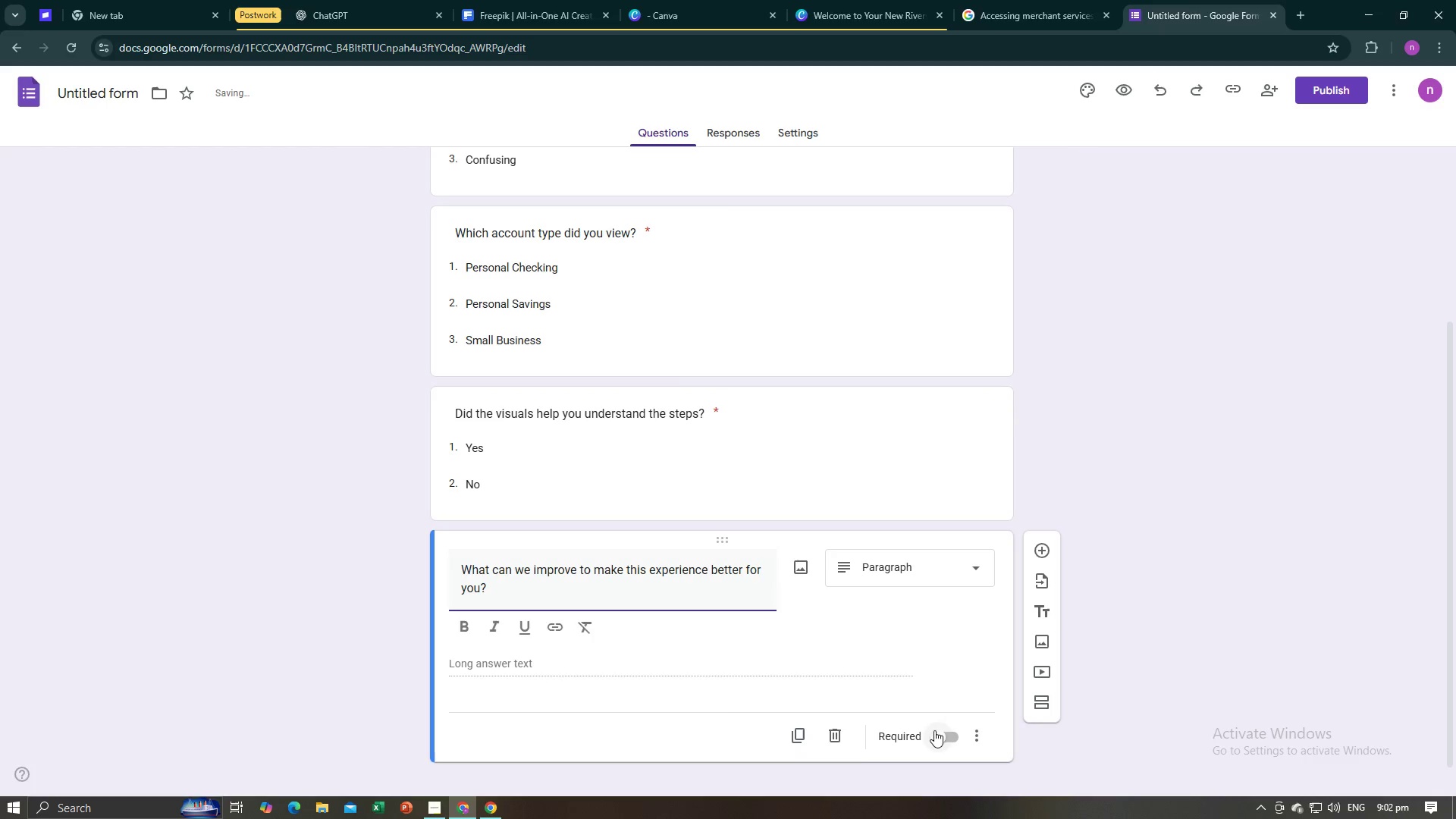 
left_click([934, 730])
 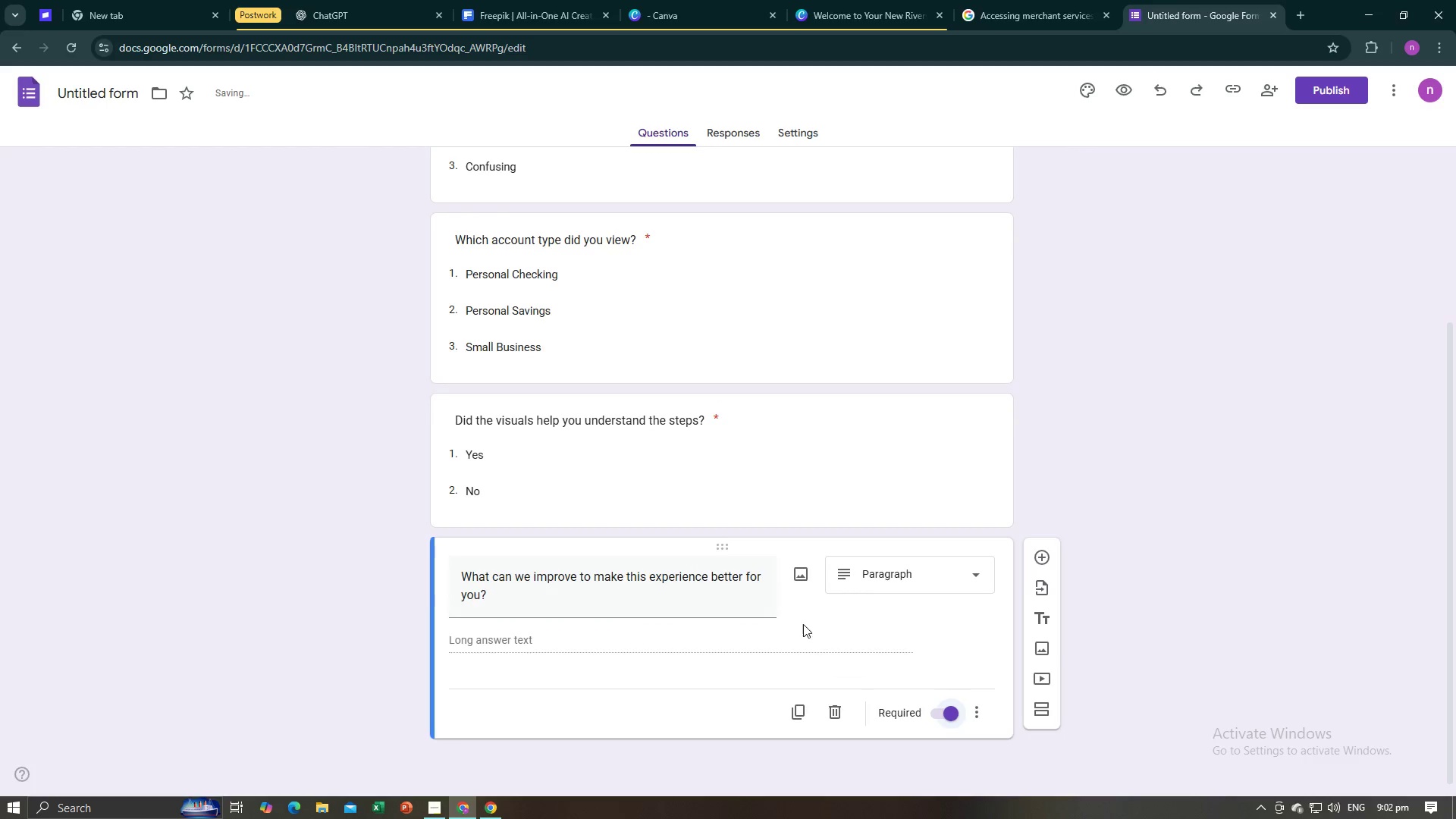 
scroll: coordinate [659, 455], scroll_direction: up, amount: 6.0
 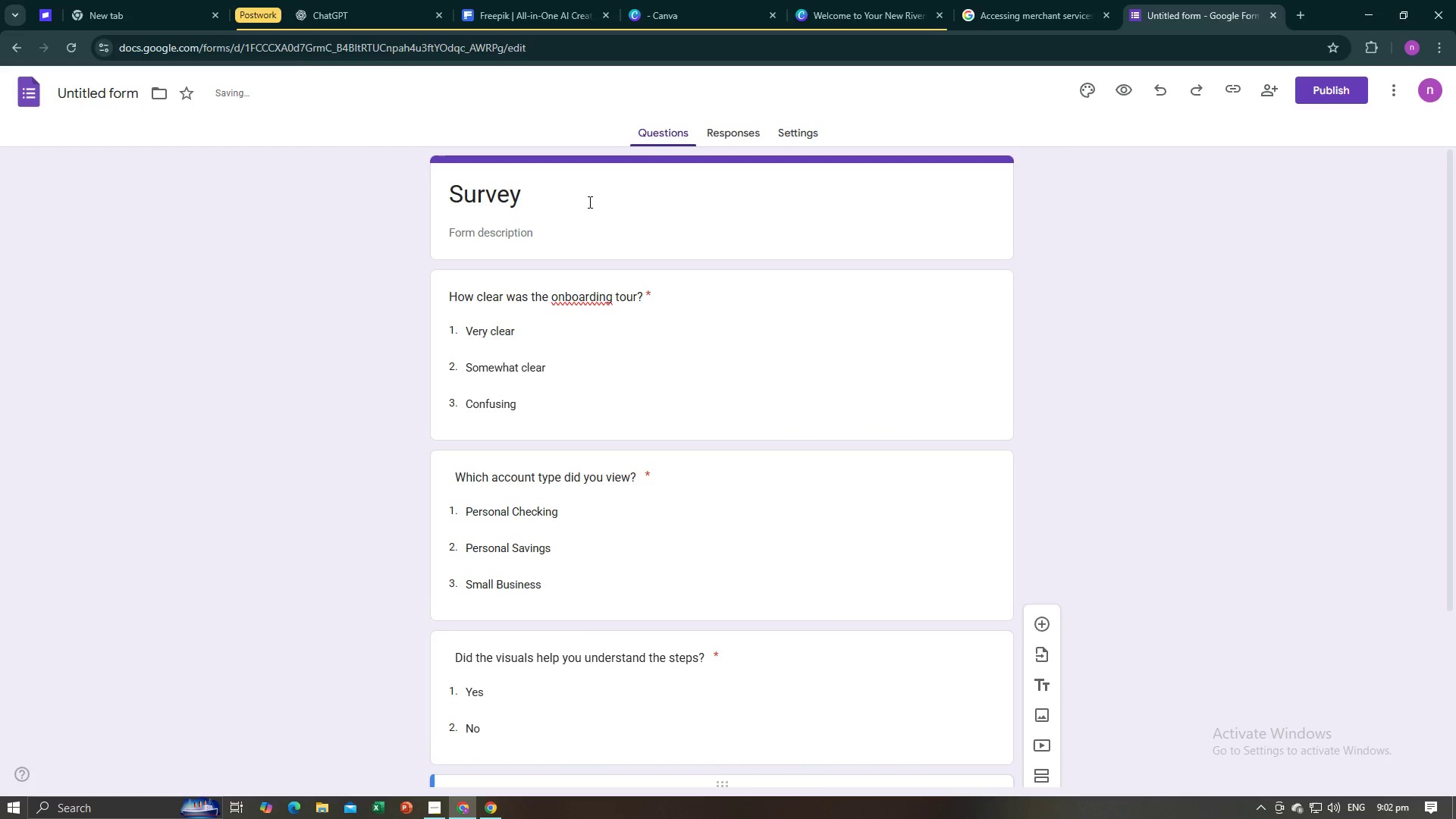 
key(Alt+AltLeft)
 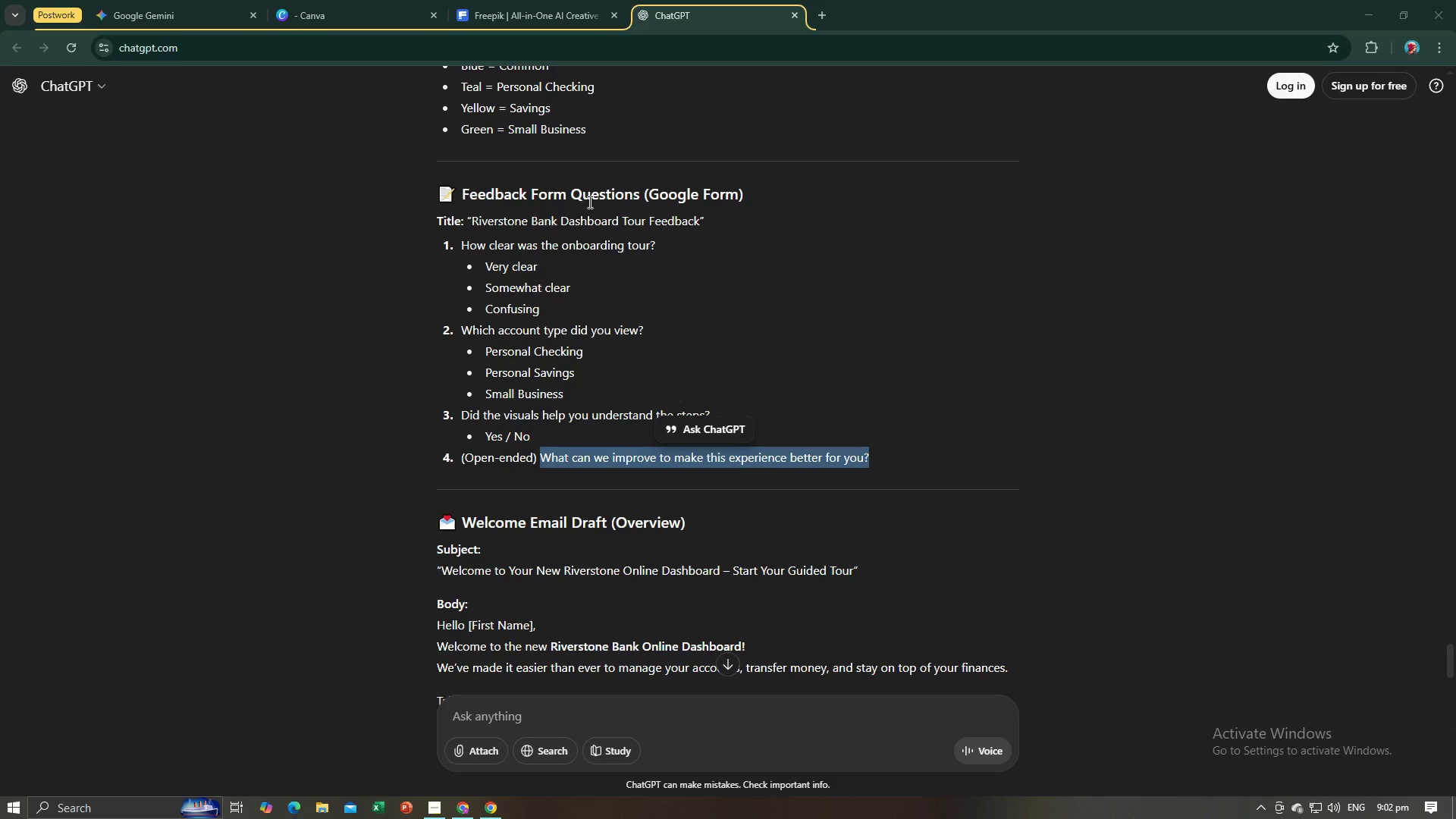 
key(Alt+Tab)
 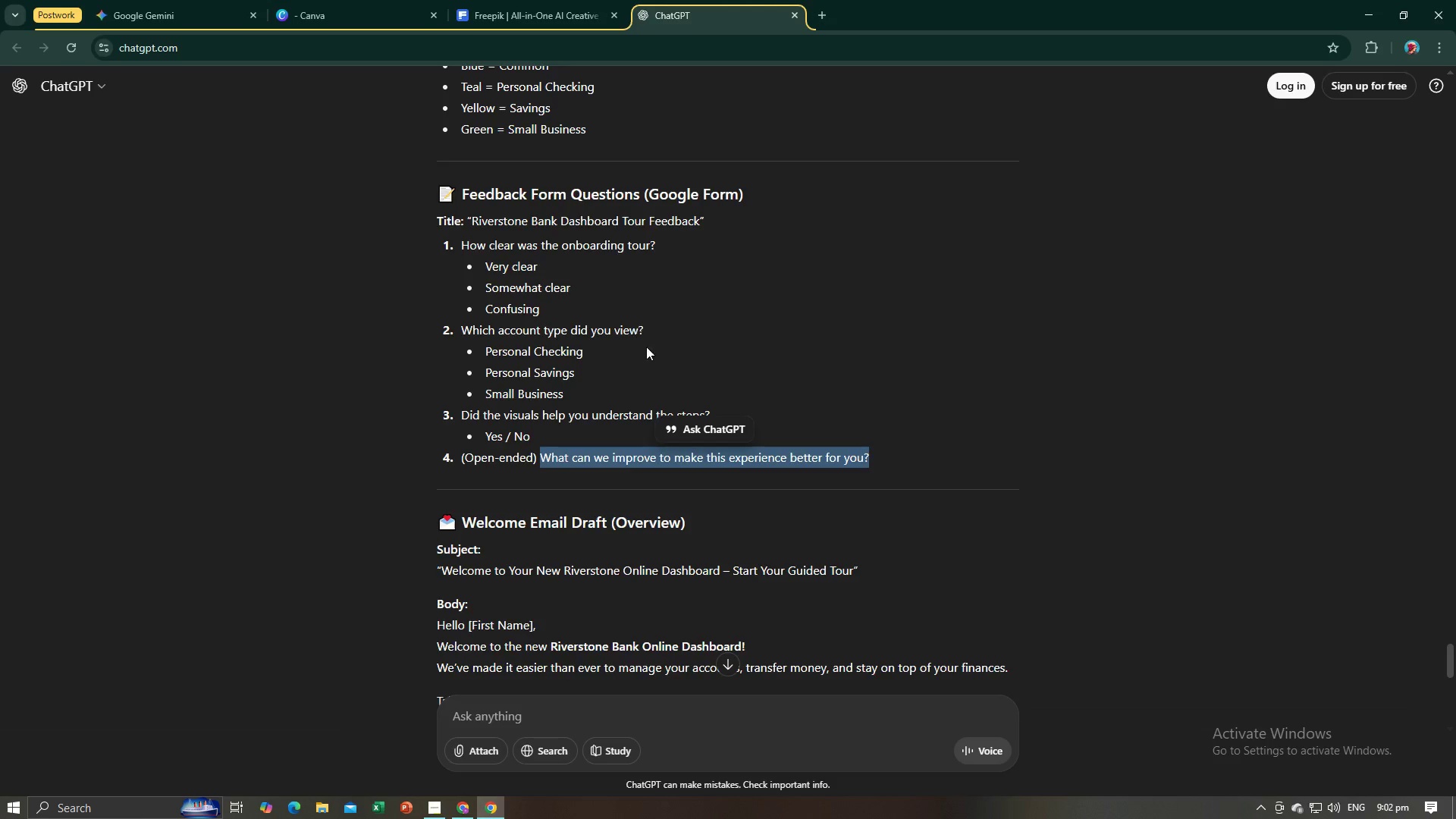 
scroll: coordinate [646, 347], scroll_direction: up, amount: 2.0
 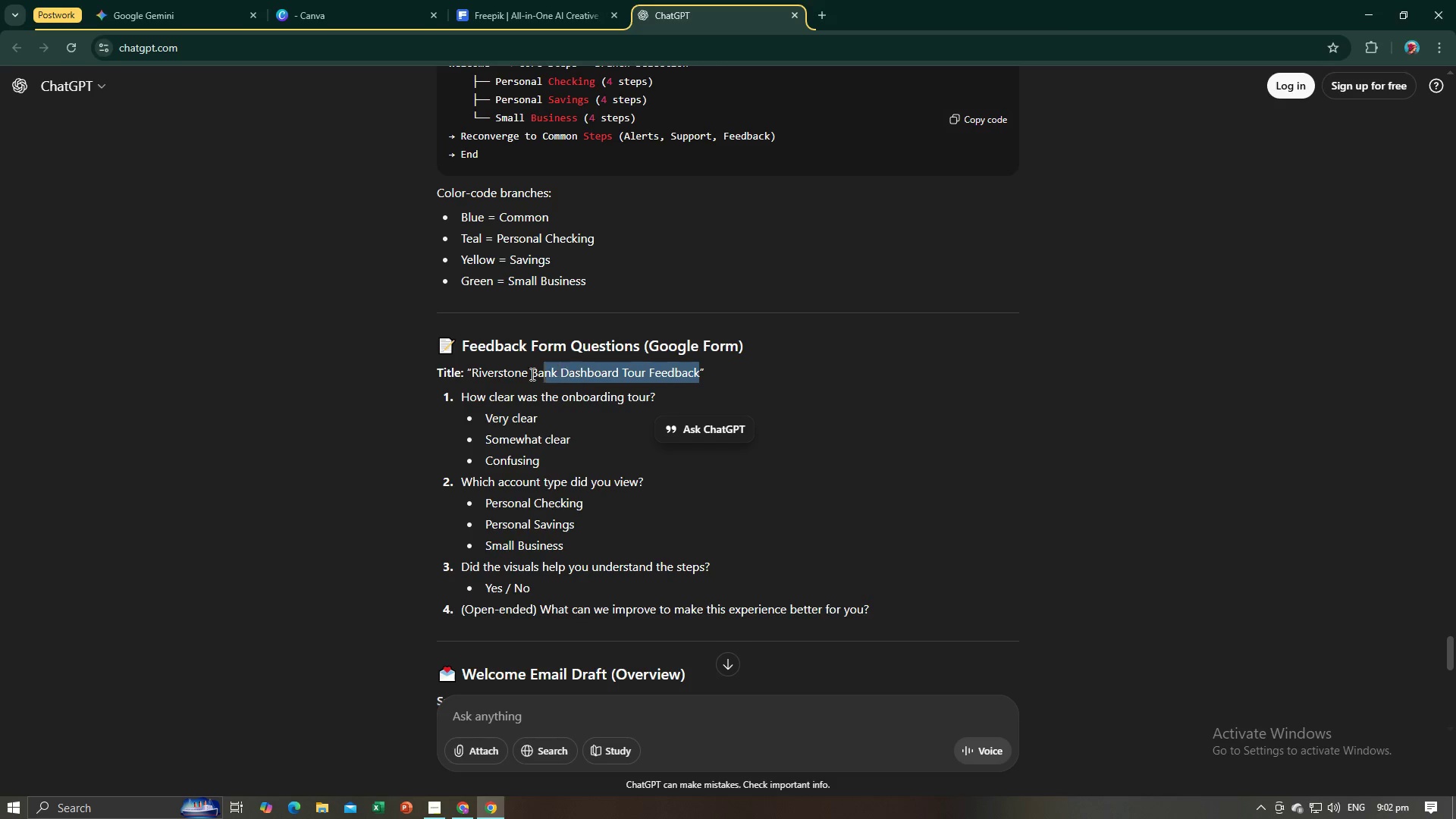 
key(Control+C)
 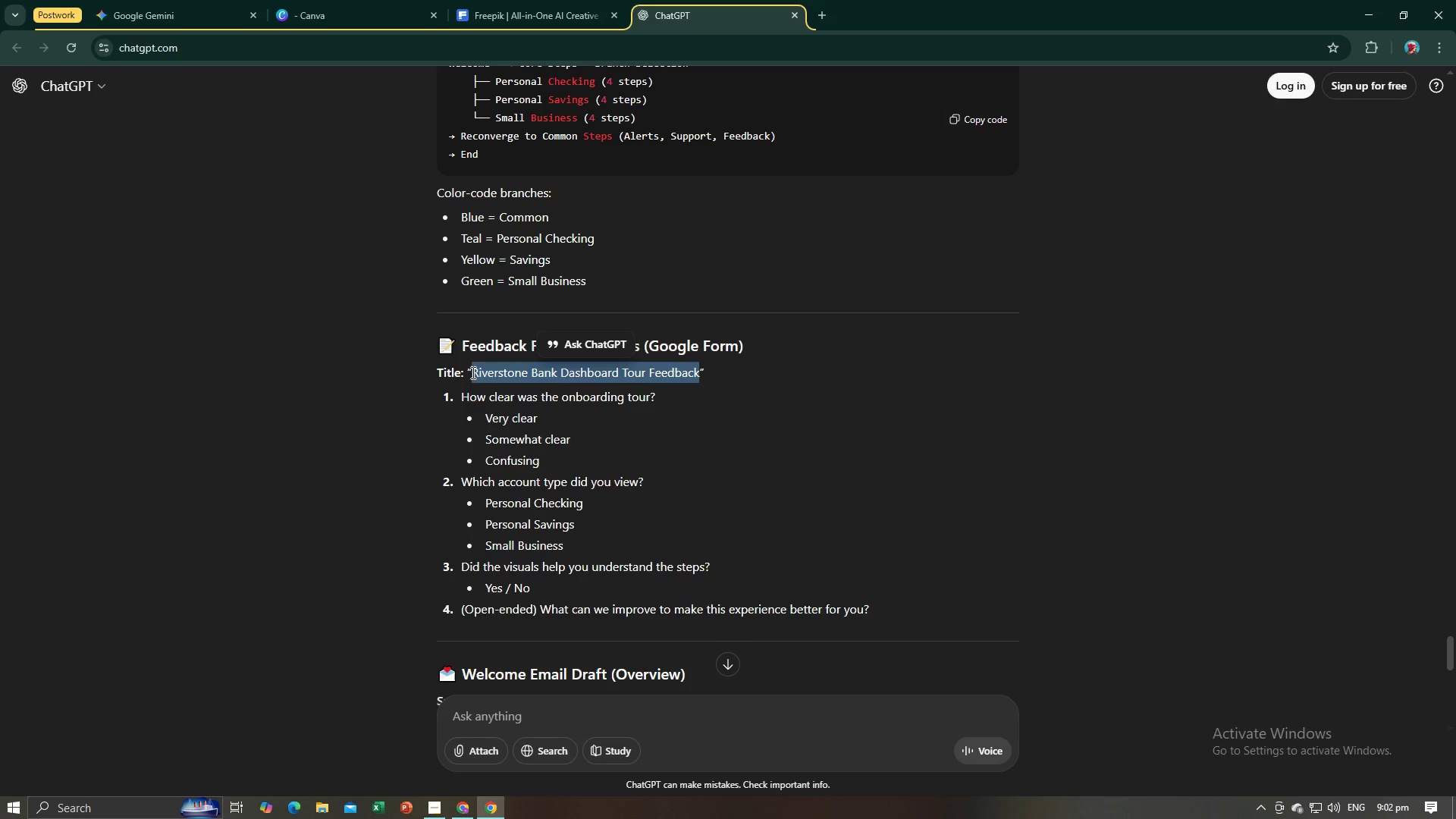 
key(Control+C)
 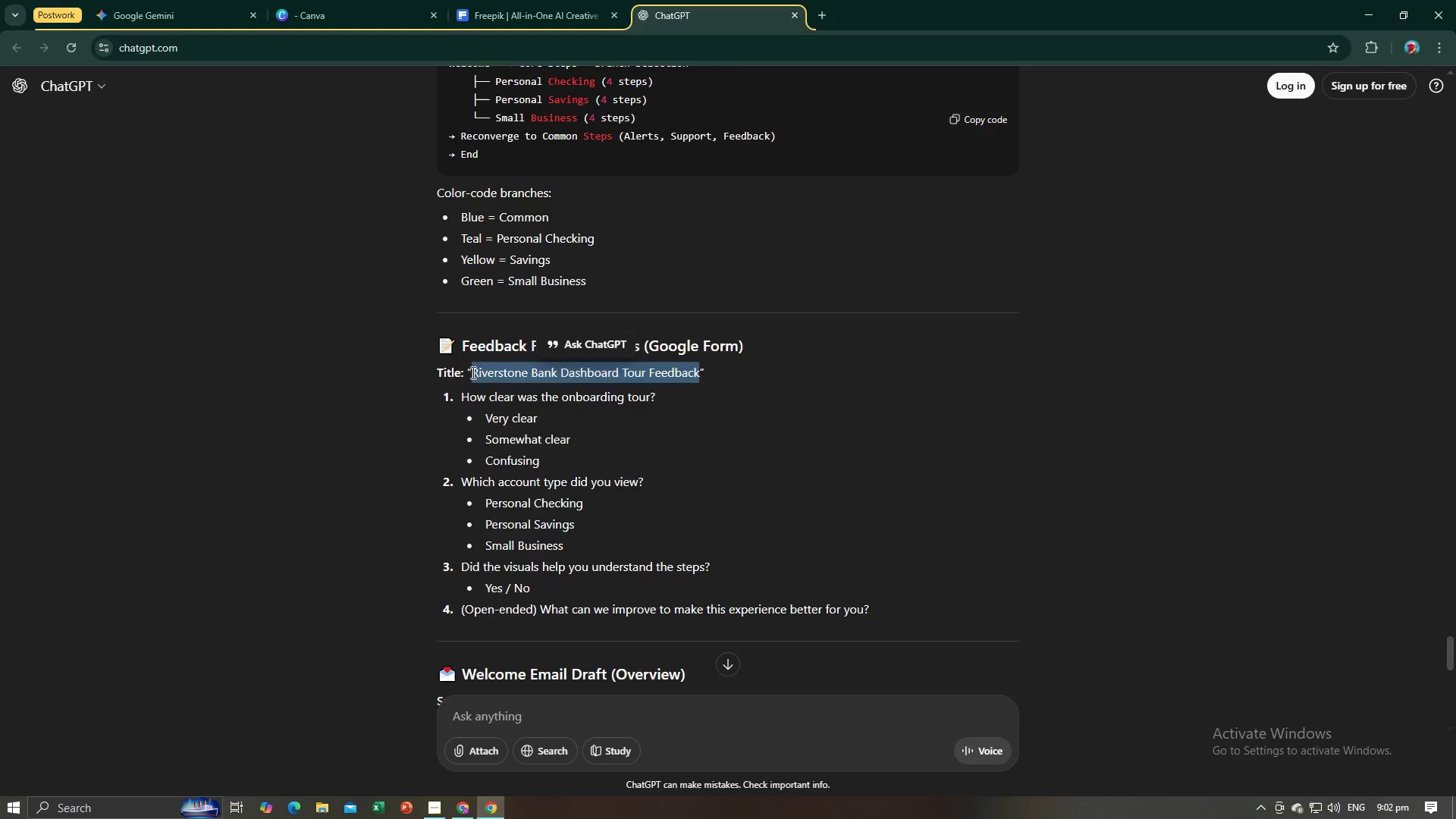 
key(Alt+AltLeft)
 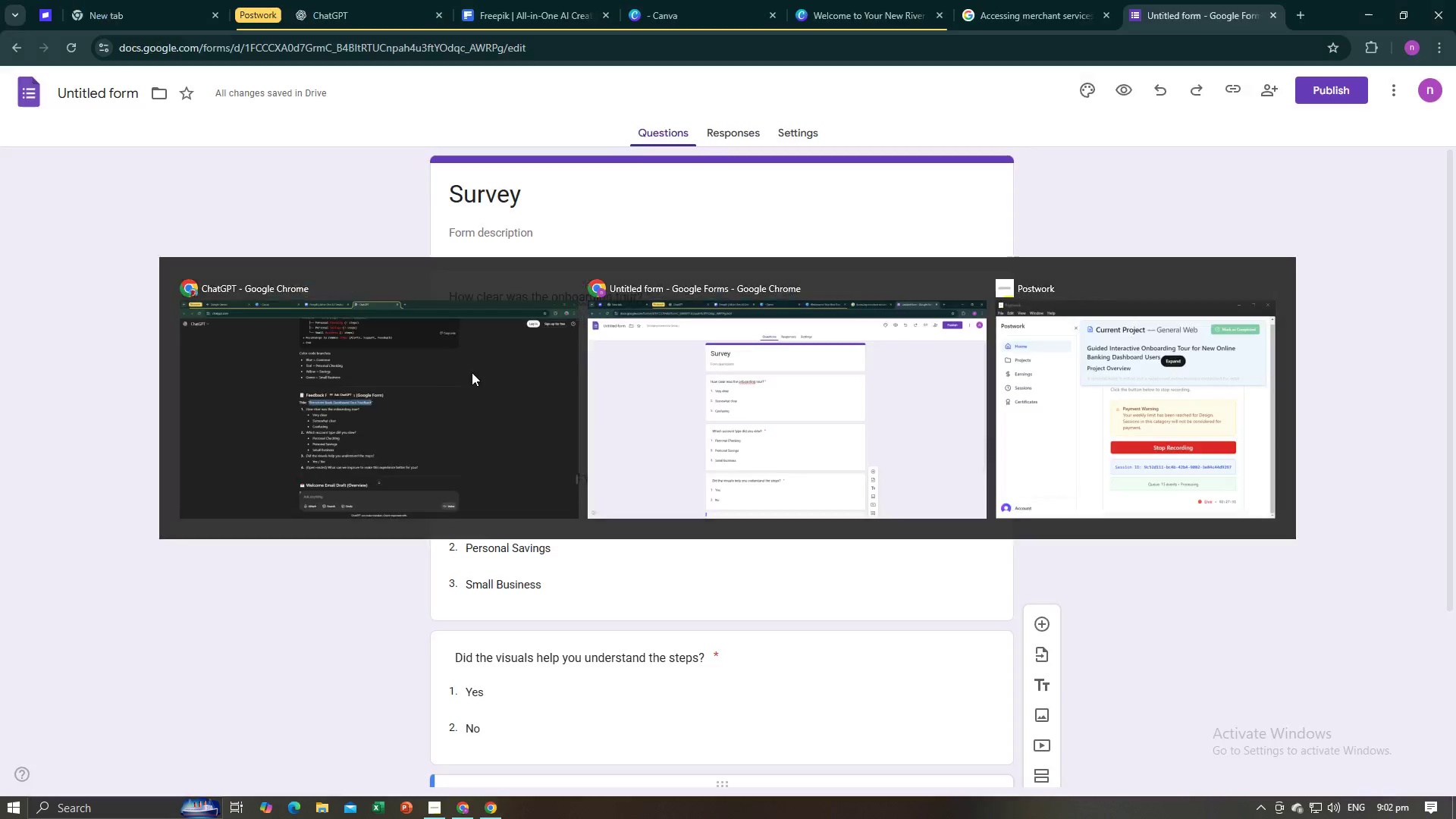 
key(Alt+Tab)
 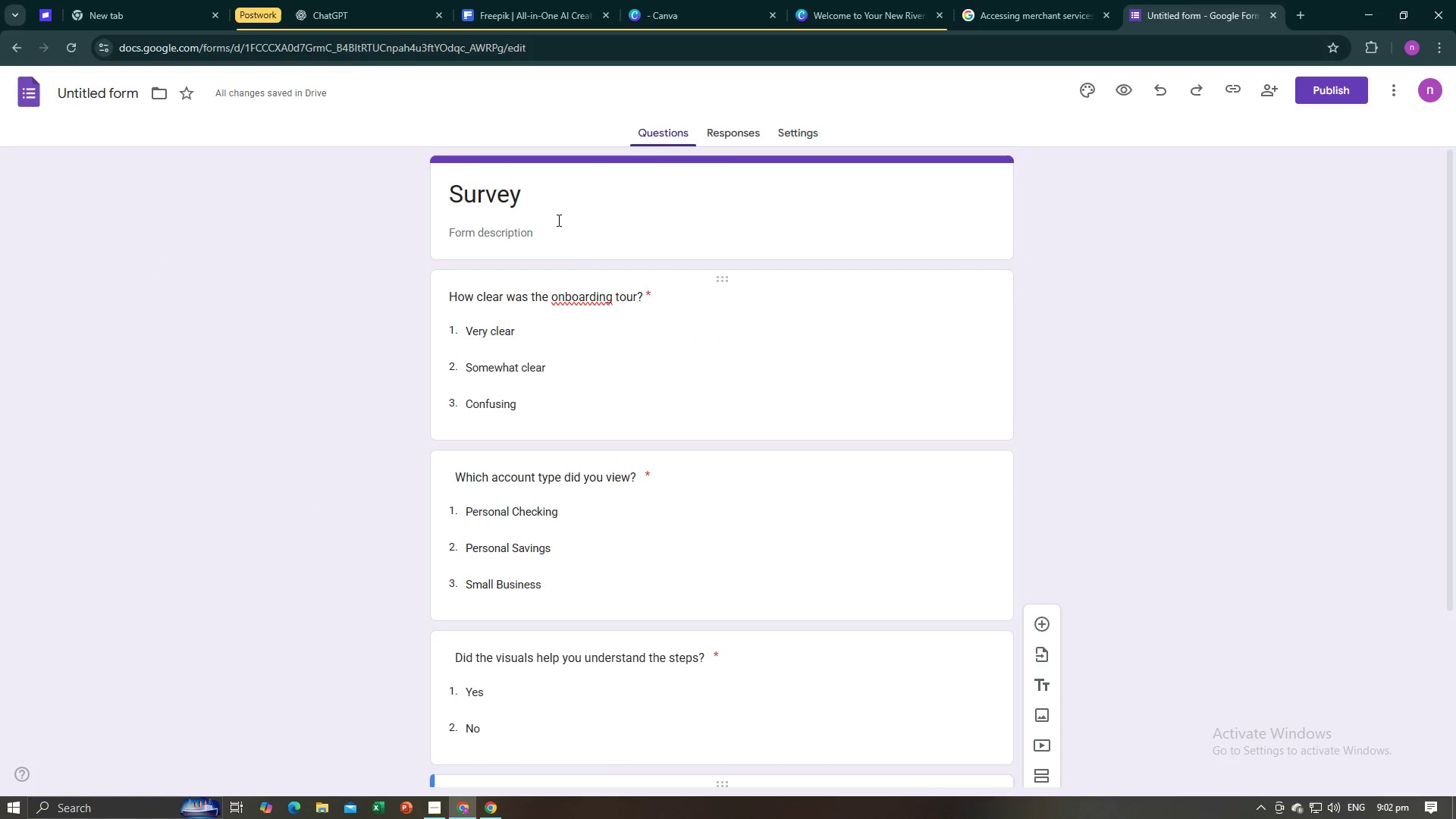 
left_click([534, 196])
 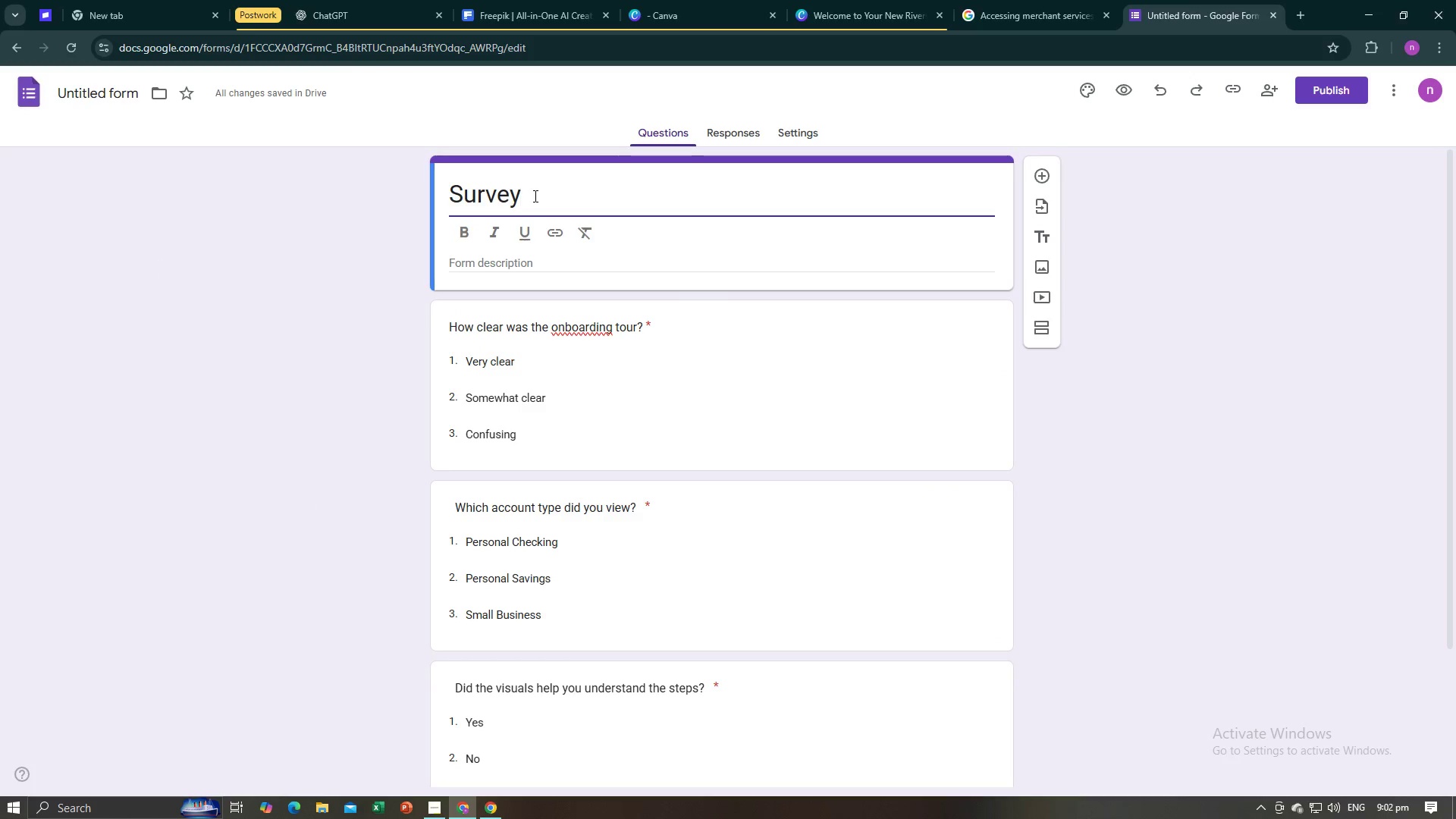 
key(Control+A)
 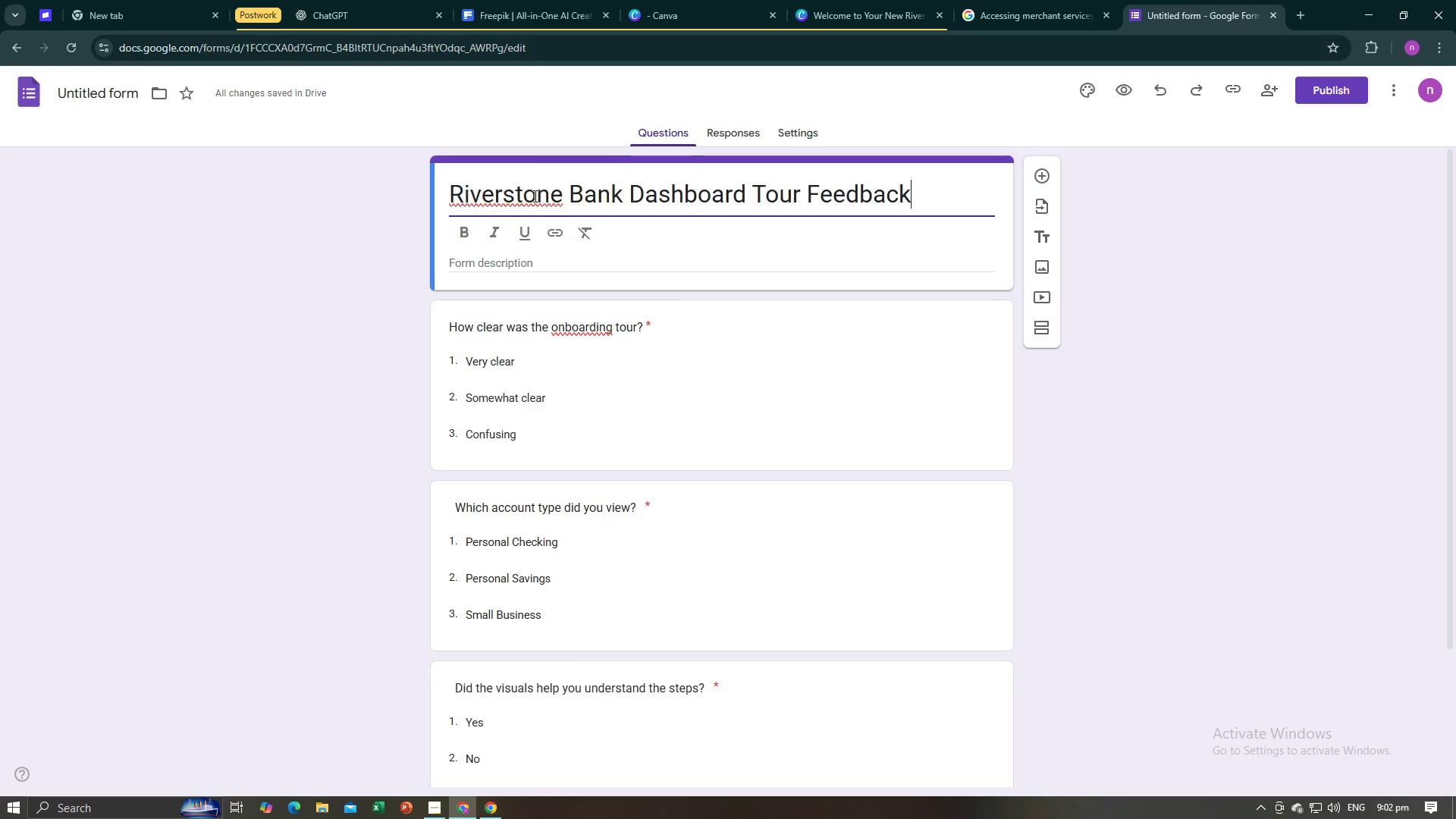 
key(Control+V)
 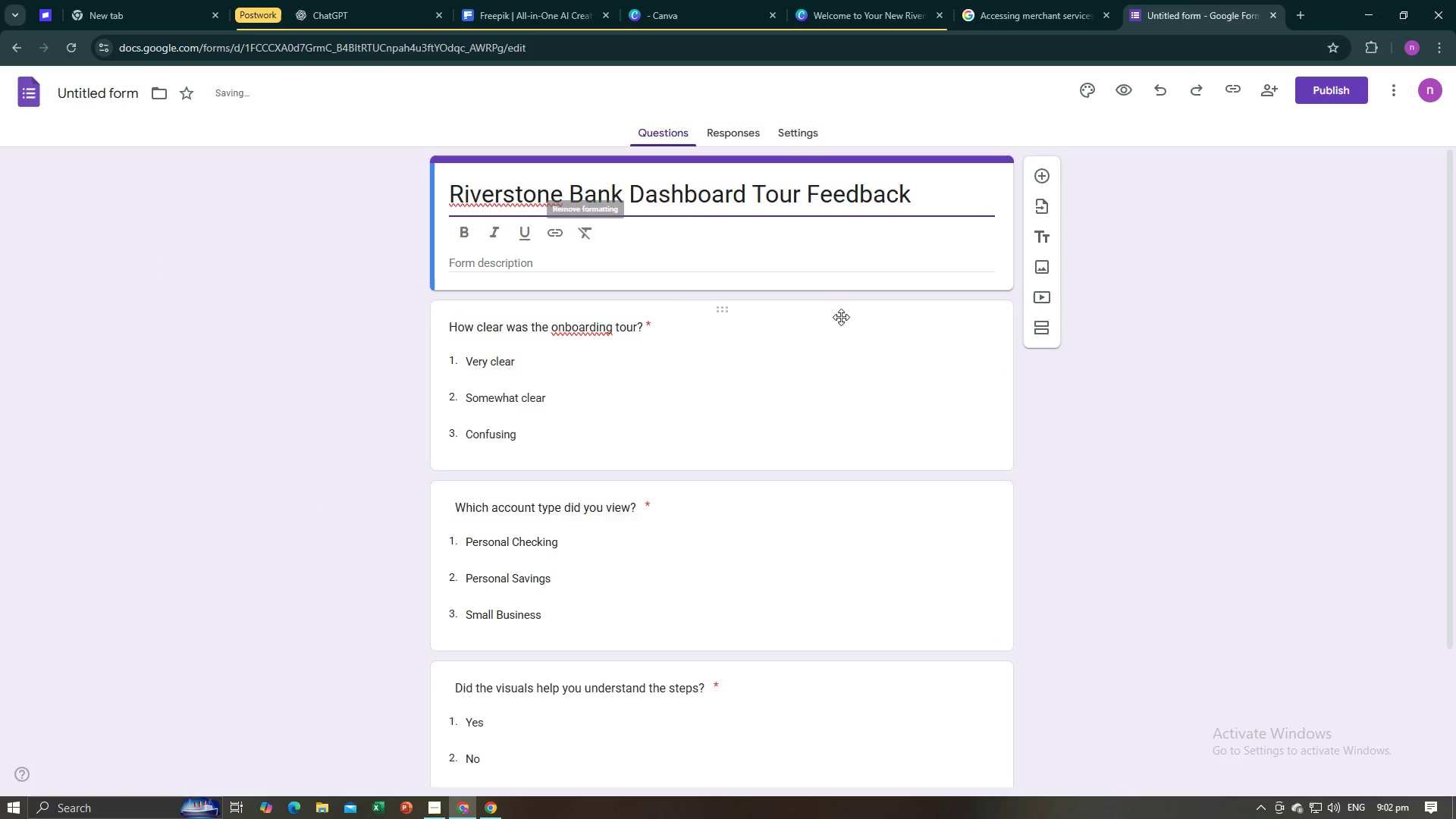 
left_click([841, 317])
 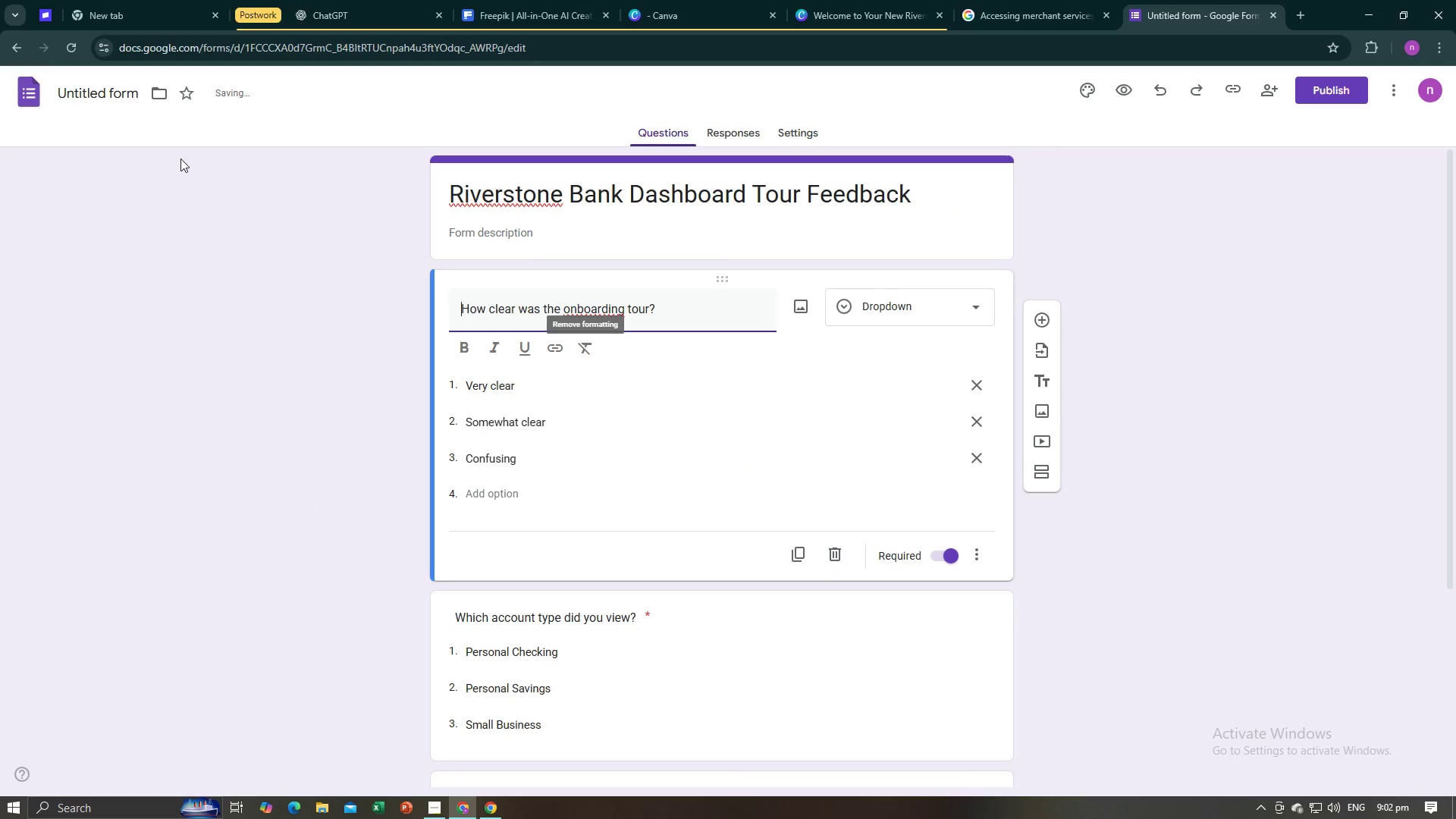 
left_click([134, 97])
 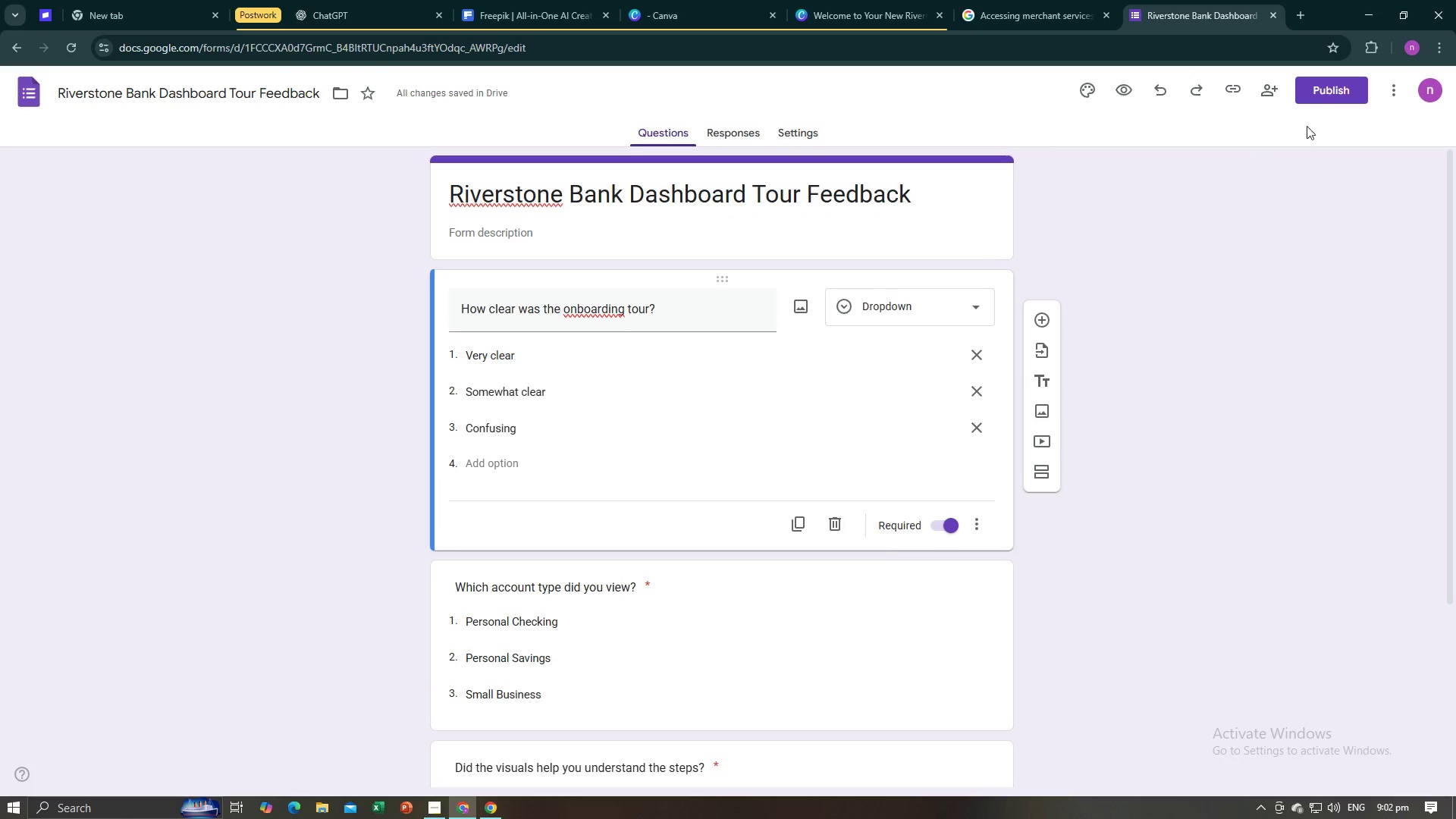 
left_click([1324, 90])
 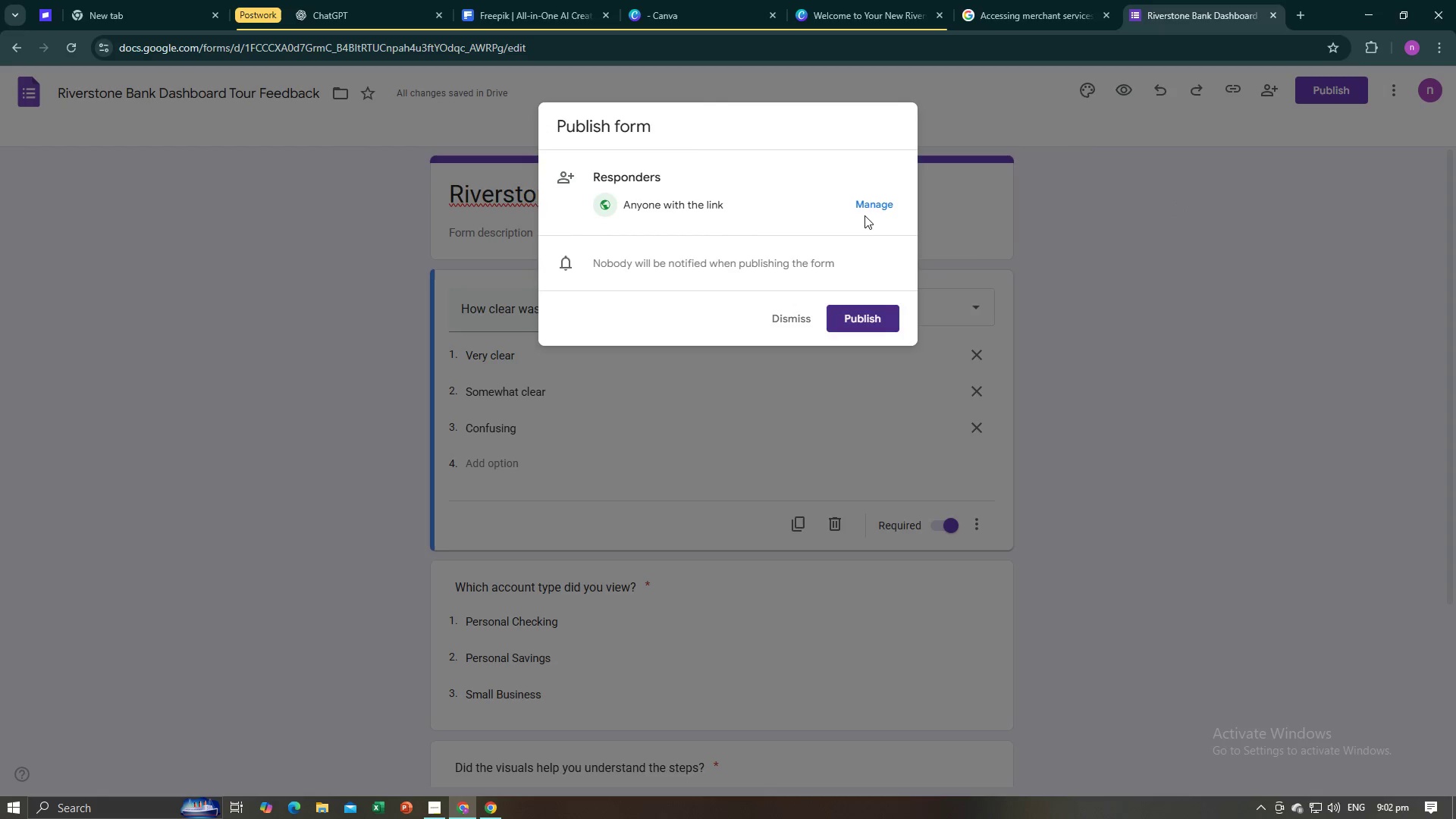 
left_click([853, 315])
 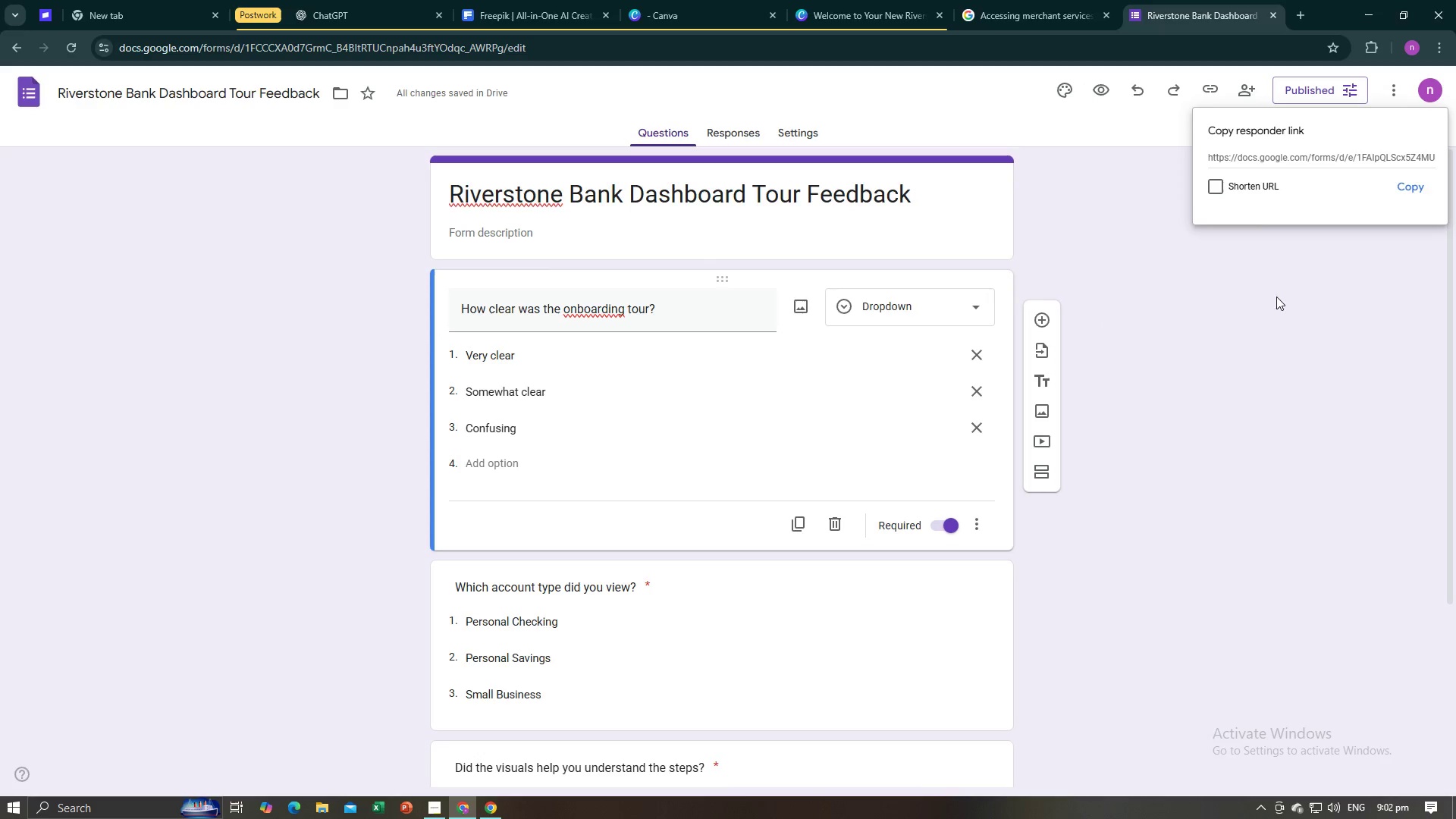 
left_click([1216, 185])
 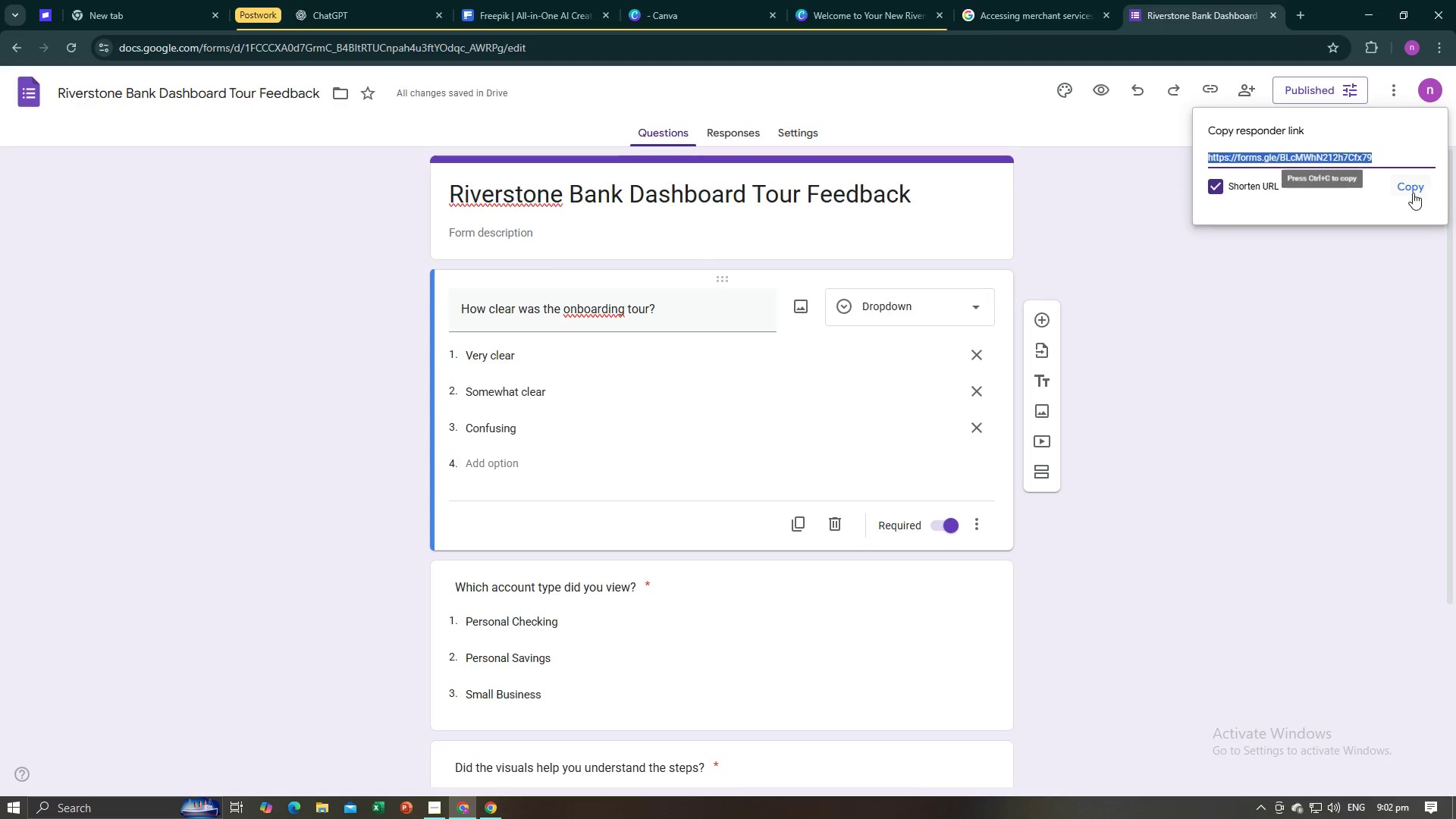 
left_click([1413, 193])
 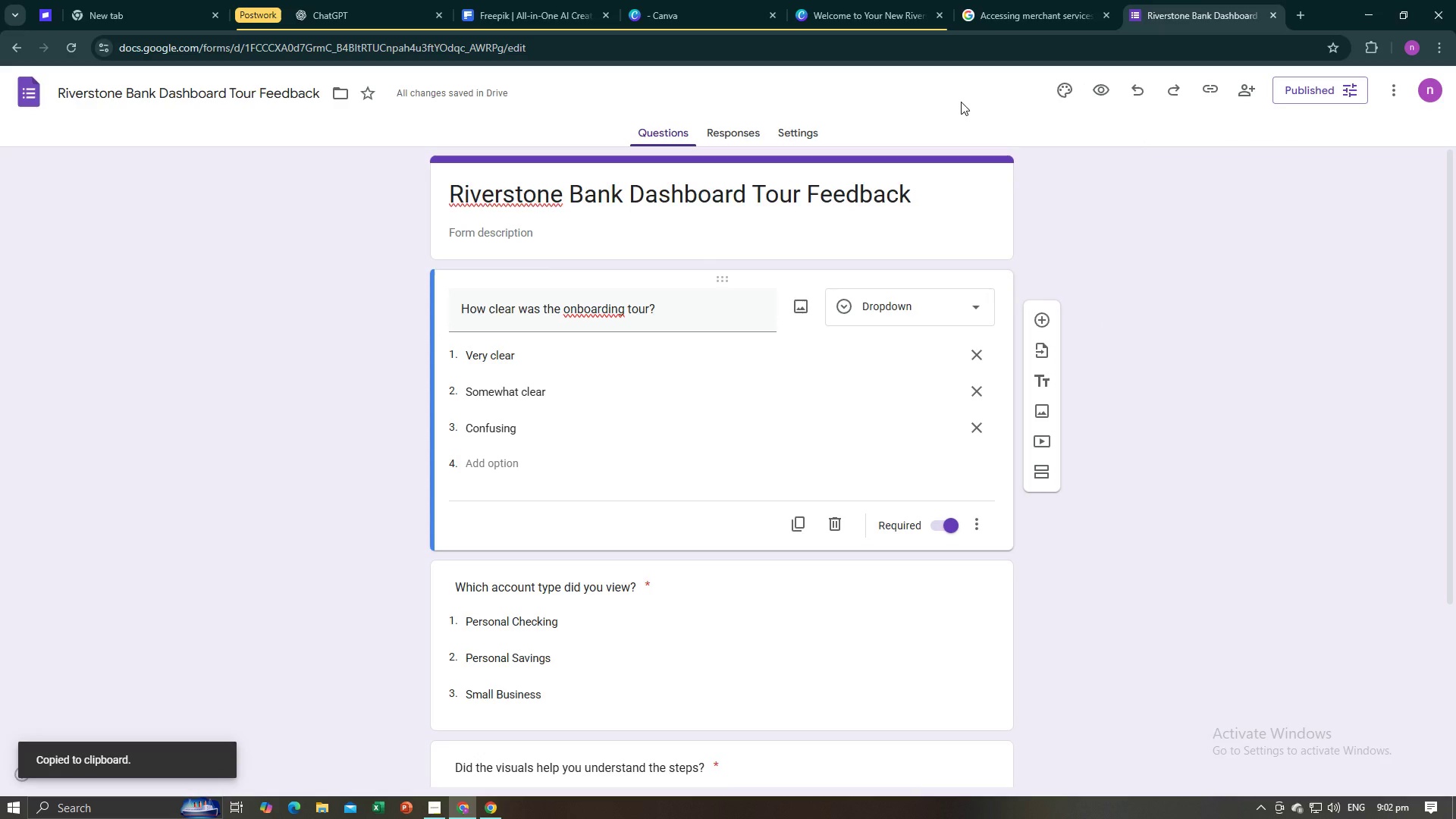 
key(Alt+AltLeft)
 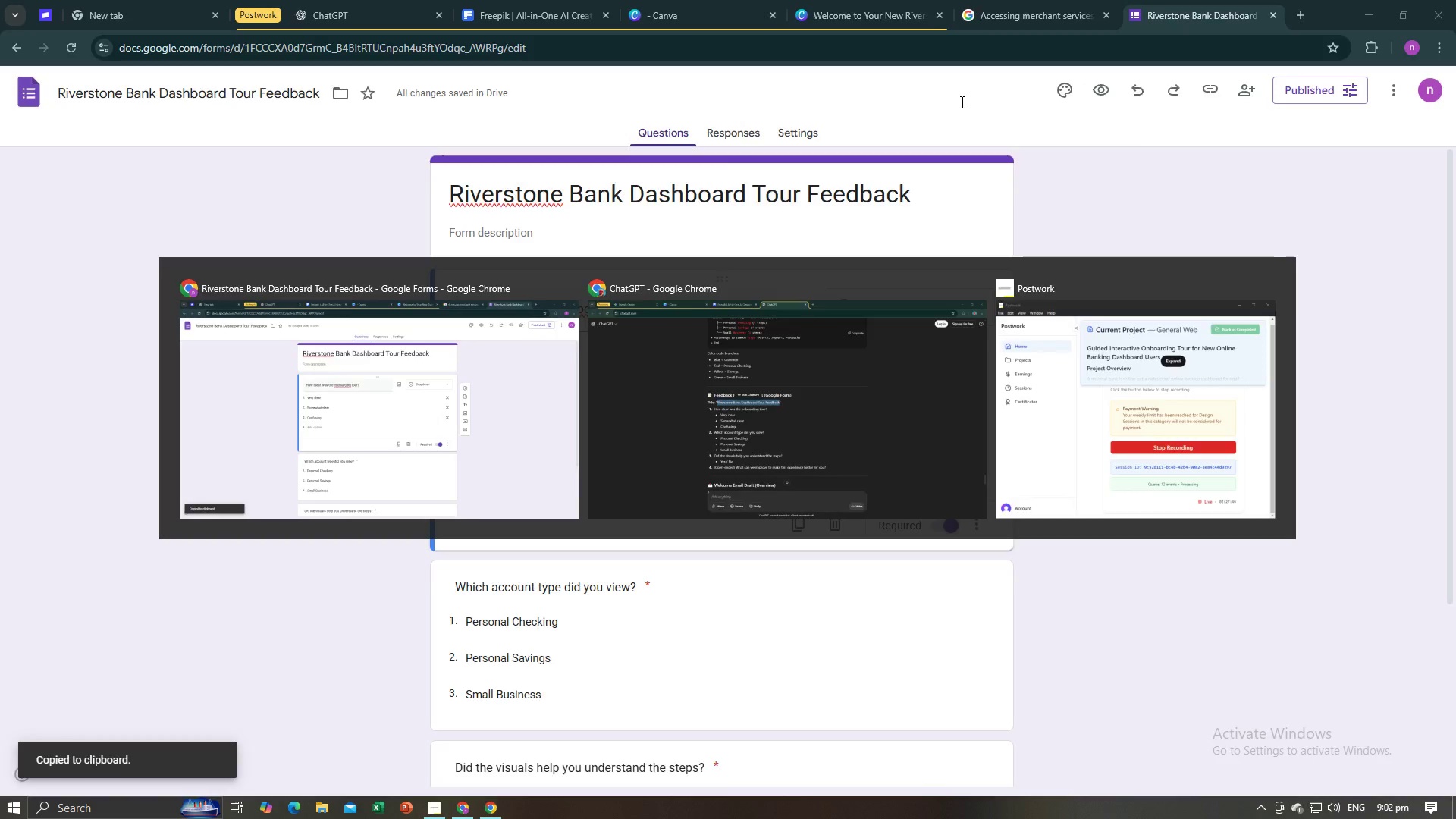 
key(Alt+Tab)
 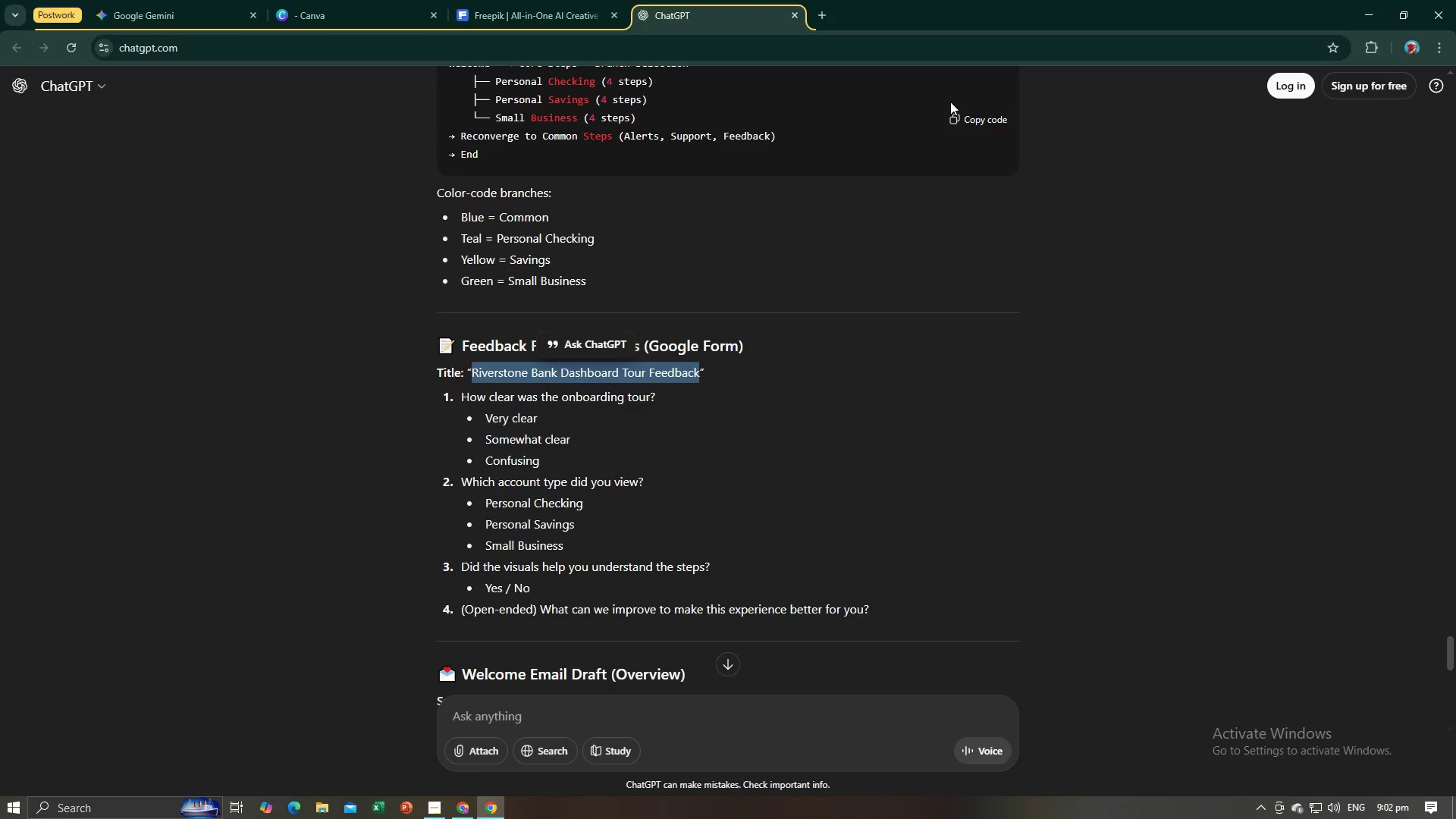 
key(Alt+AltLeft)
 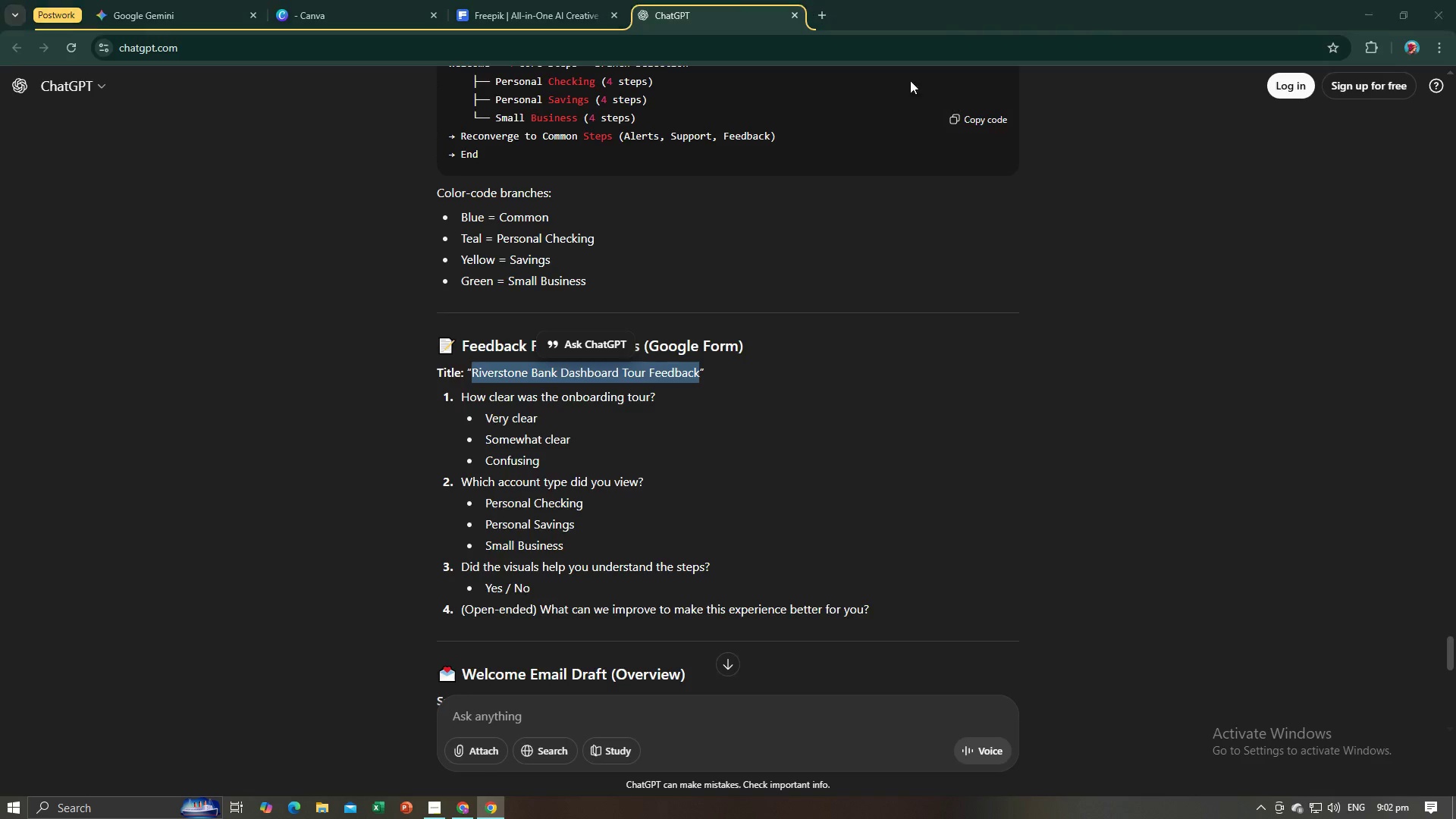 
key(Alt+Tab)
 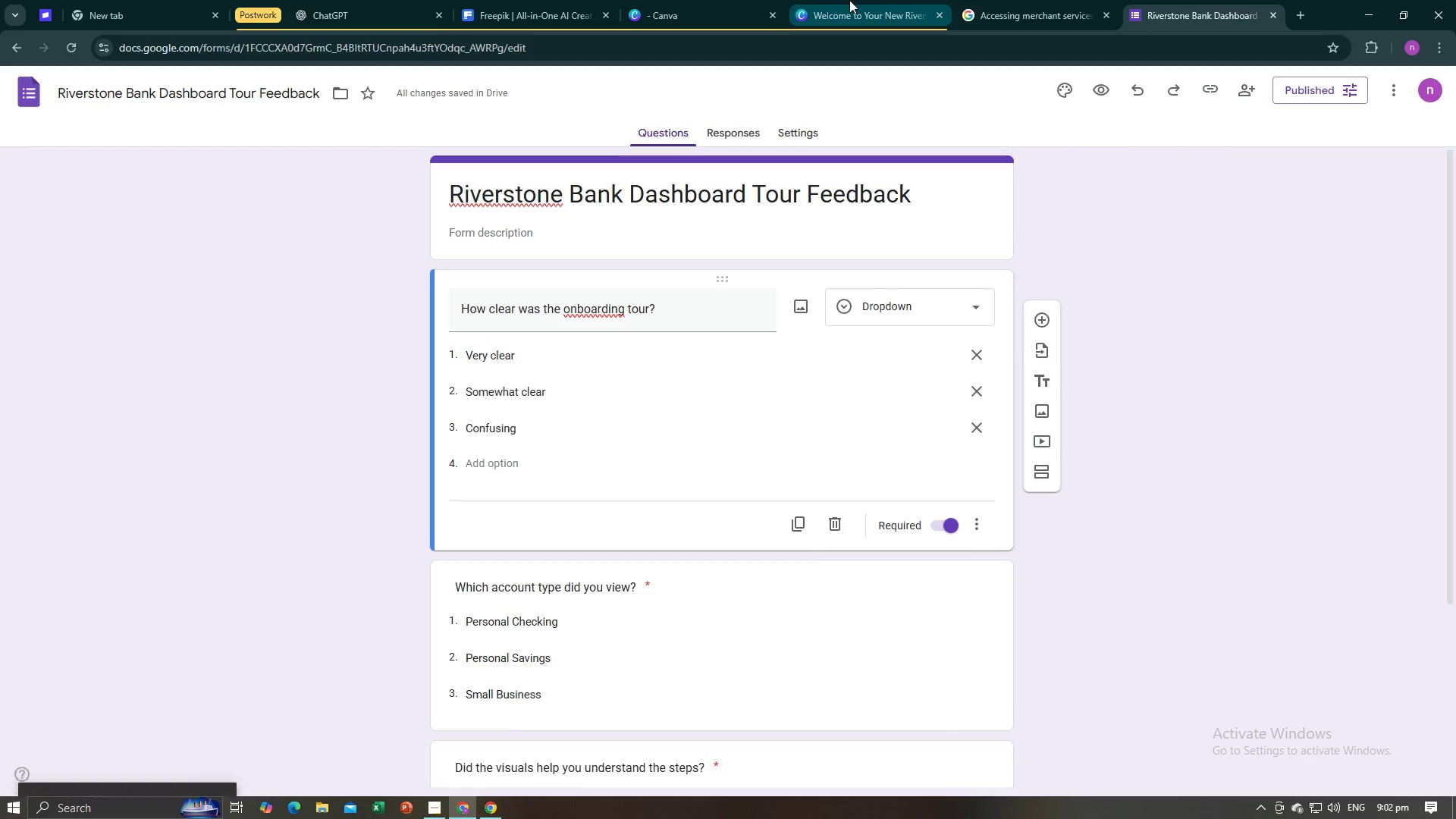 
left_click([849, 0])
 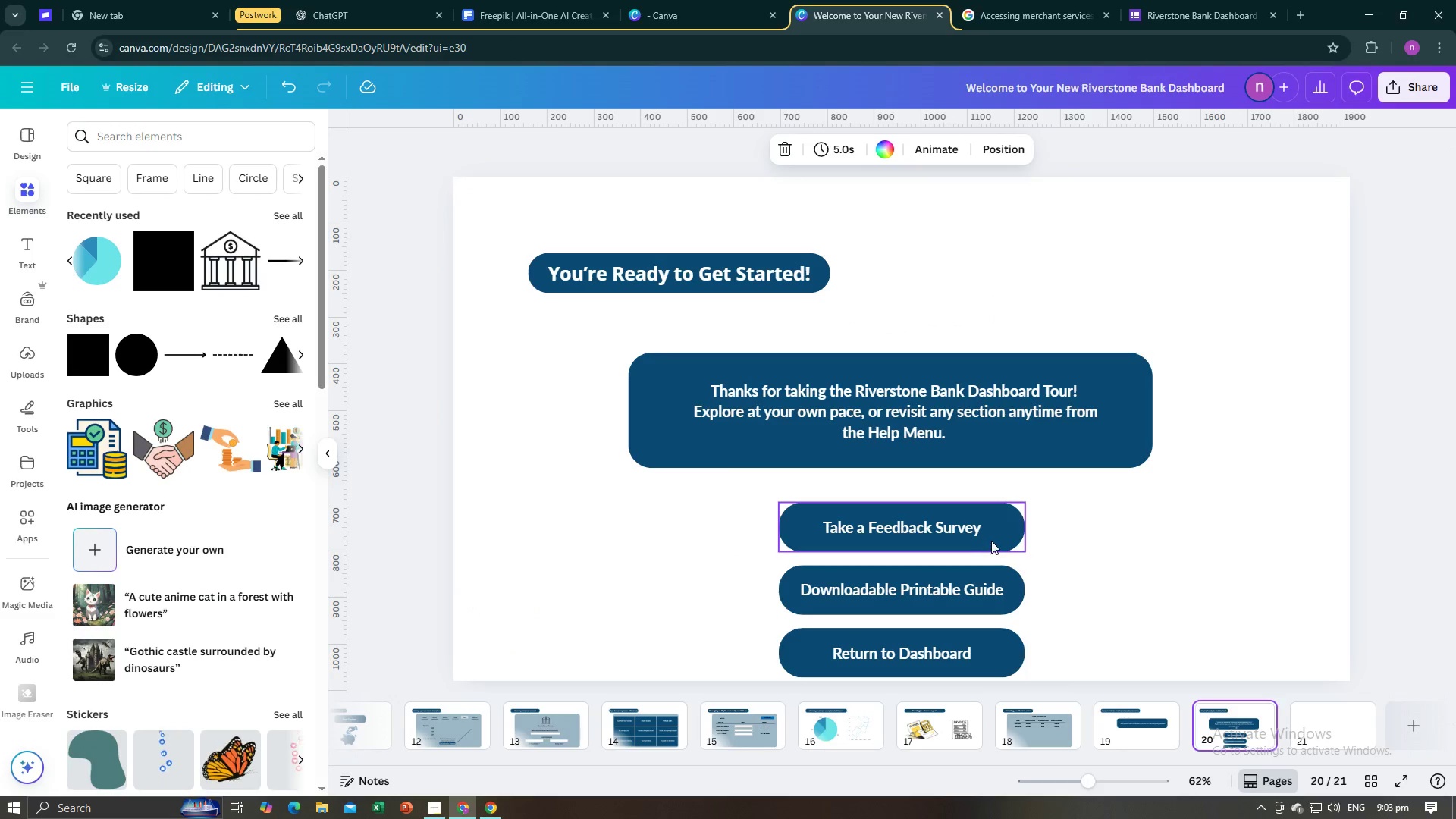 
left_click([992, 535])
 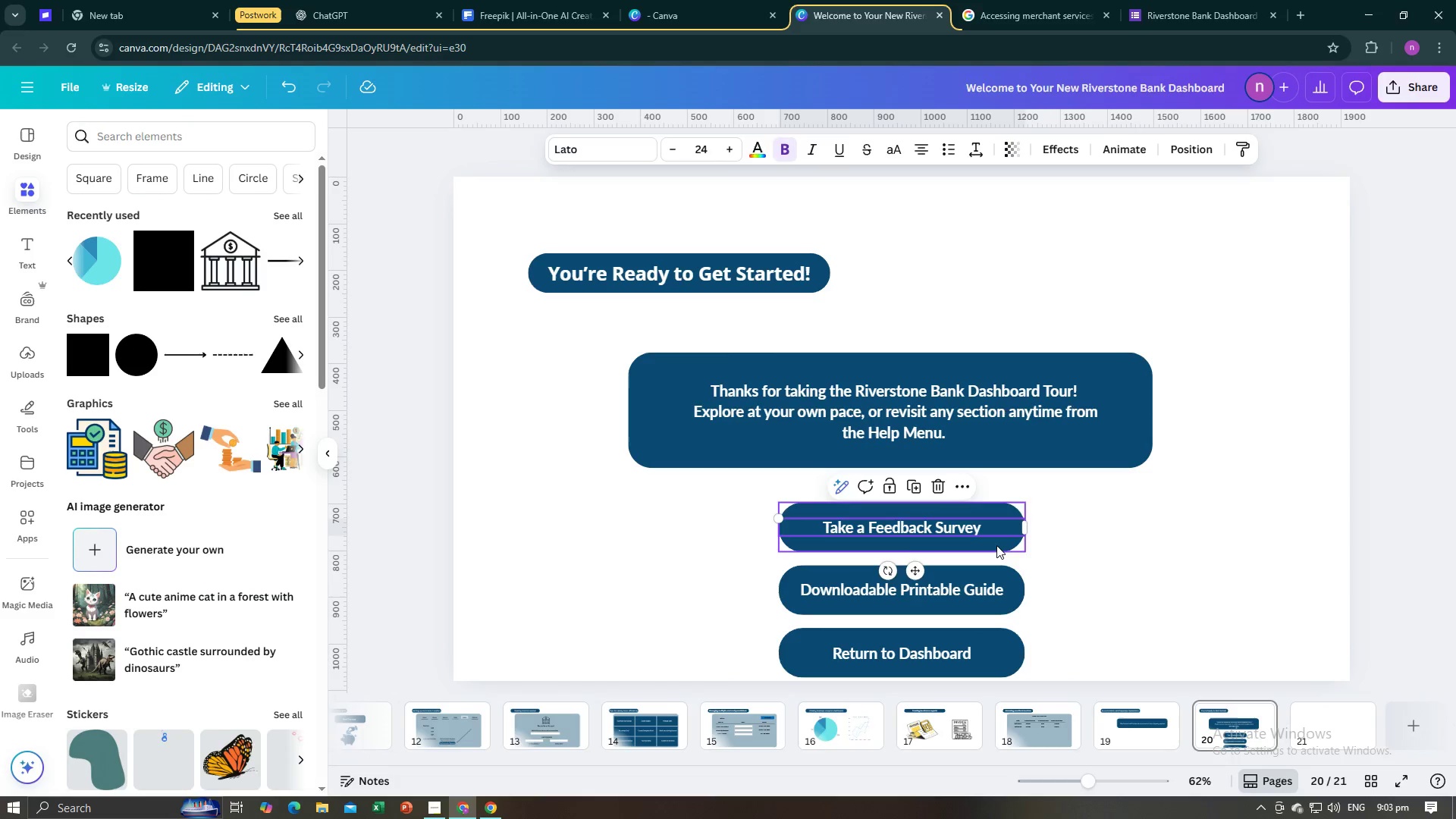 
left_click([996, 545])
 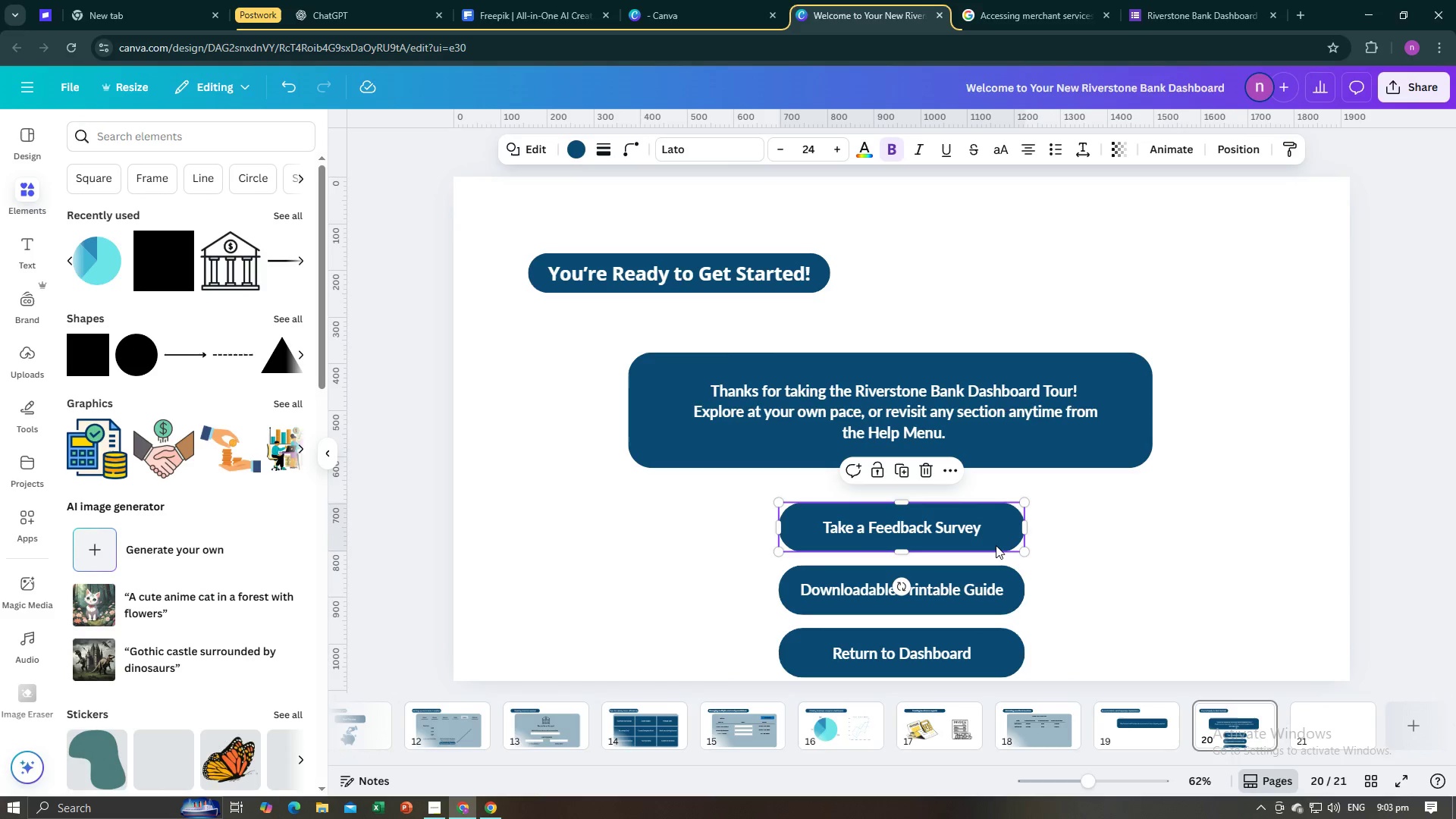 
right_click([996, 545])
 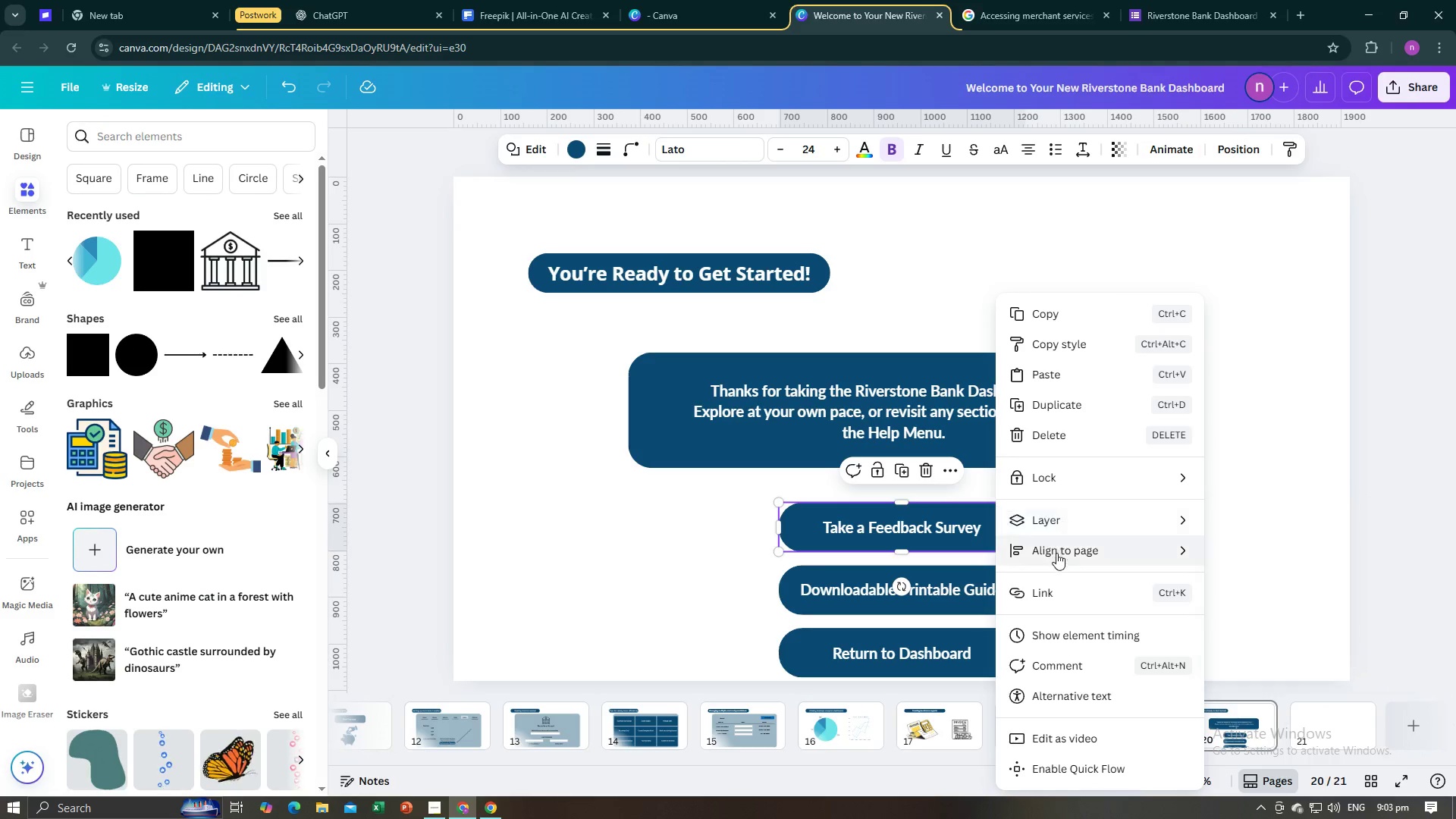 
left_click([1061, 584])
 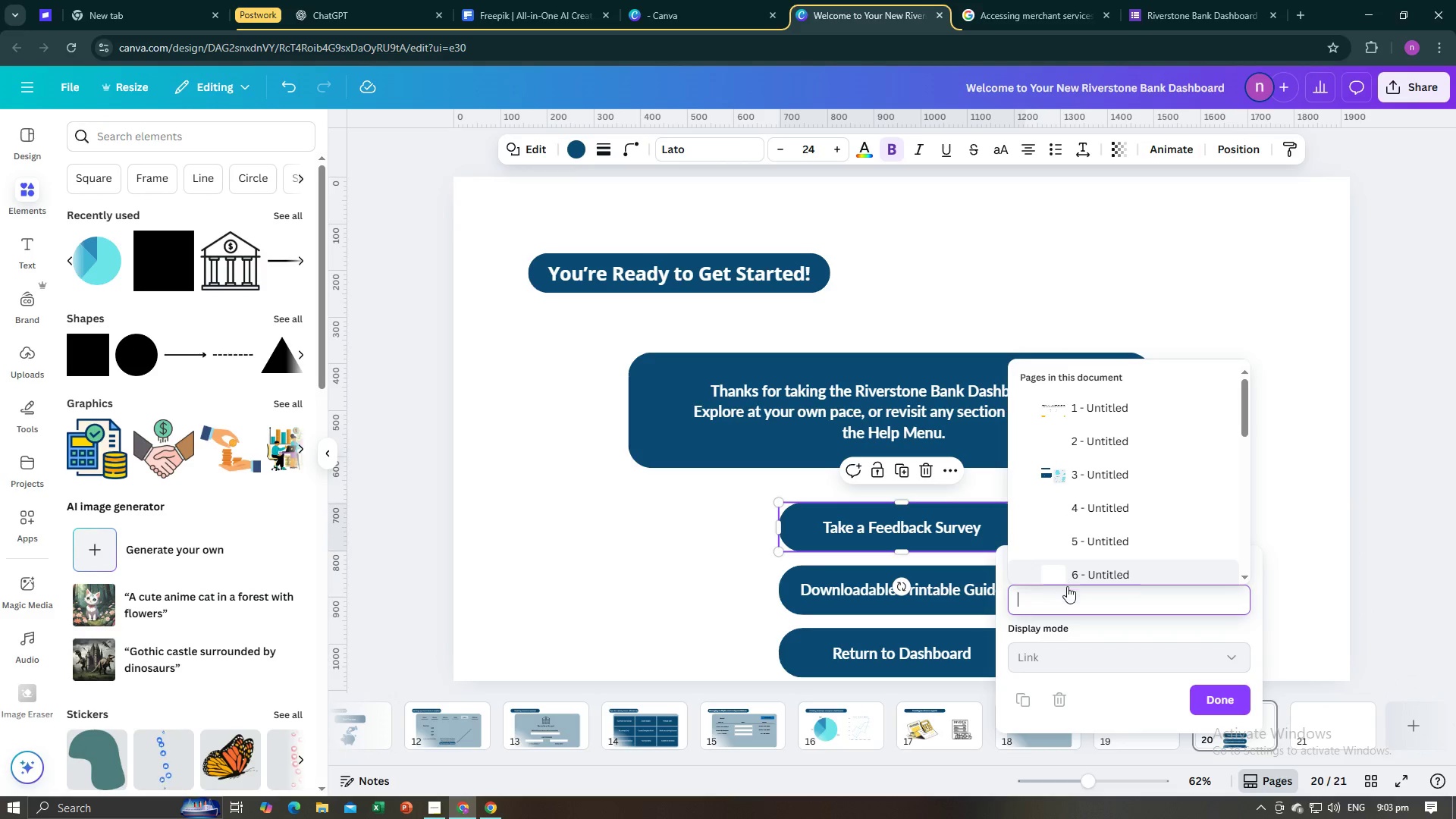 
key(Control+V)
 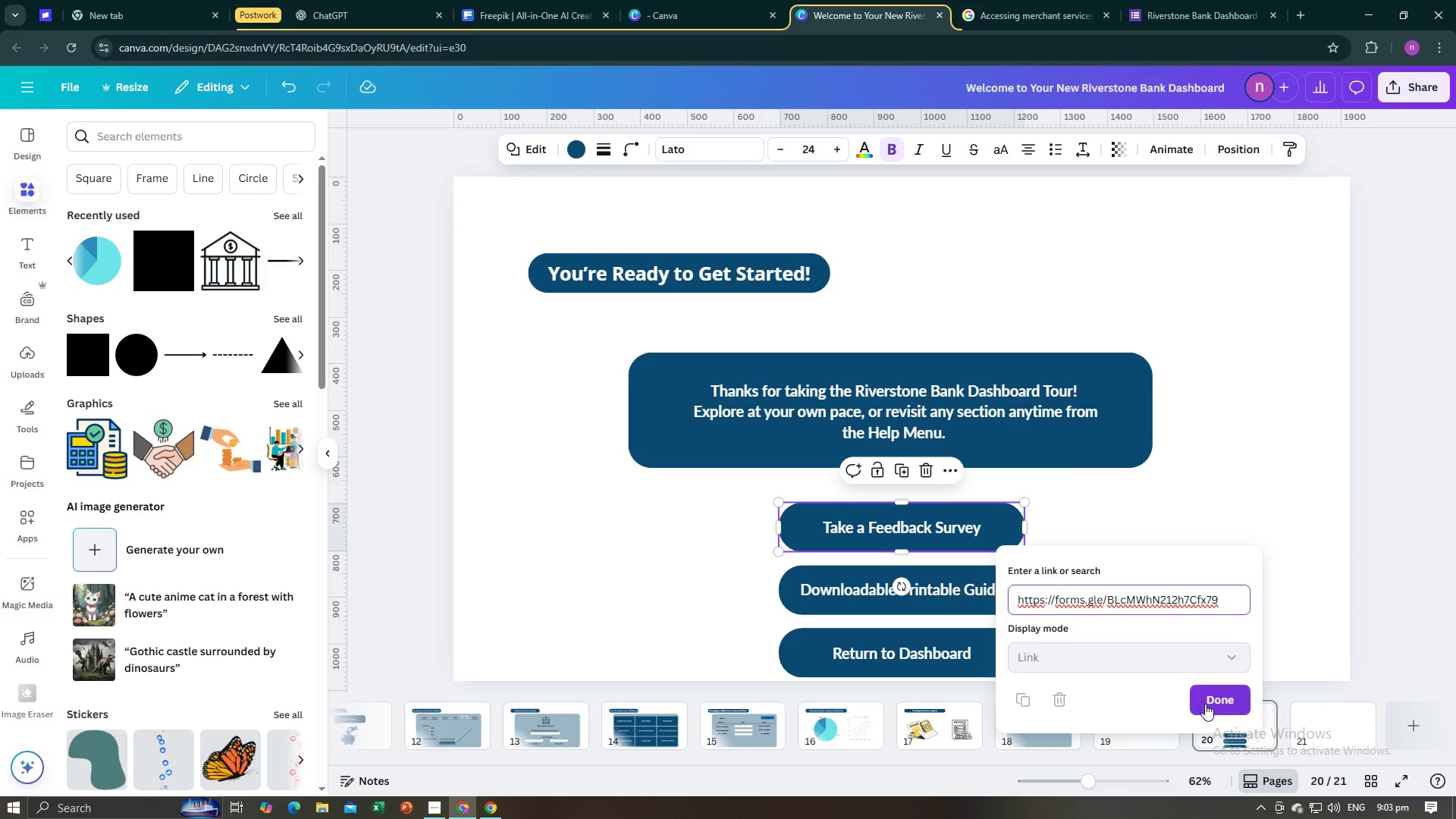 
left_click([1207, 704])
 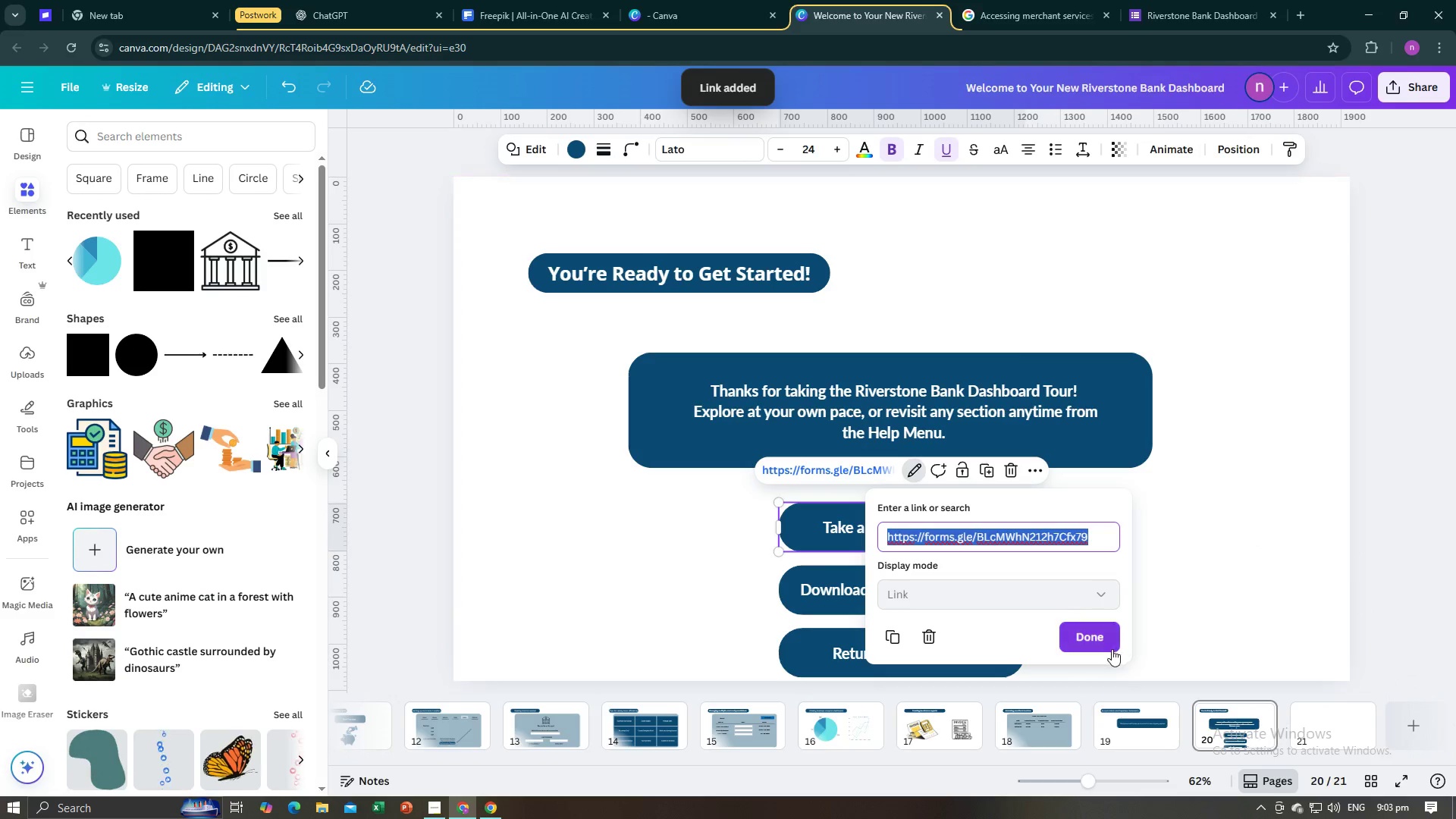 
left_click([1105, 642])
 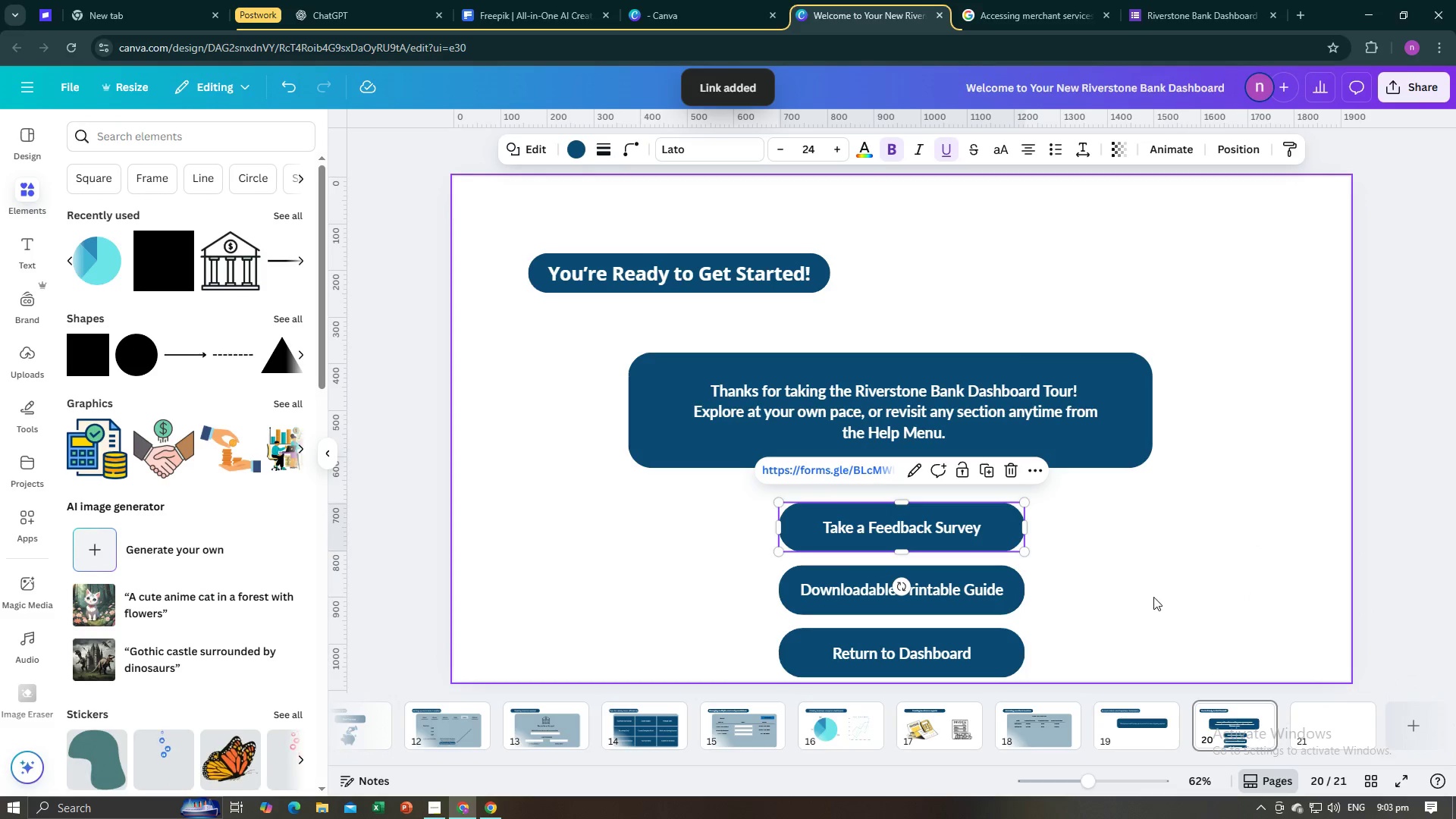 
left_click([1153, 597])
 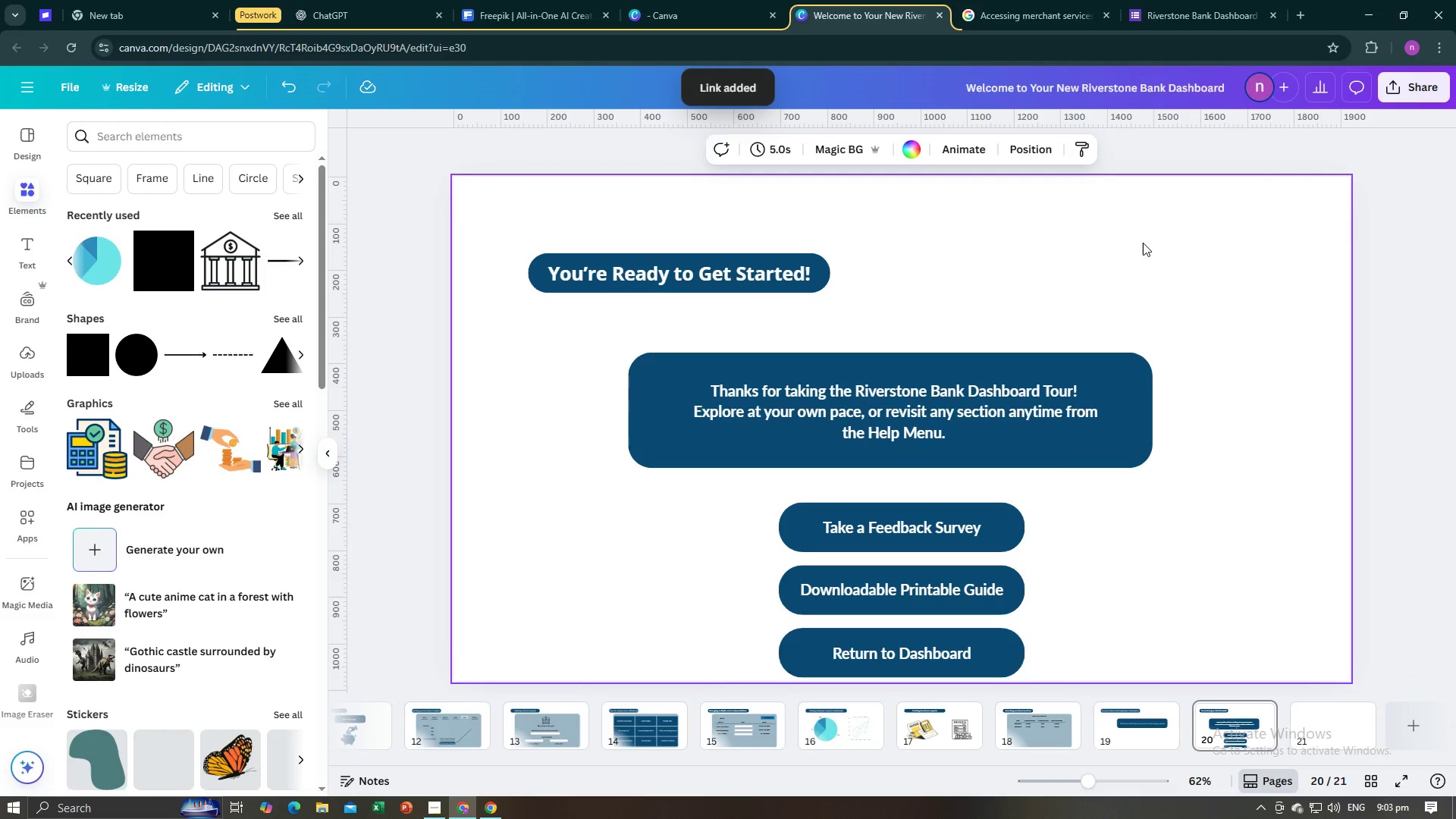 
key(Alt+AltLeft)
 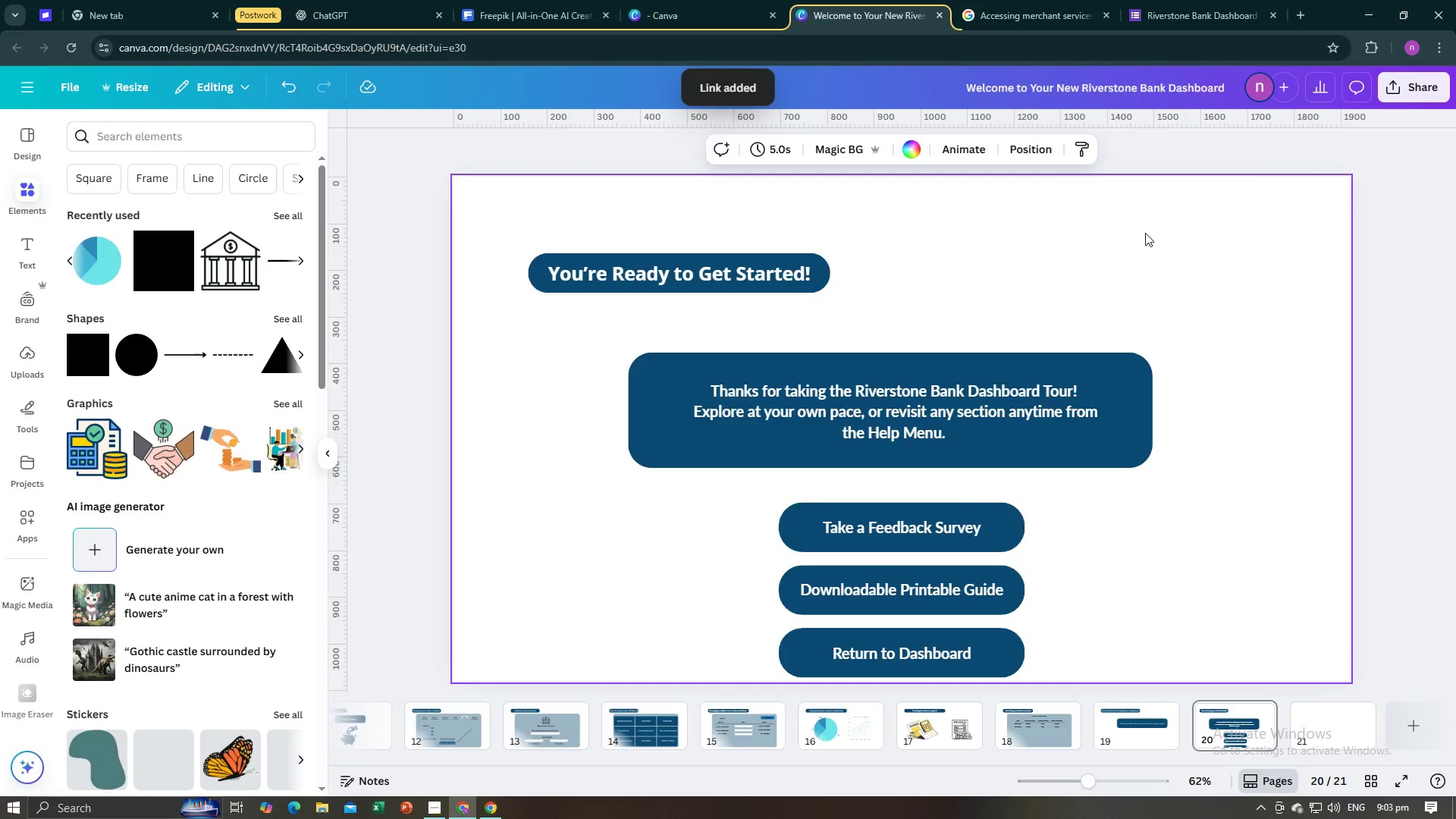 
key(Alt+Tab)
 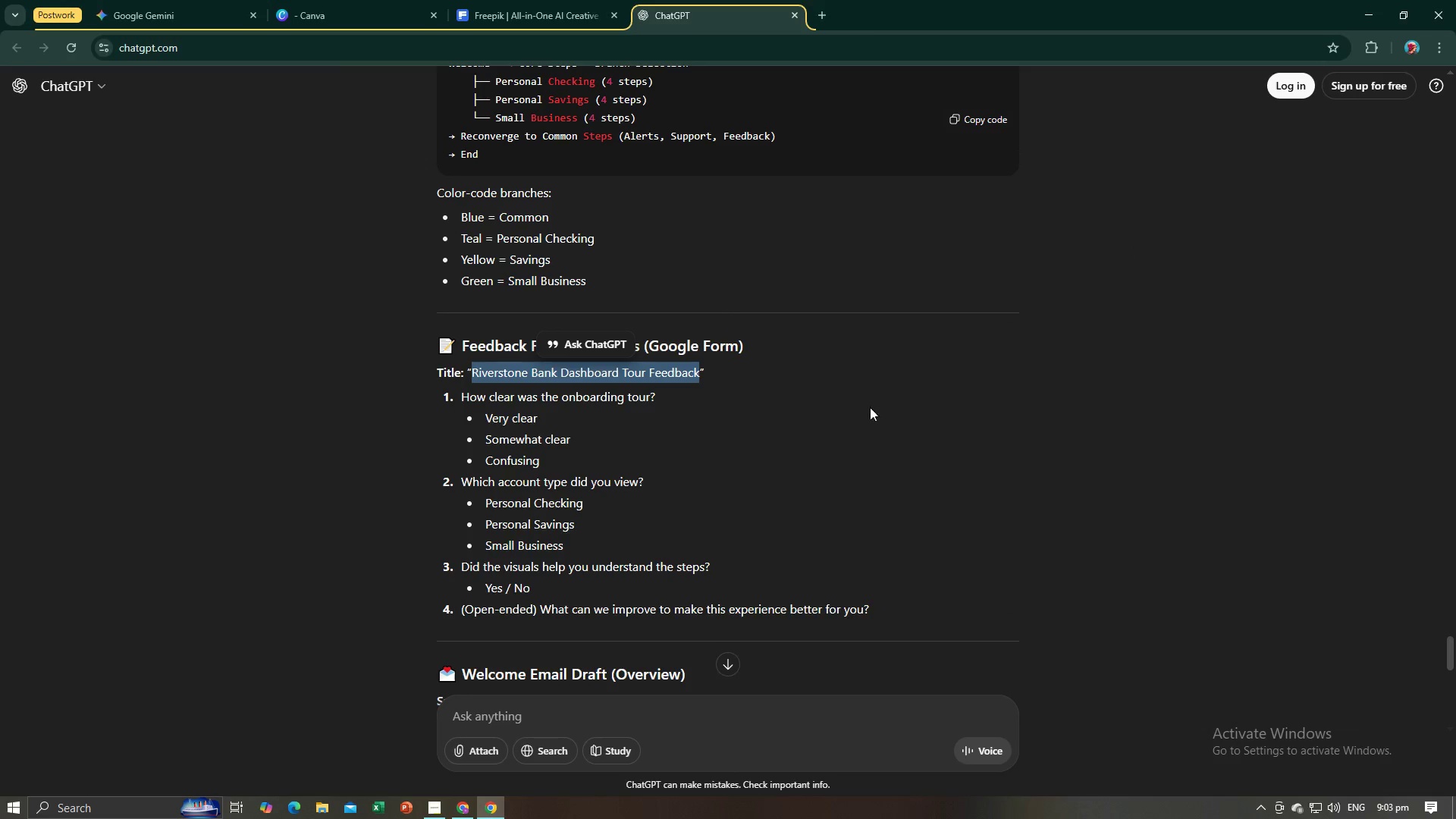 
scroll: coordinate [873, 414], scroll_direction: down, amount: 5.0
 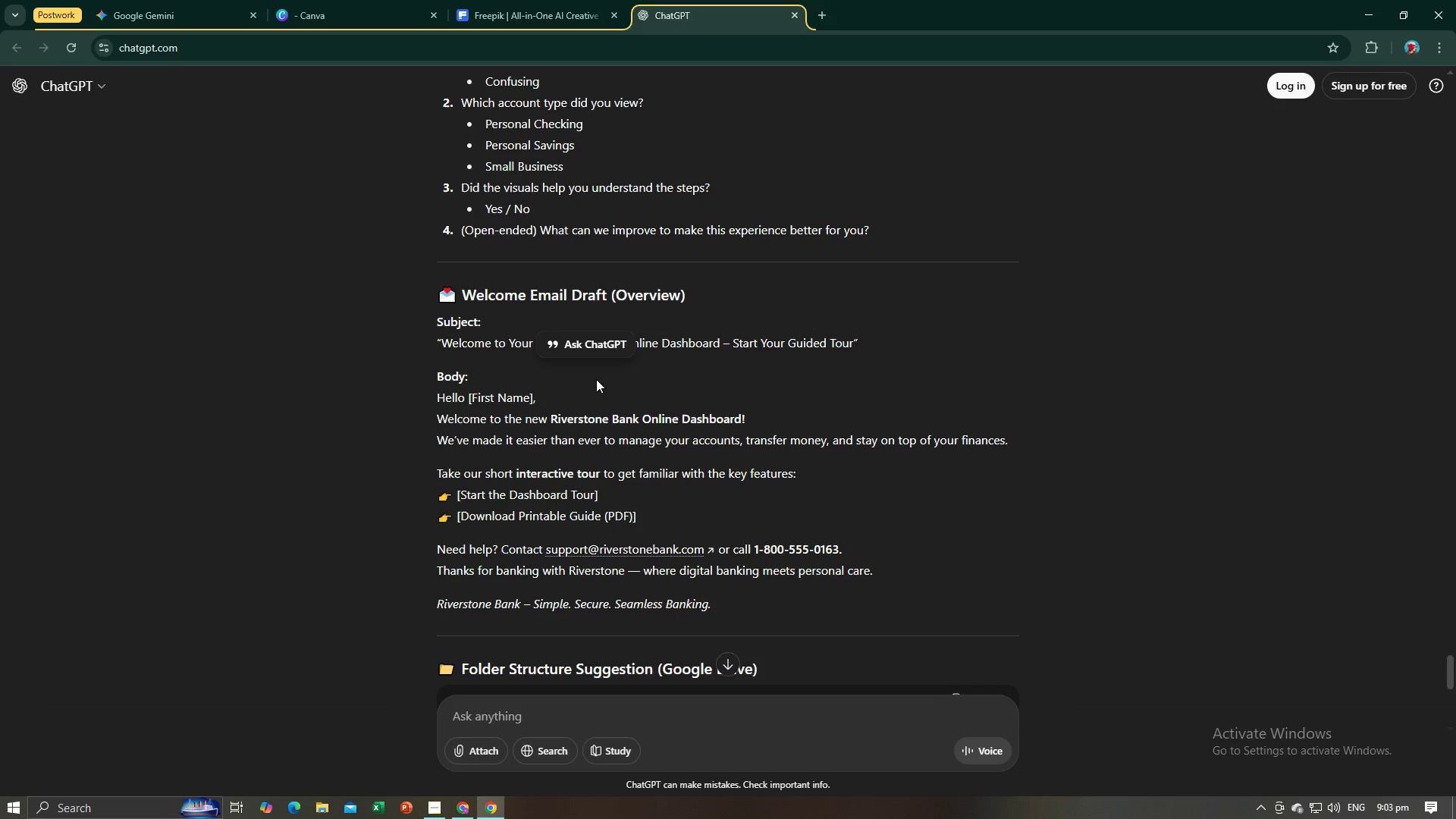 
left_click([945, 444])
 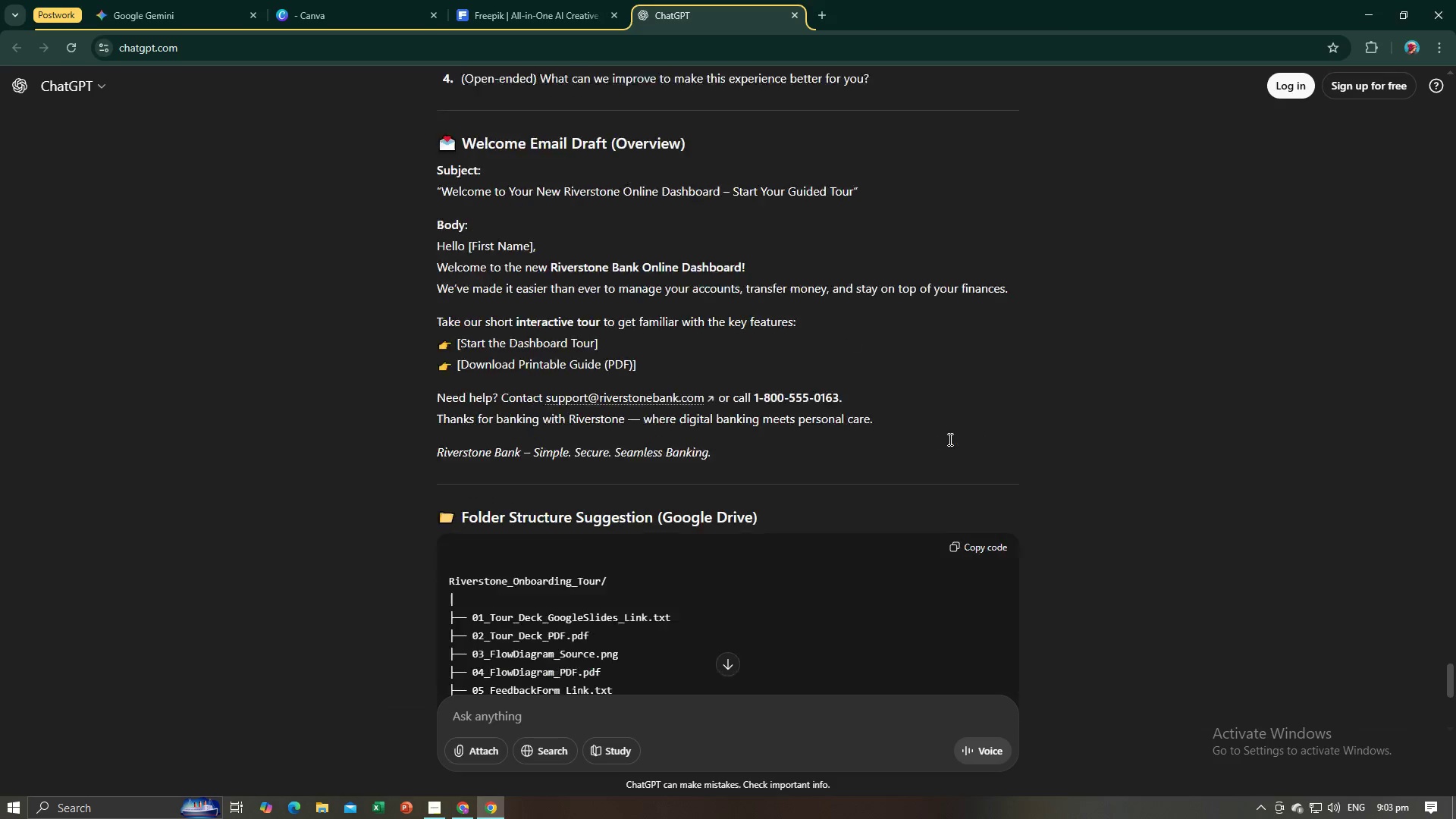 
scroll: coordinate [949, 439], scroll_direction: down, amount: 3.0
 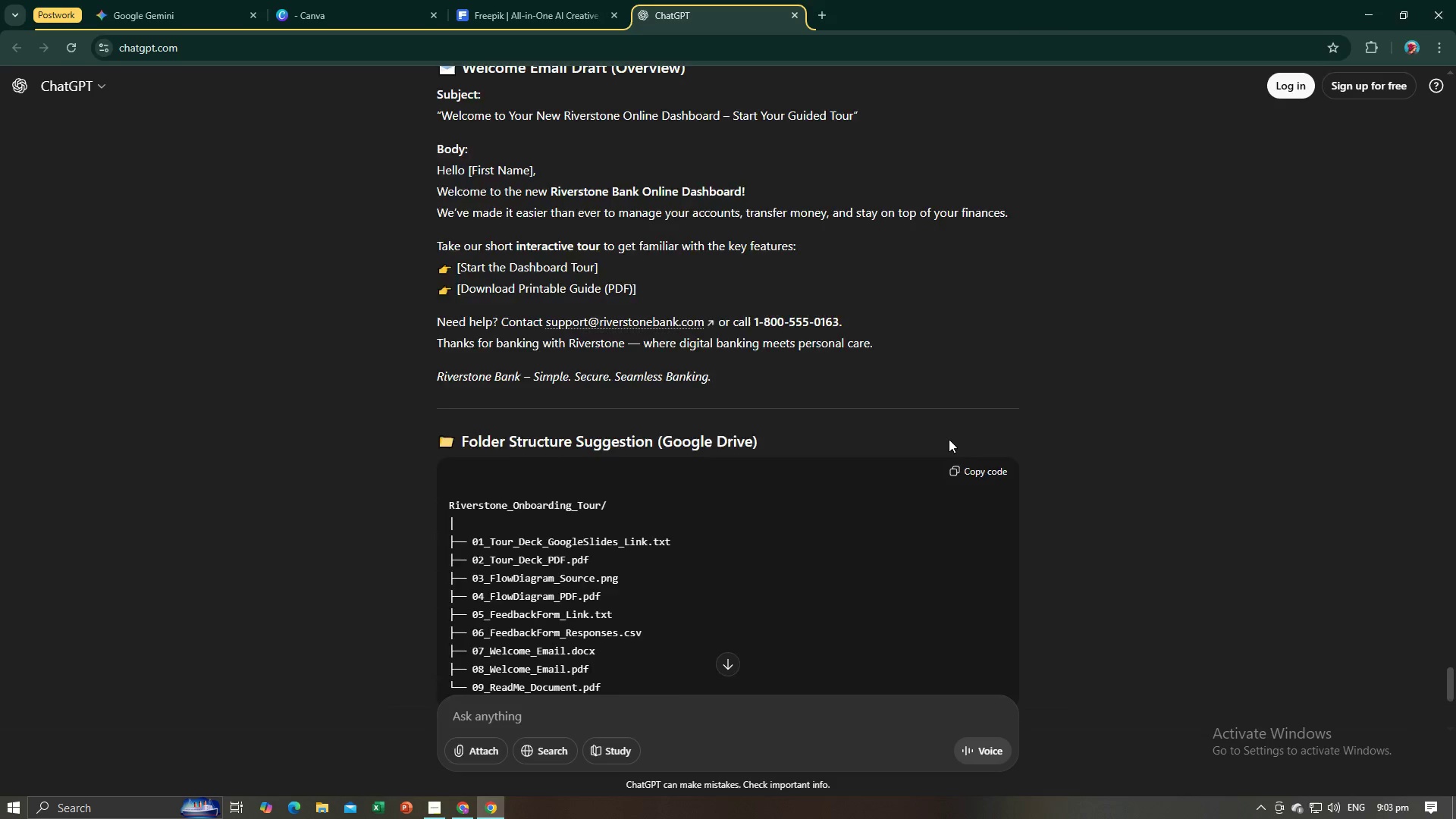 
scroll: coordinate [949, 439], scroll_direction: up, amount: 12.0
 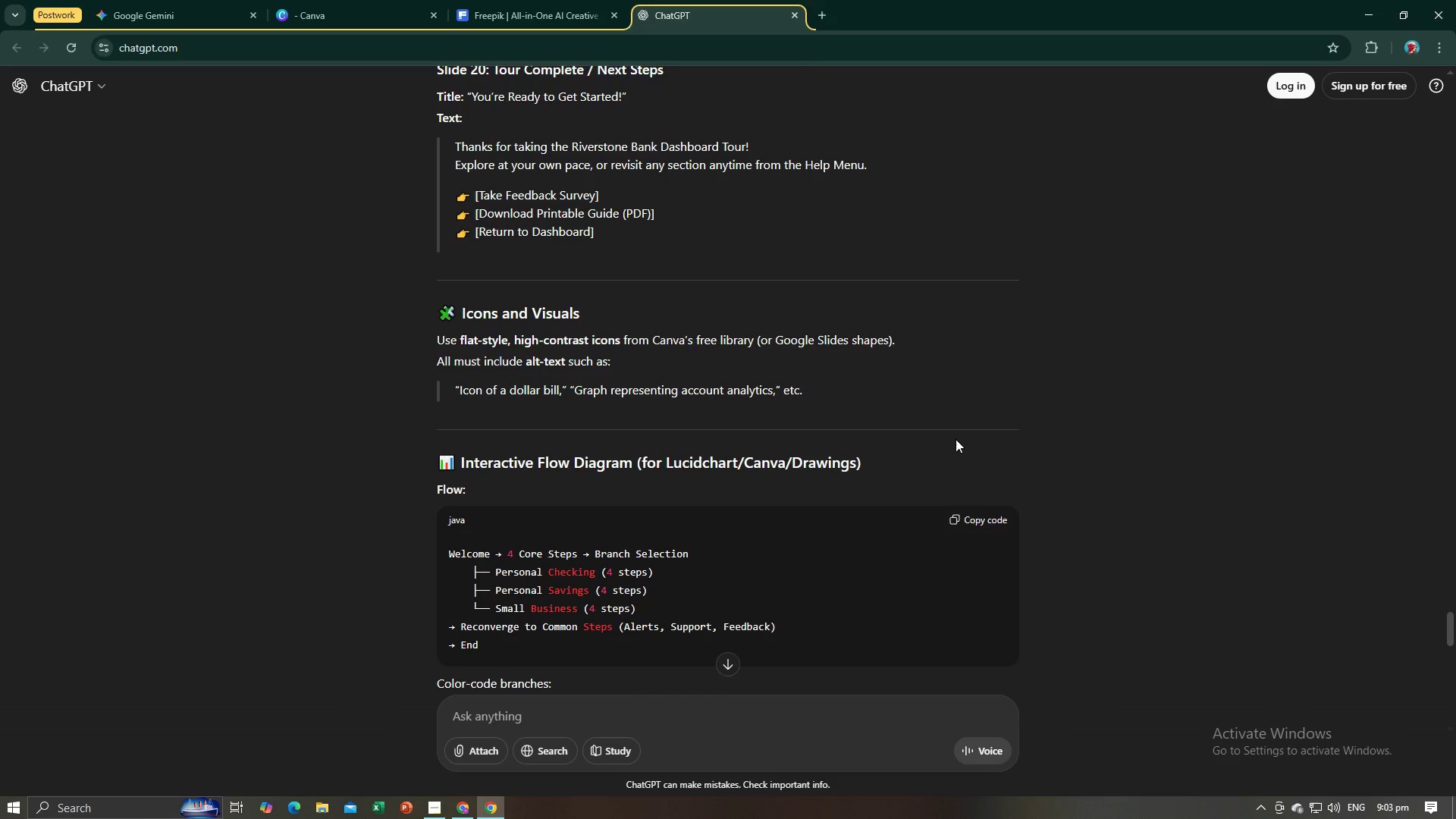 
wait(11.31)
 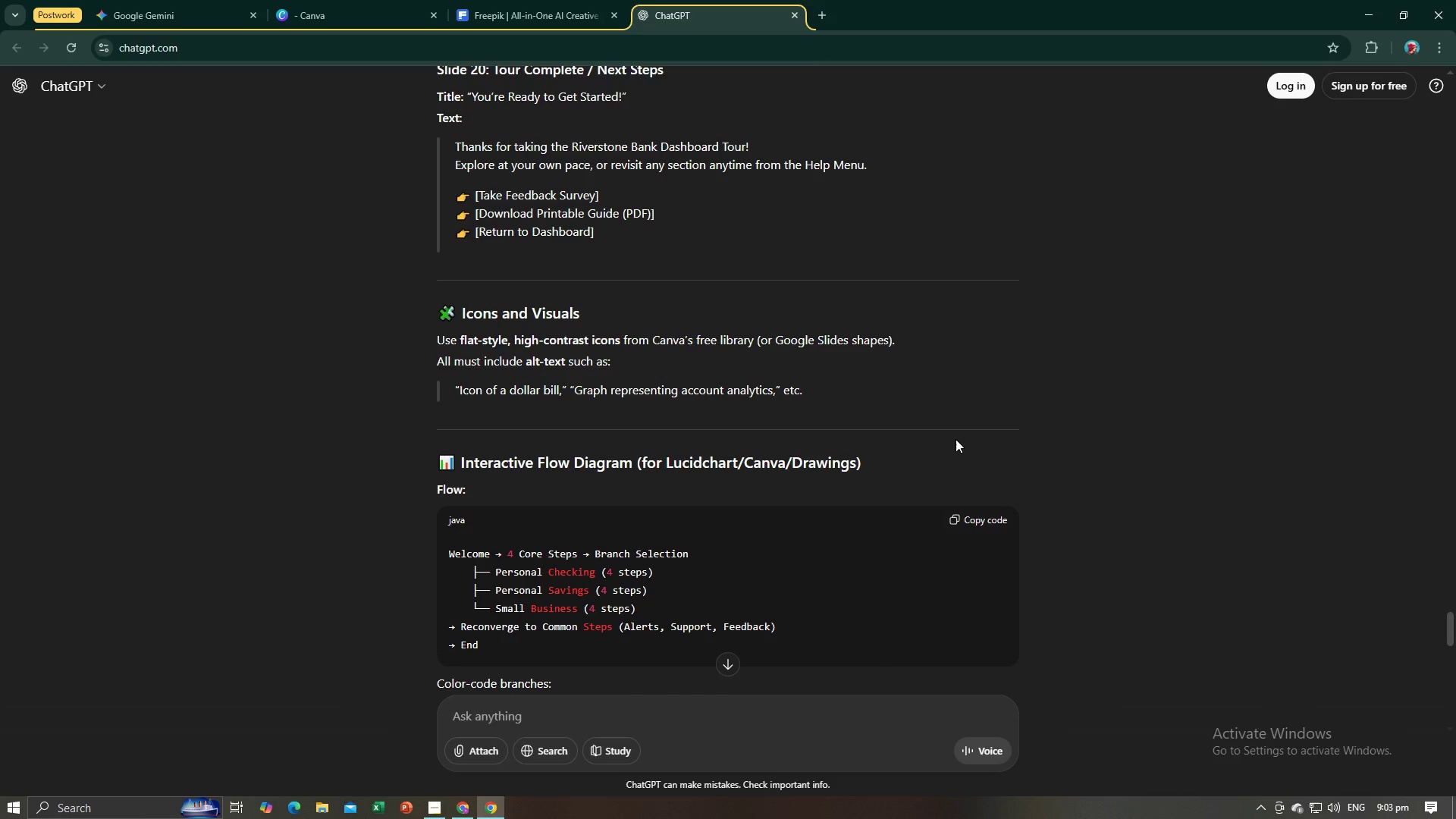 
key(Alt+AltLeft)
 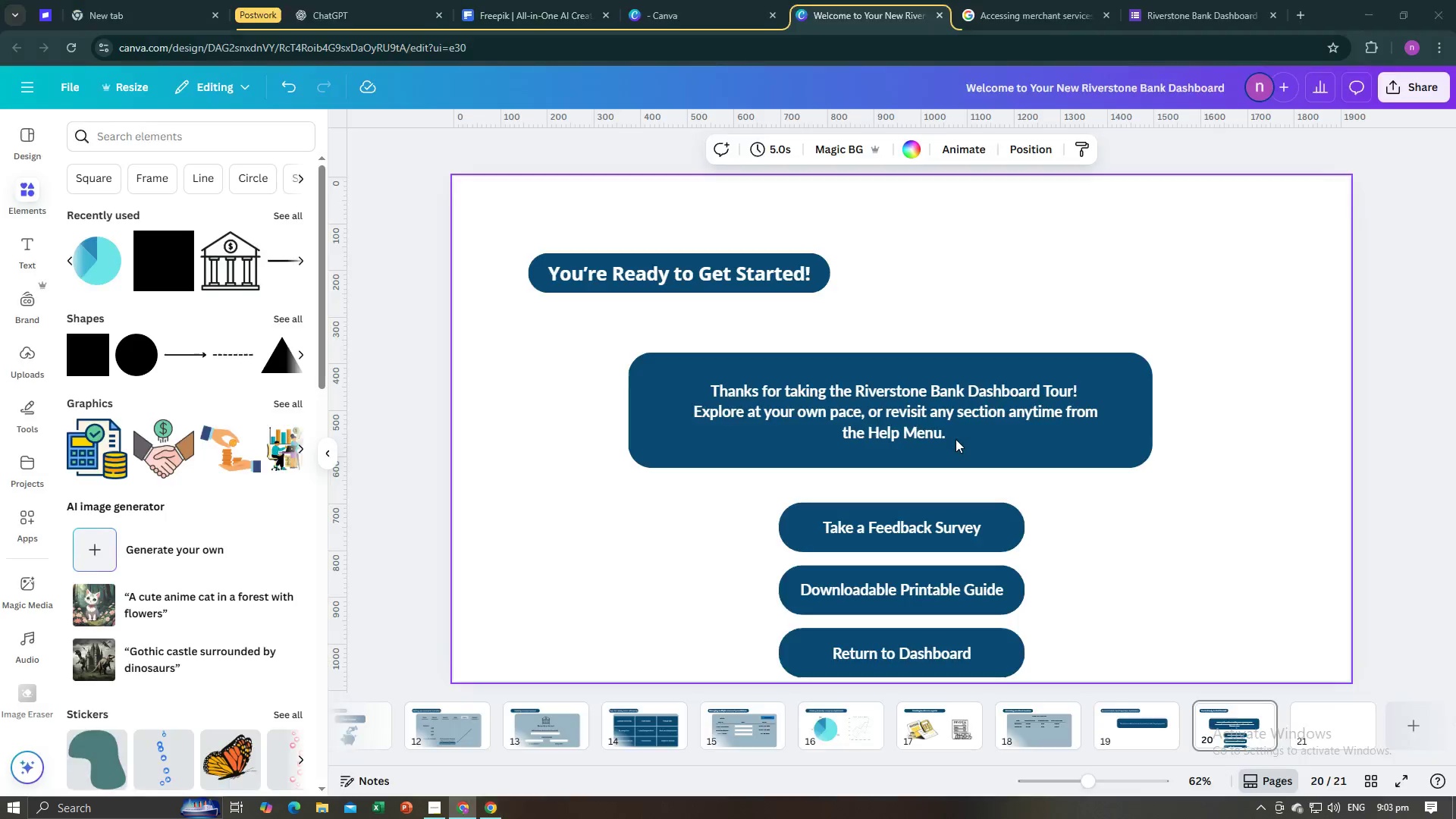 
key(Alt+Tab)
 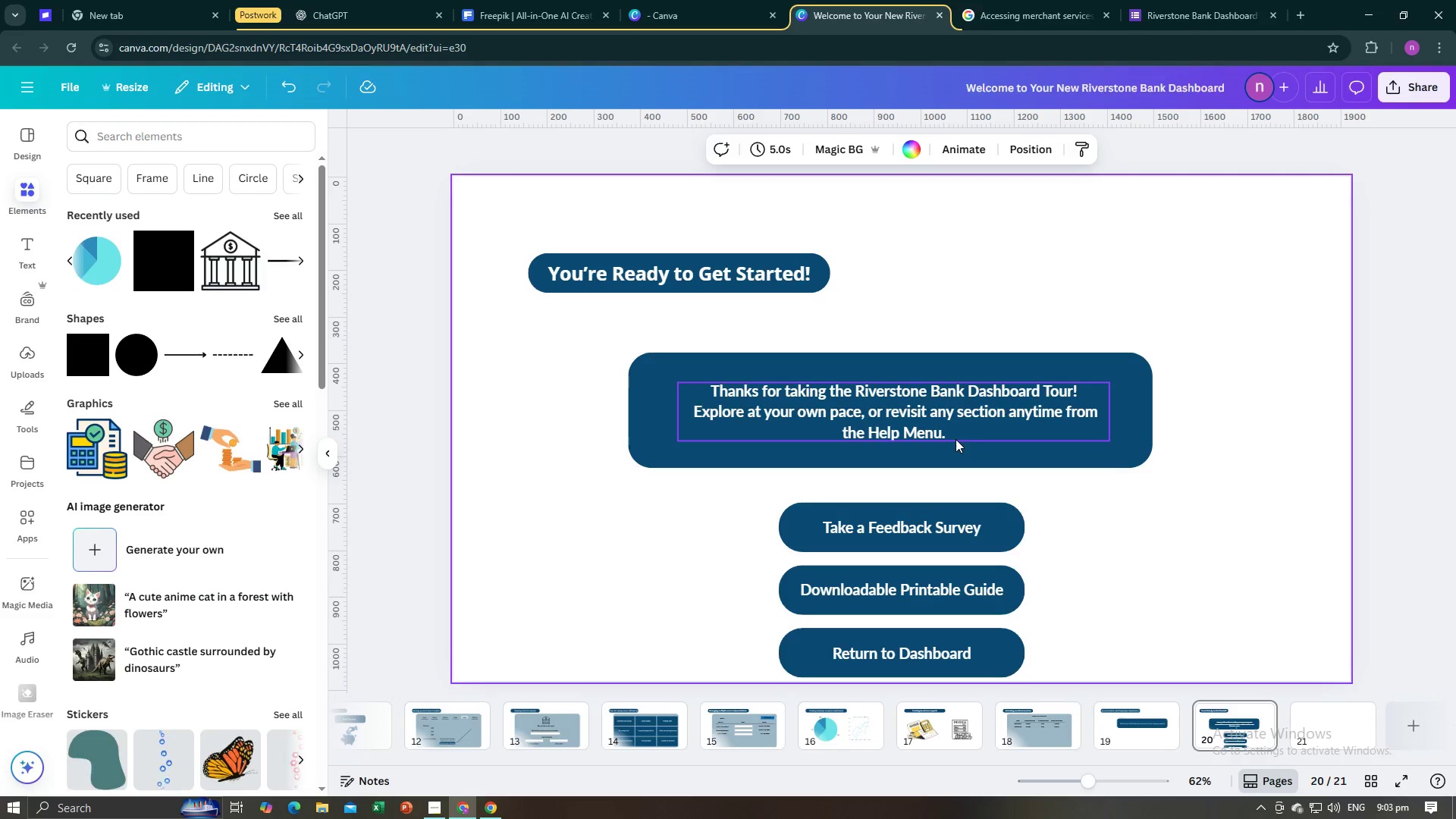 
key(Alt+AltLeft)
 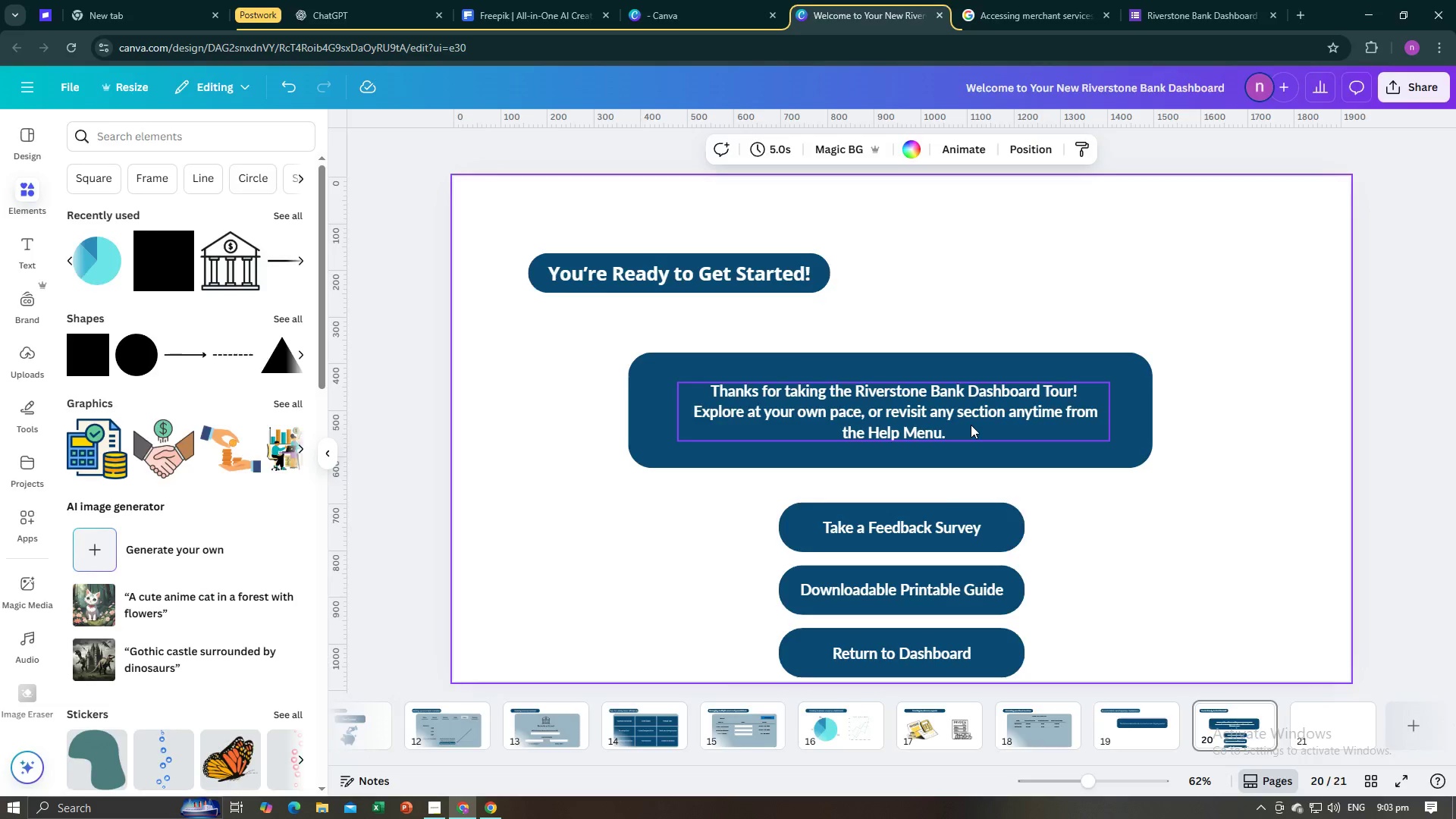 
key(Alt+Tab)
 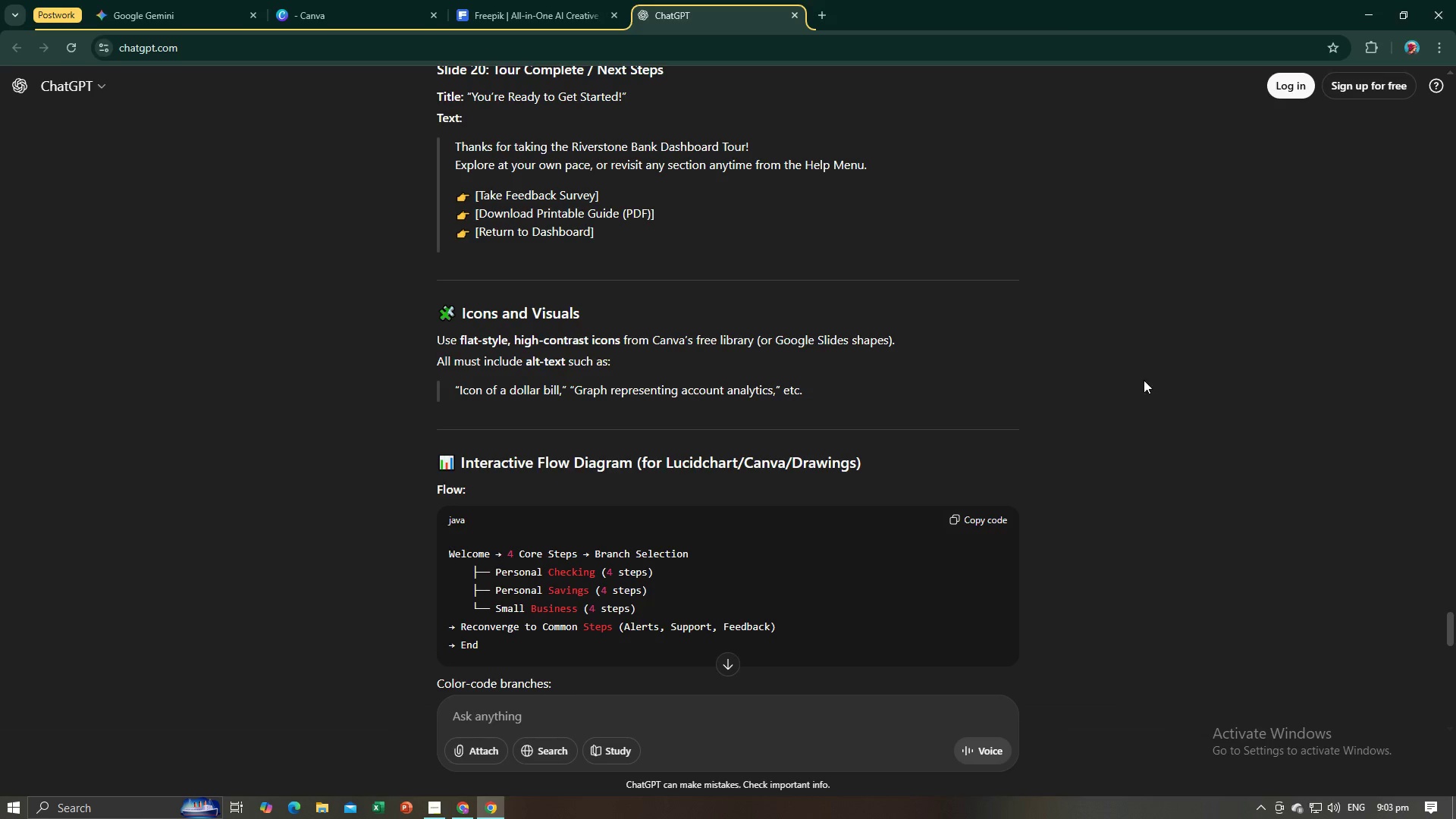 
key(Alt+AltLeft)
 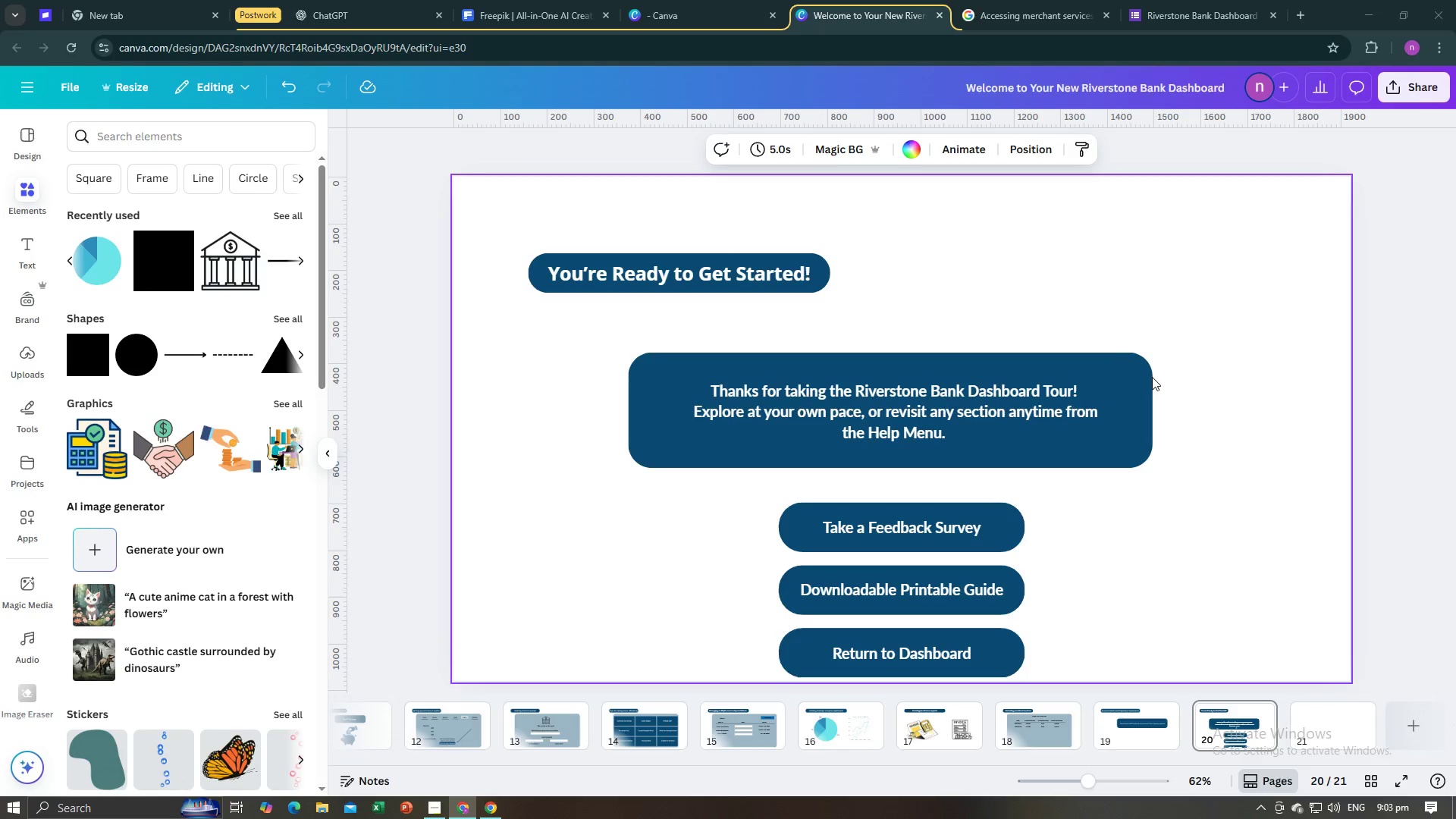 
key(Alt+Tab)
 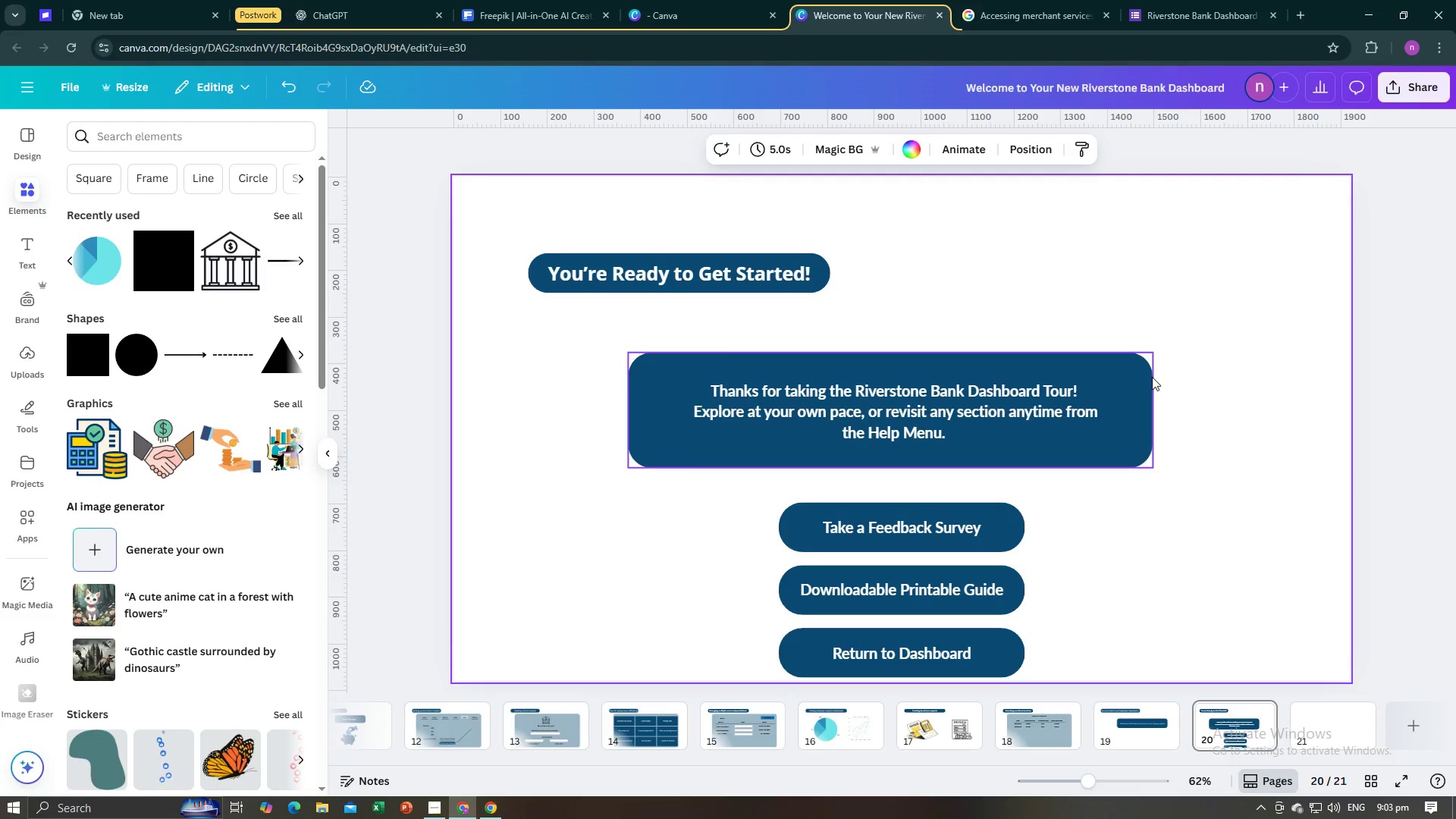 
key(Alt+AltLeft)
 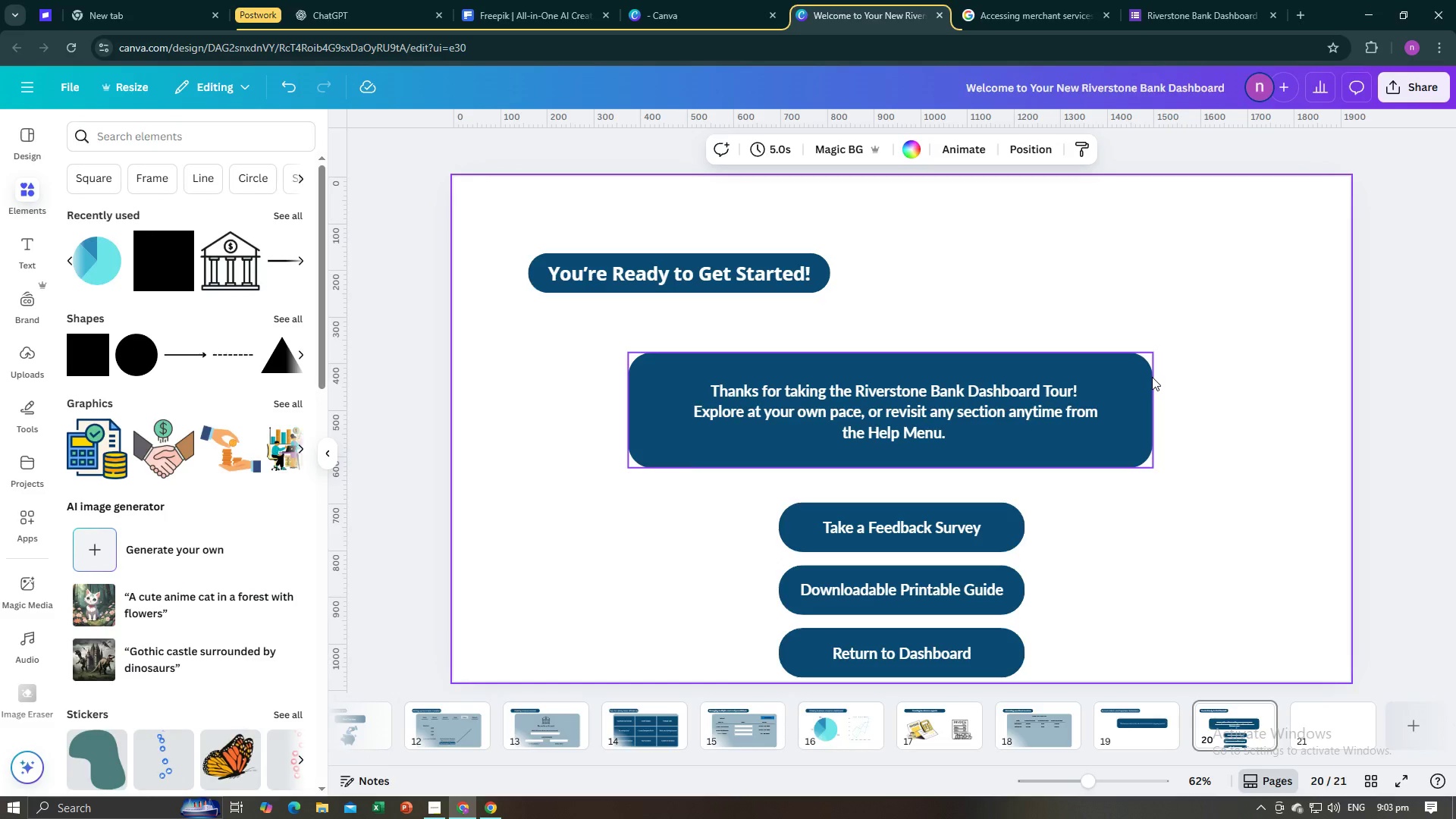 
key(Alt+Tab)
 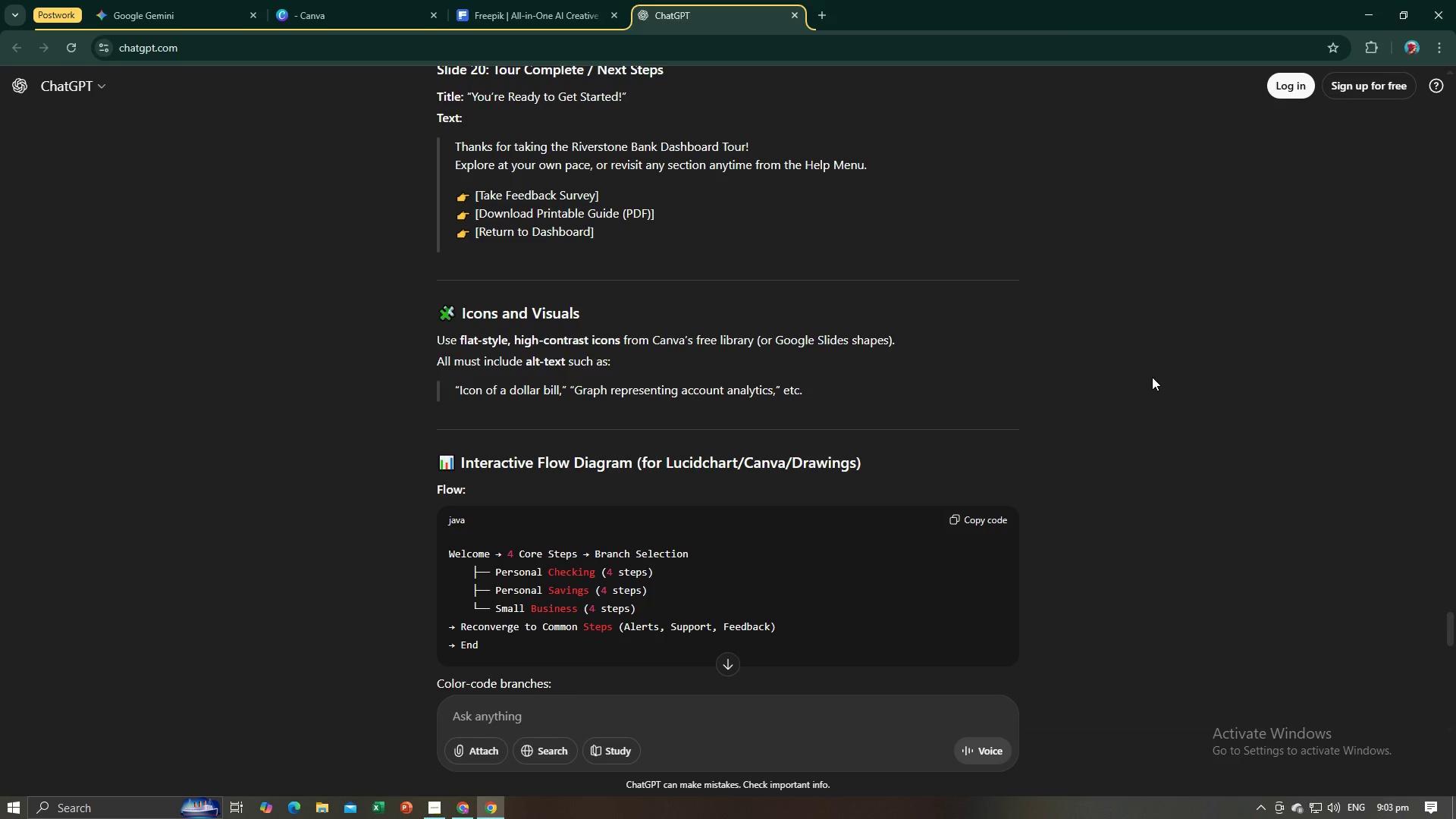 
key(Alt+AltLeft)
 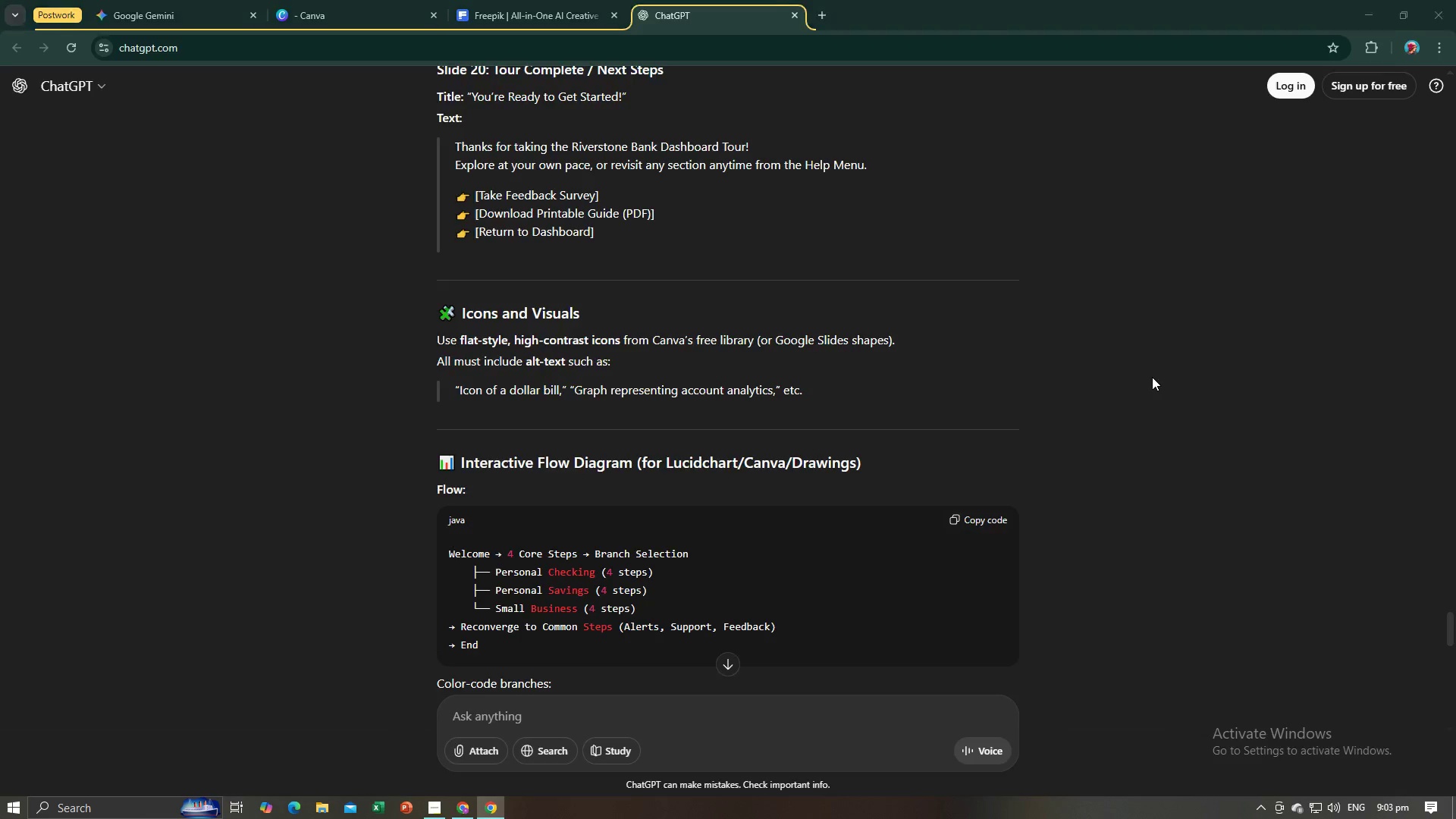 
key(Alt+Tab)
 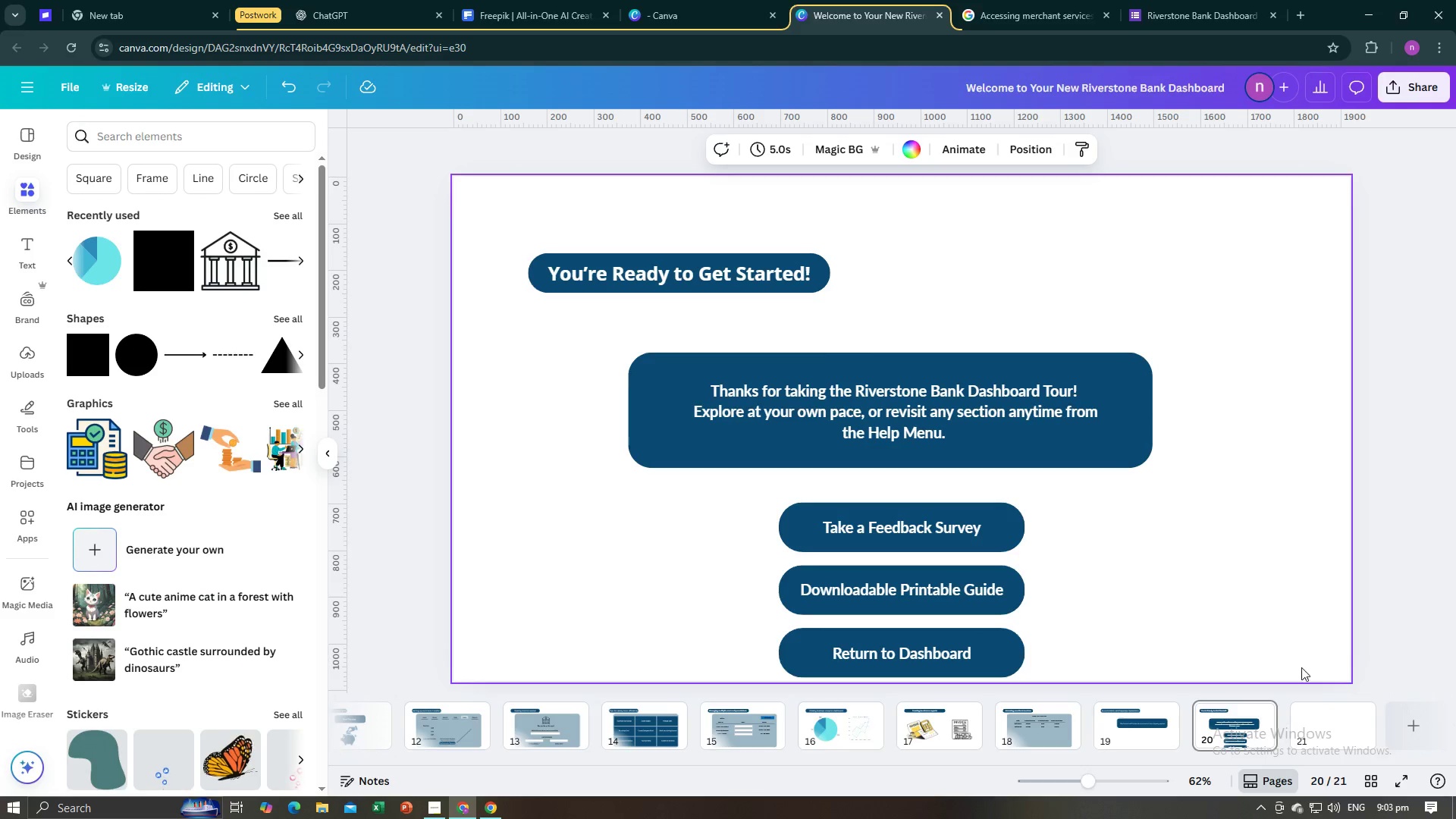 
left_click([1320, 714])
 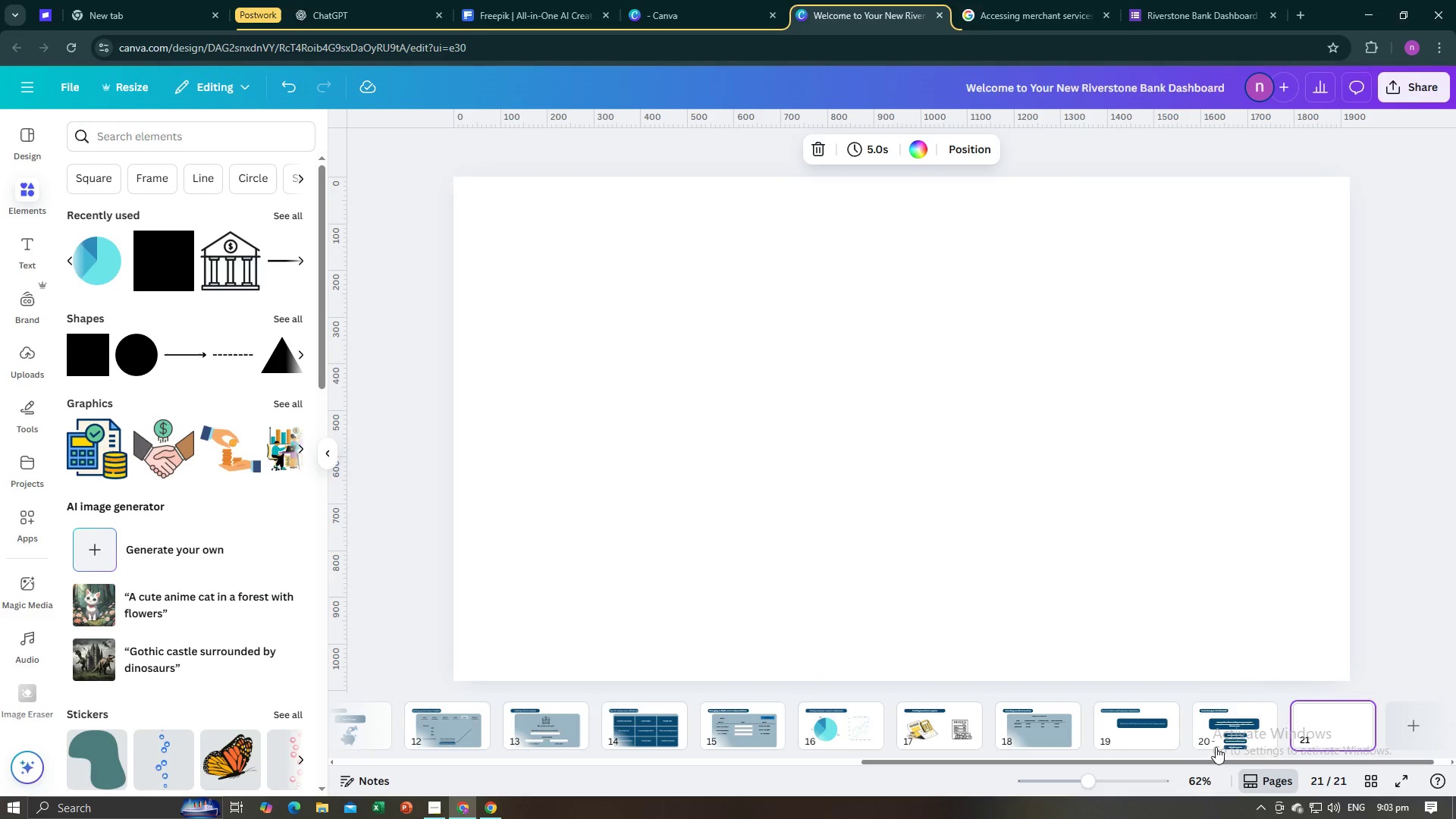 
left_click([1236, 732])
 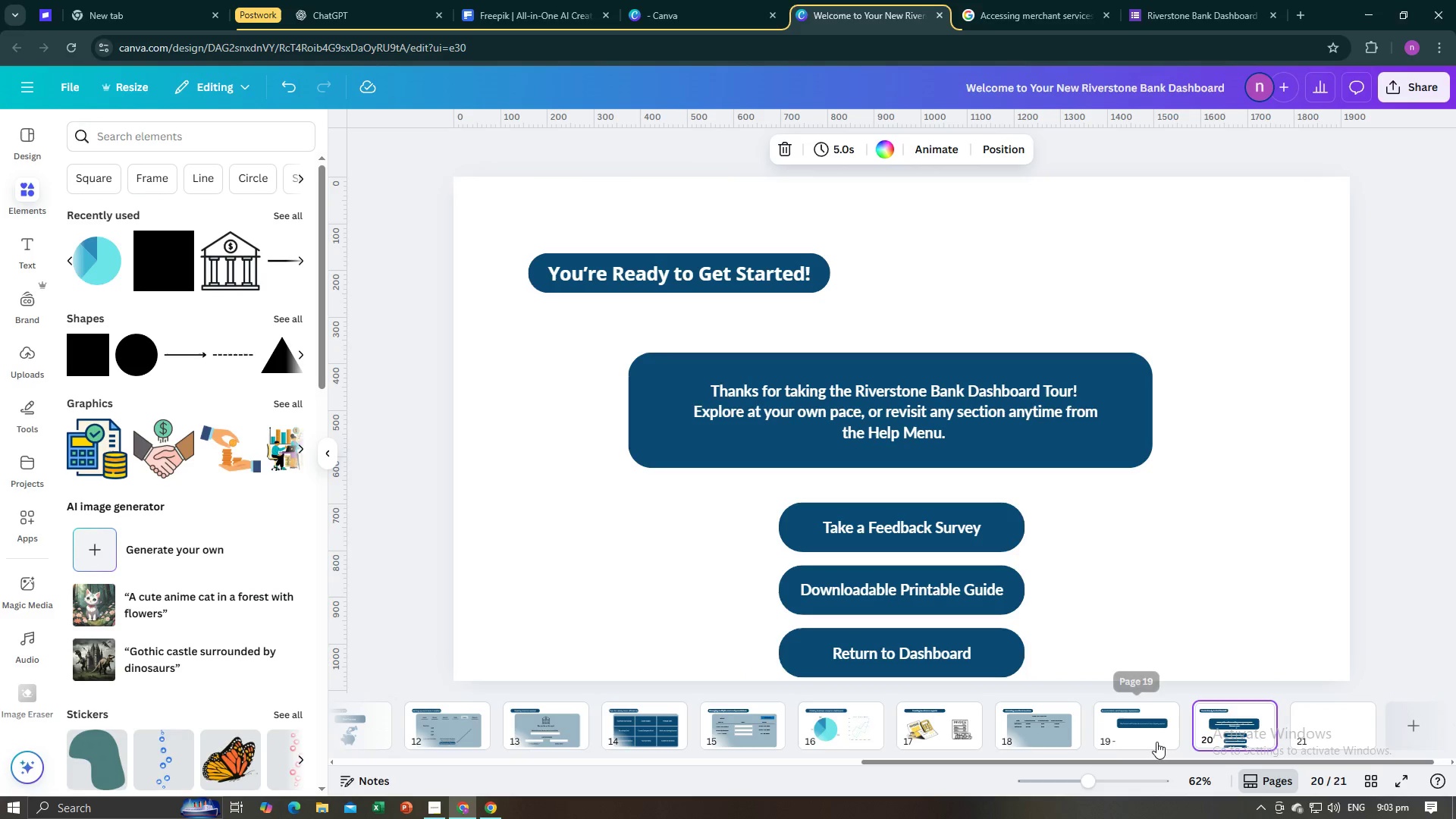 
left_click([1156, 742])
 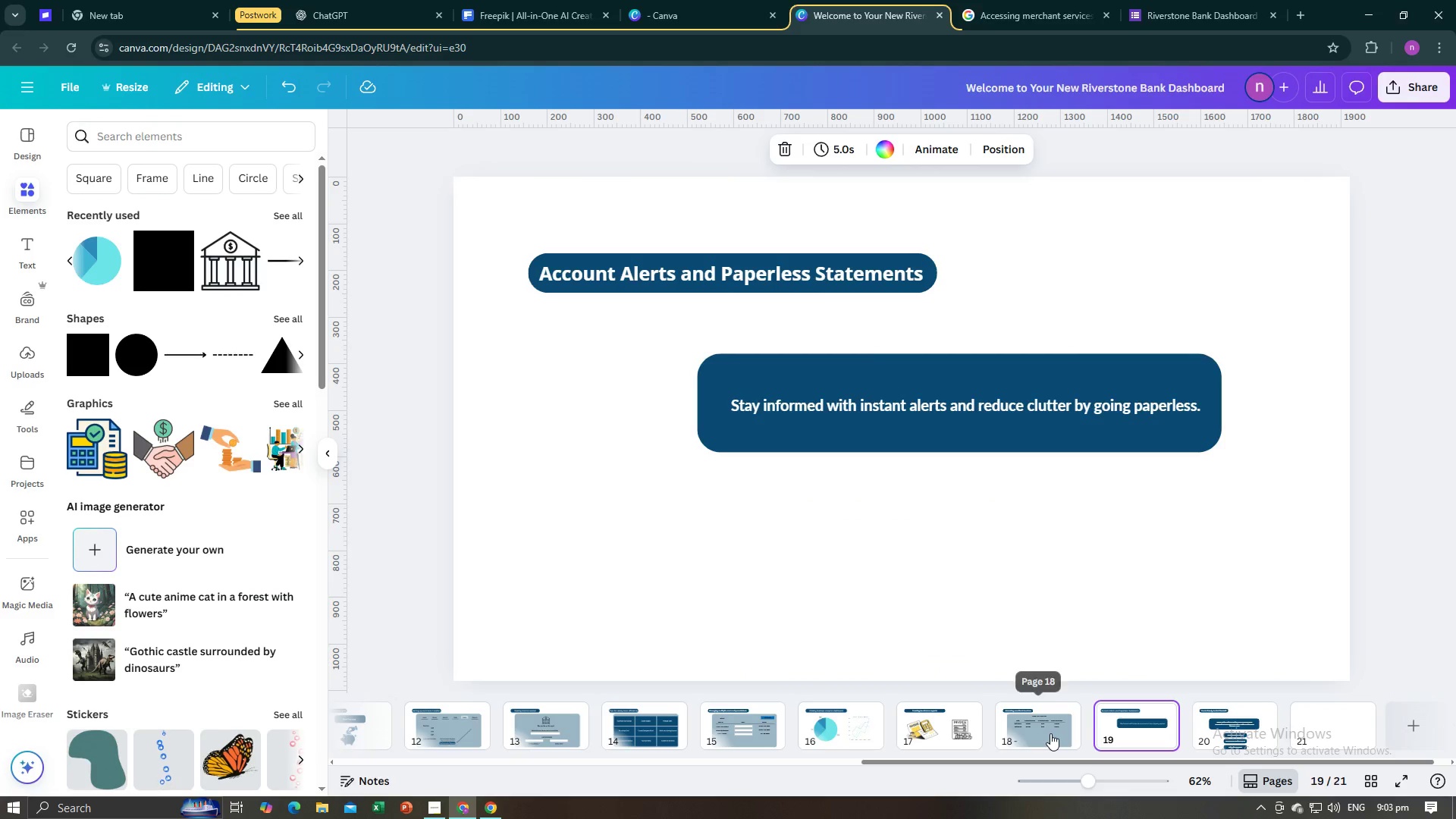 
left_click([1050, 733])
 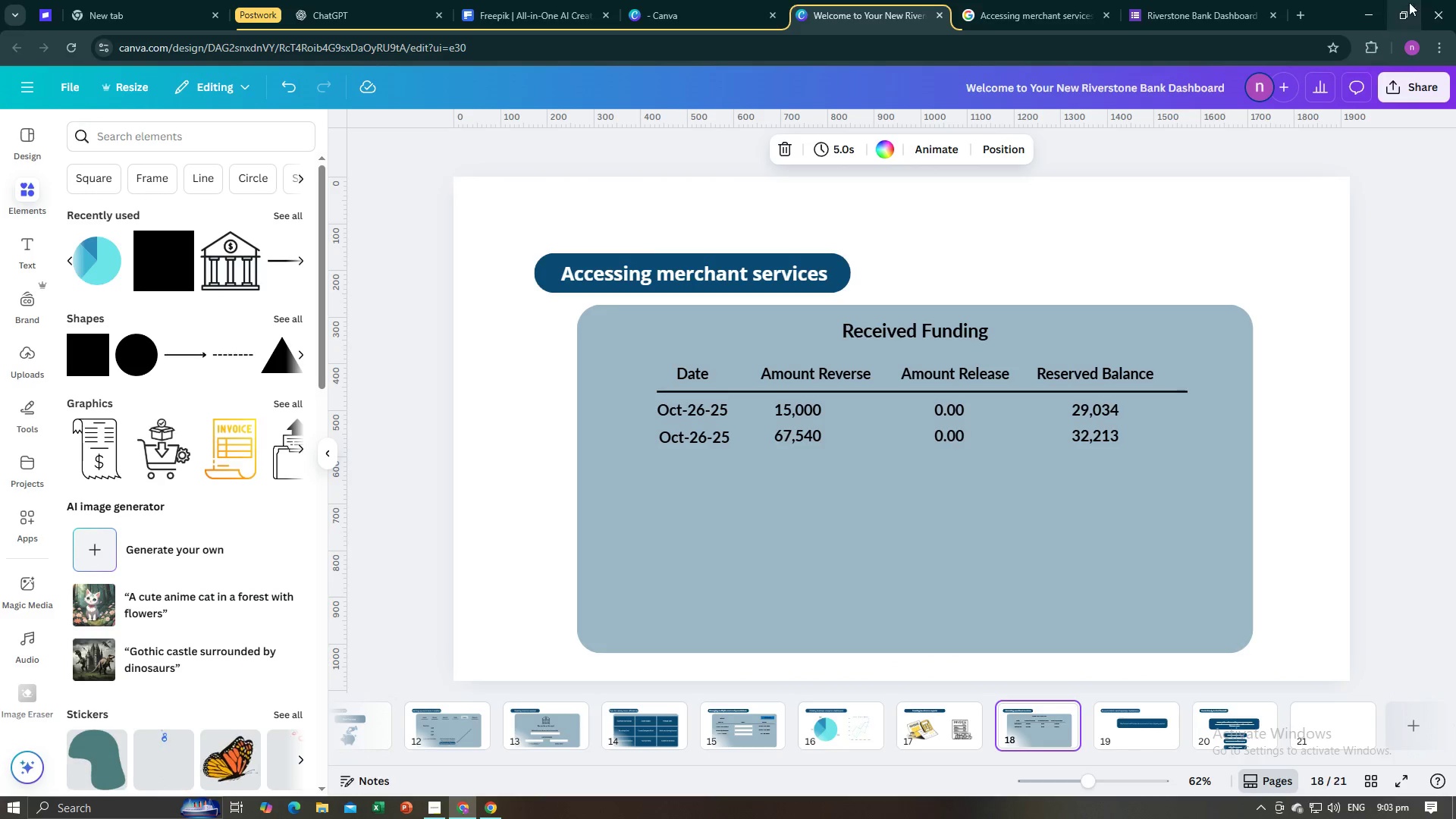 
left_click([1417, 93])
 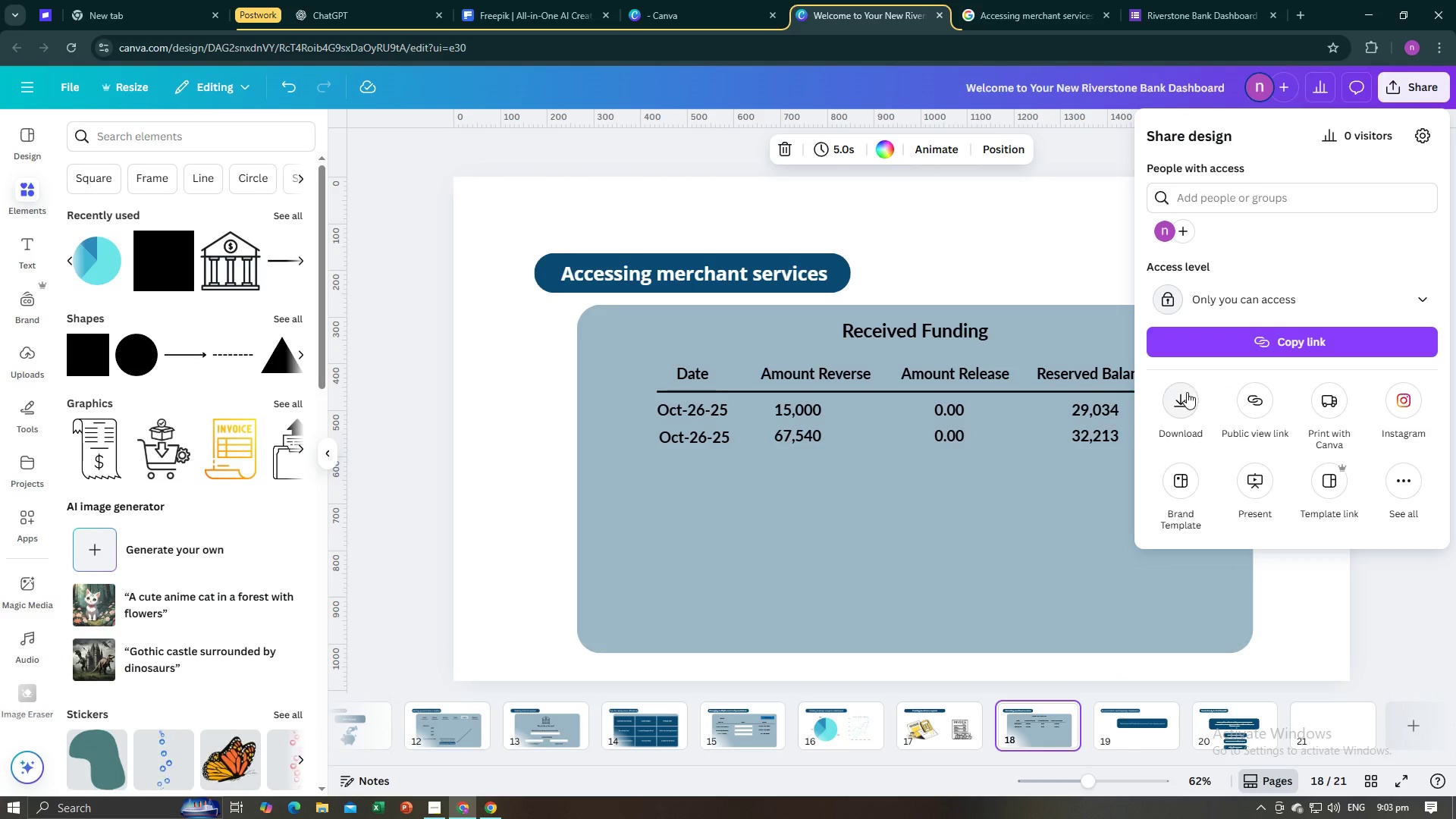 
left_click([1187, 392])
 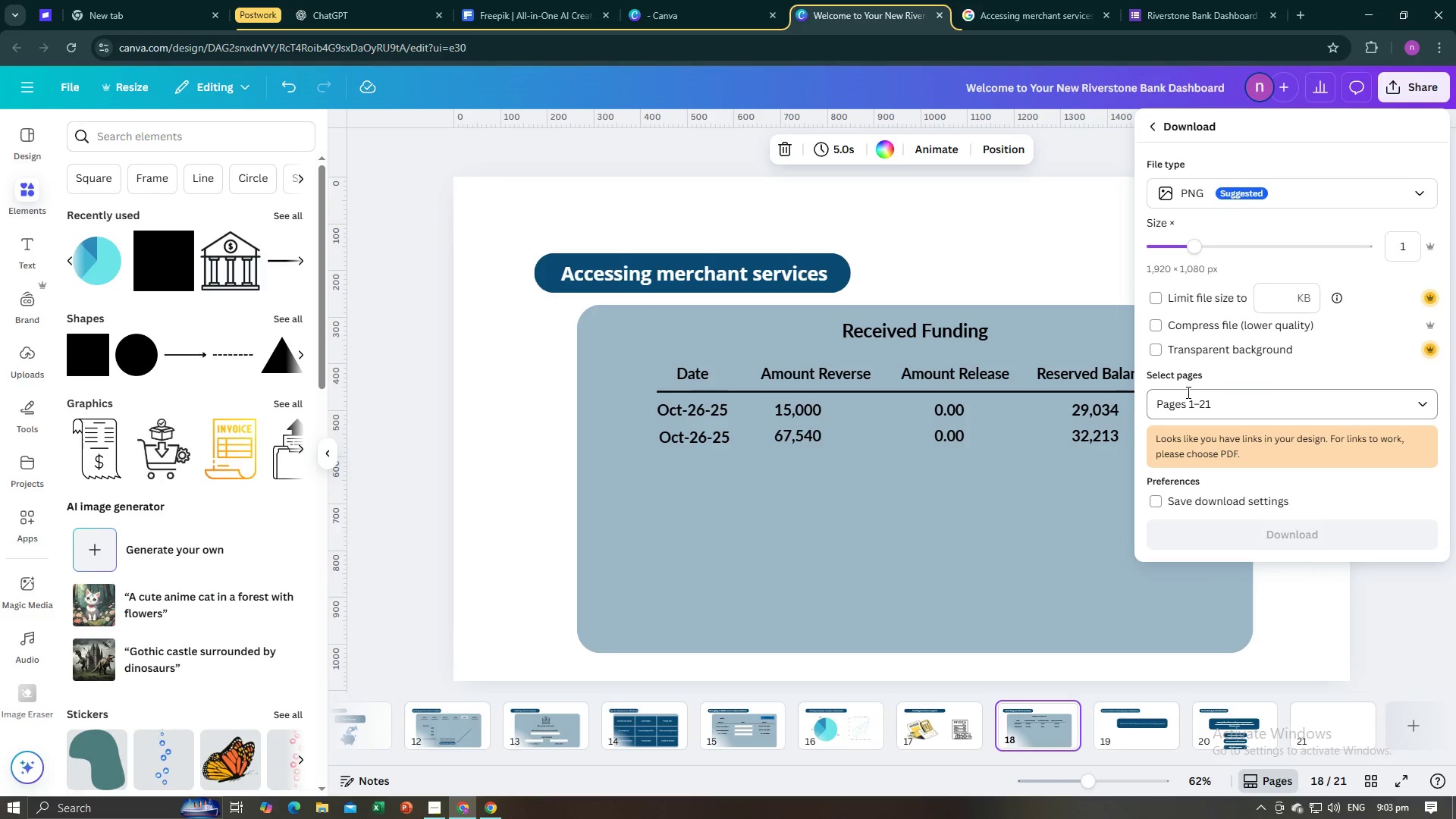 
mouse_move([1187, 408])
 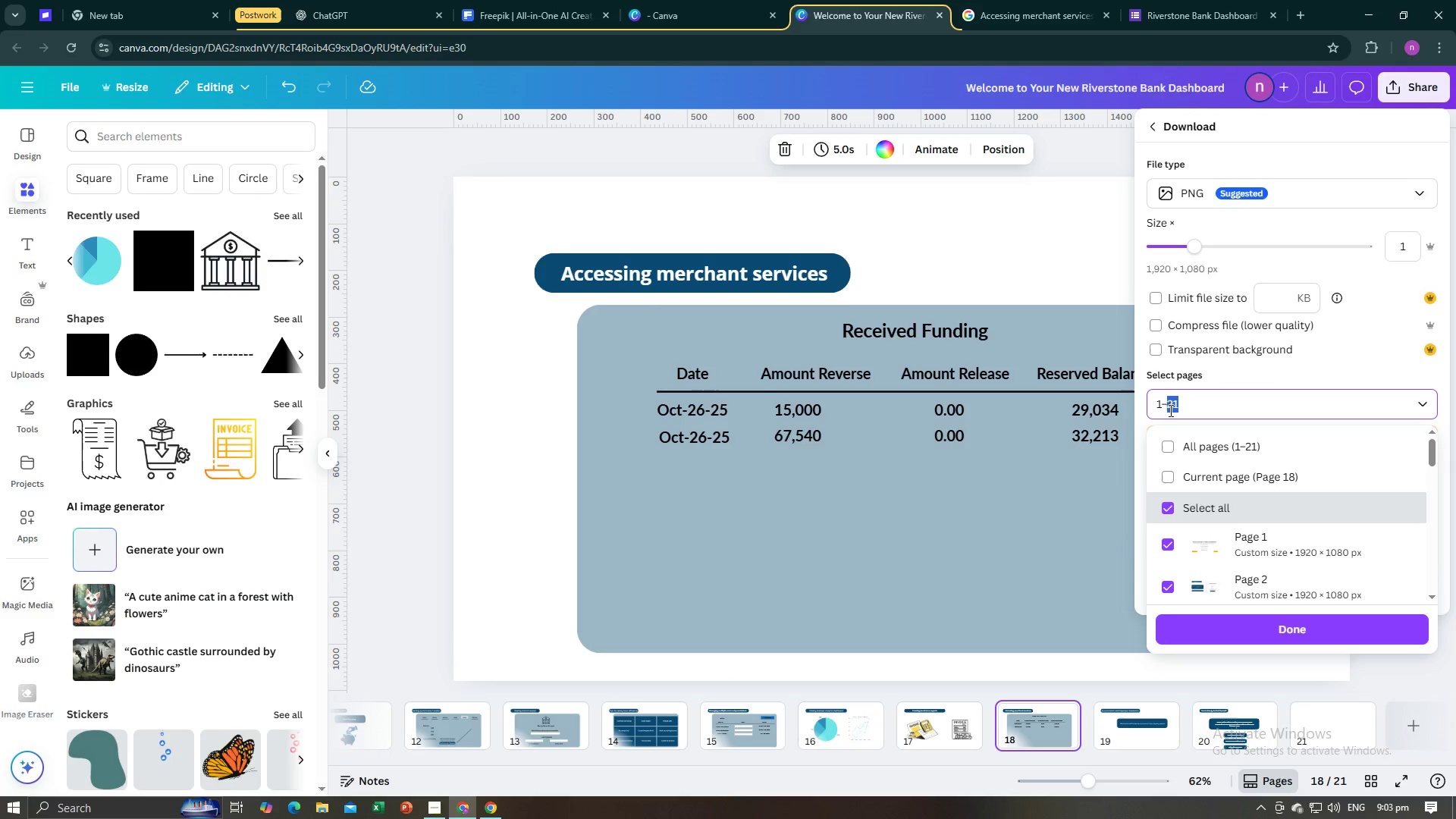 
type(18)
 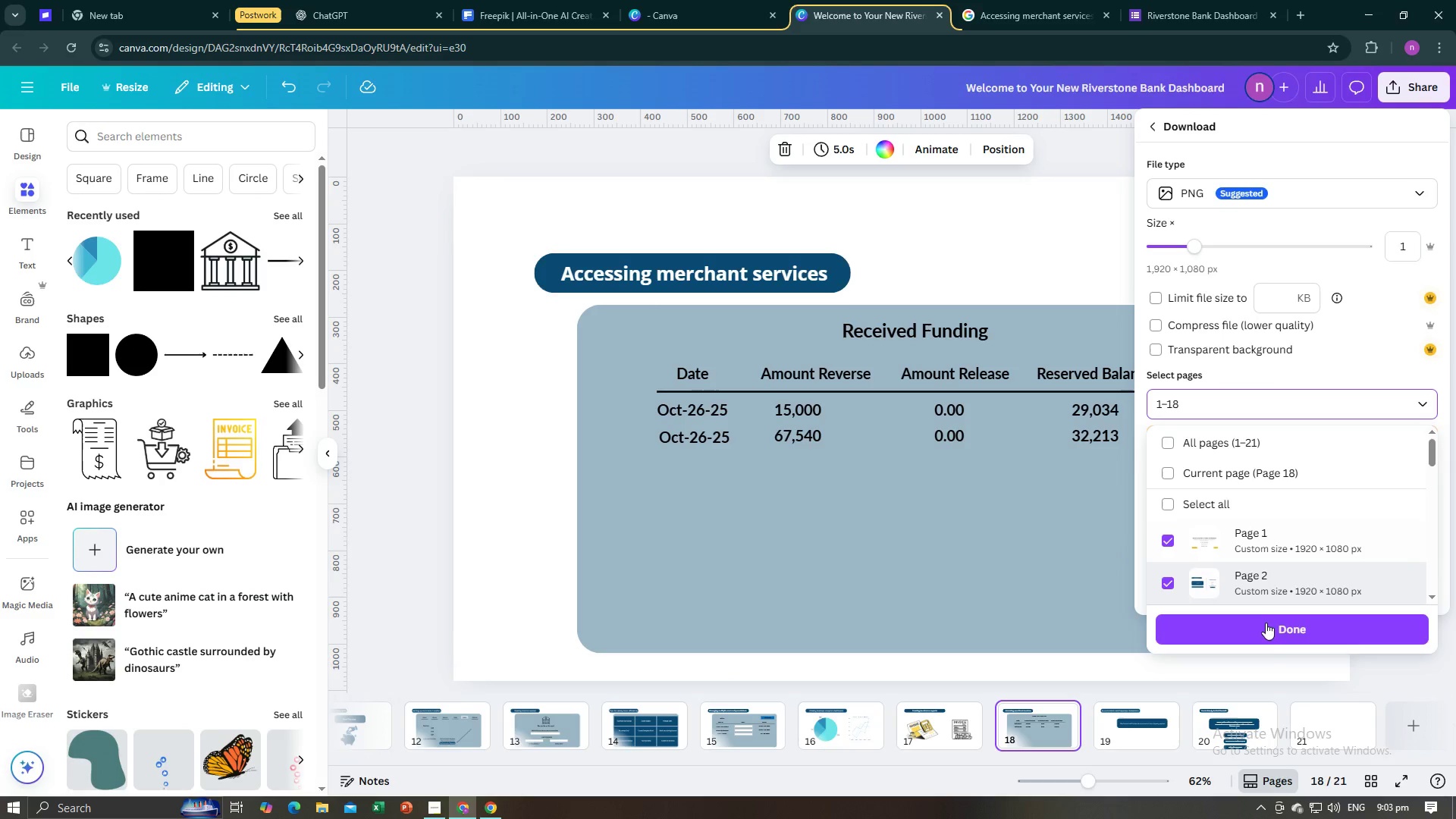 
left_click([1269, 640])
 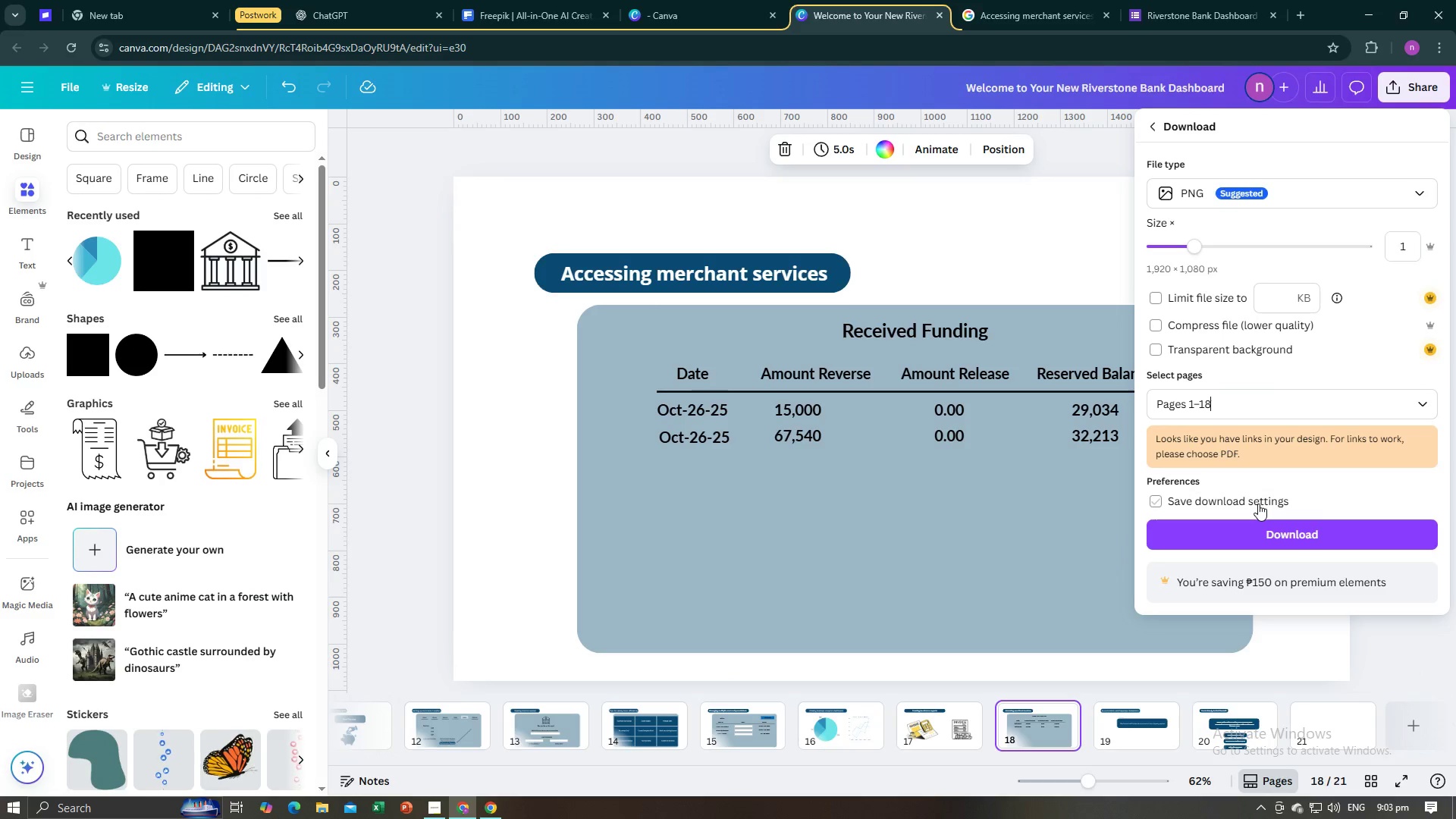 
left_click([1276, 197])
 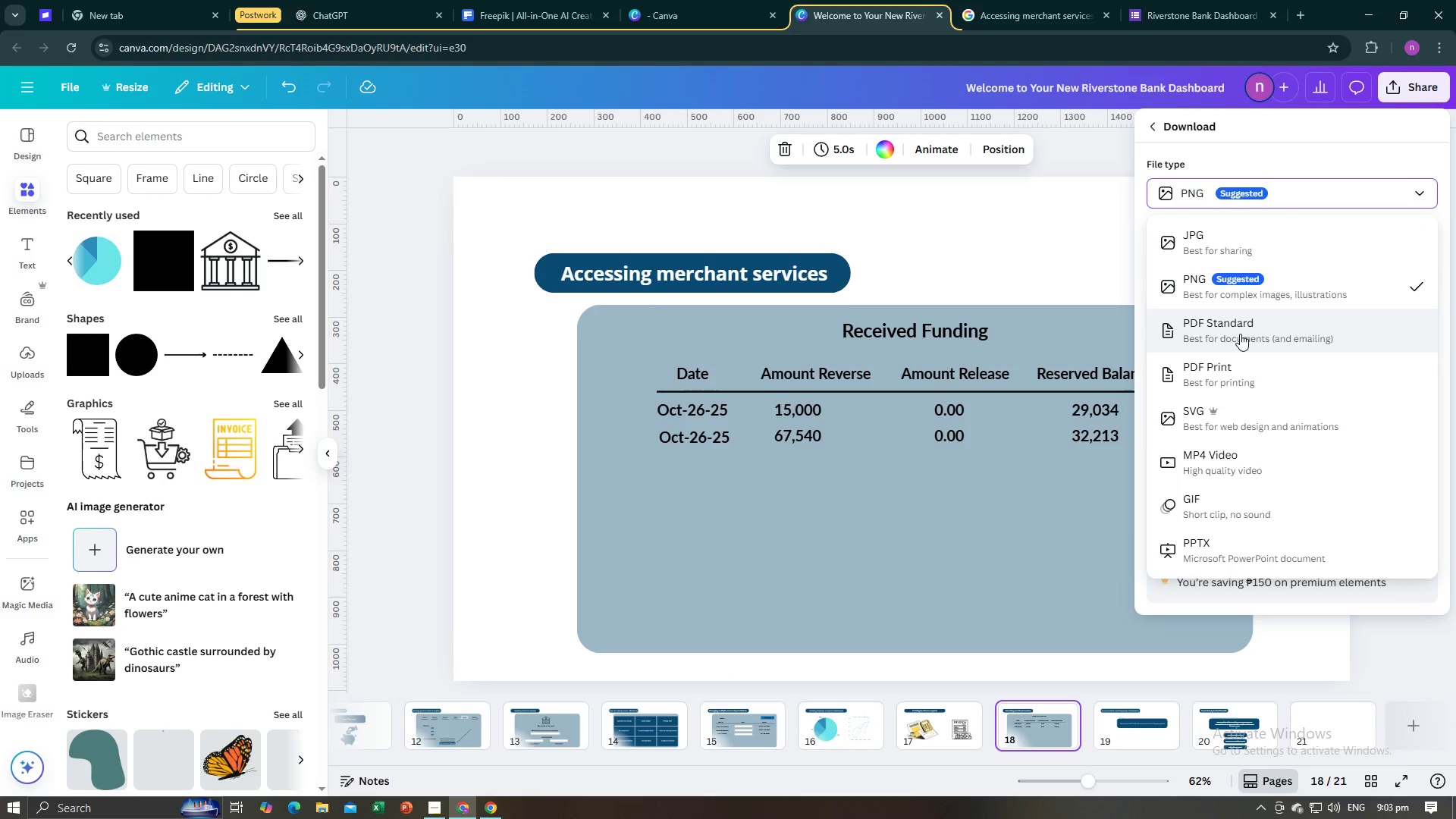 
left_click([1240, 334])
 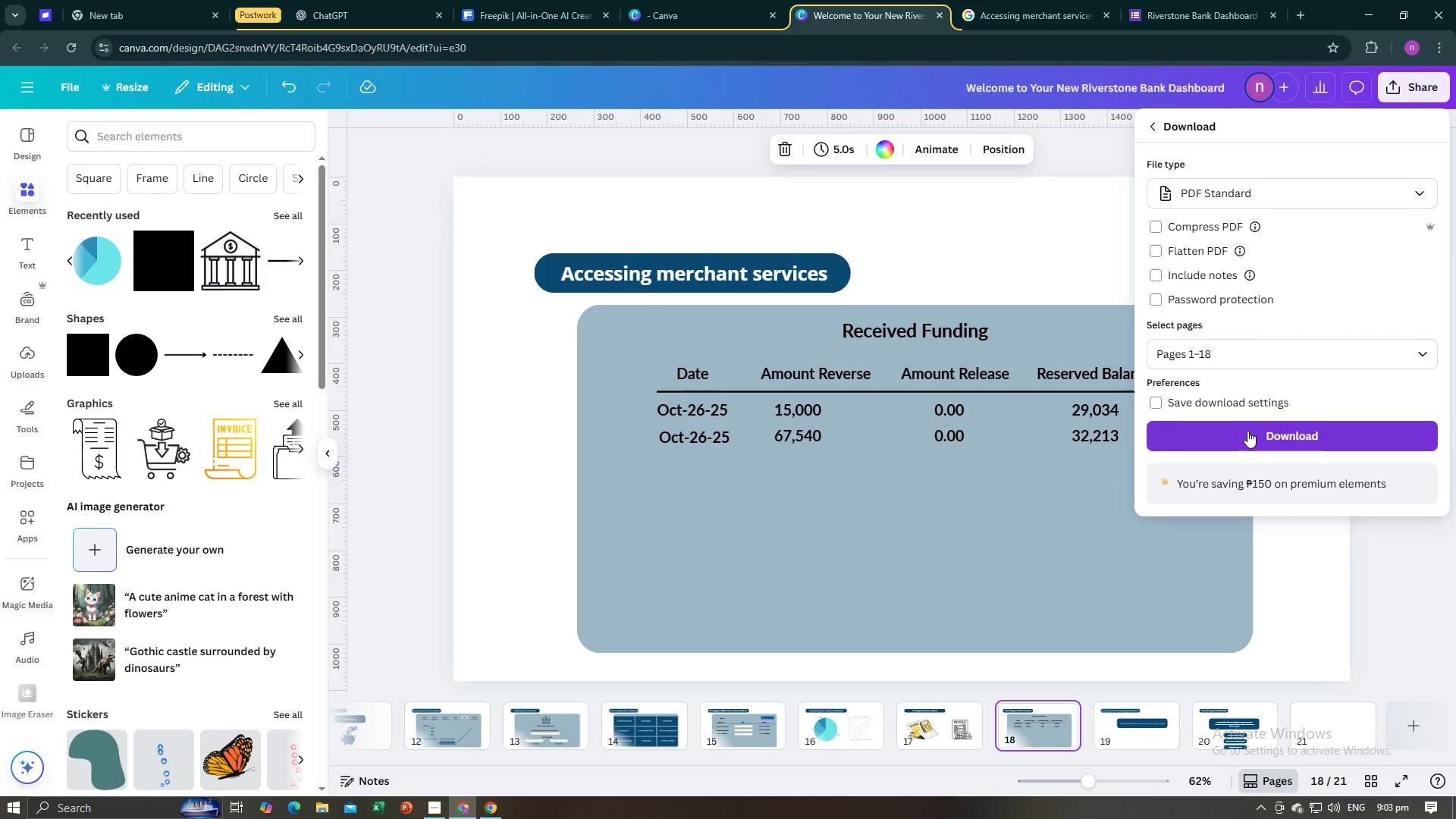 
left_click([1247, 431])
 